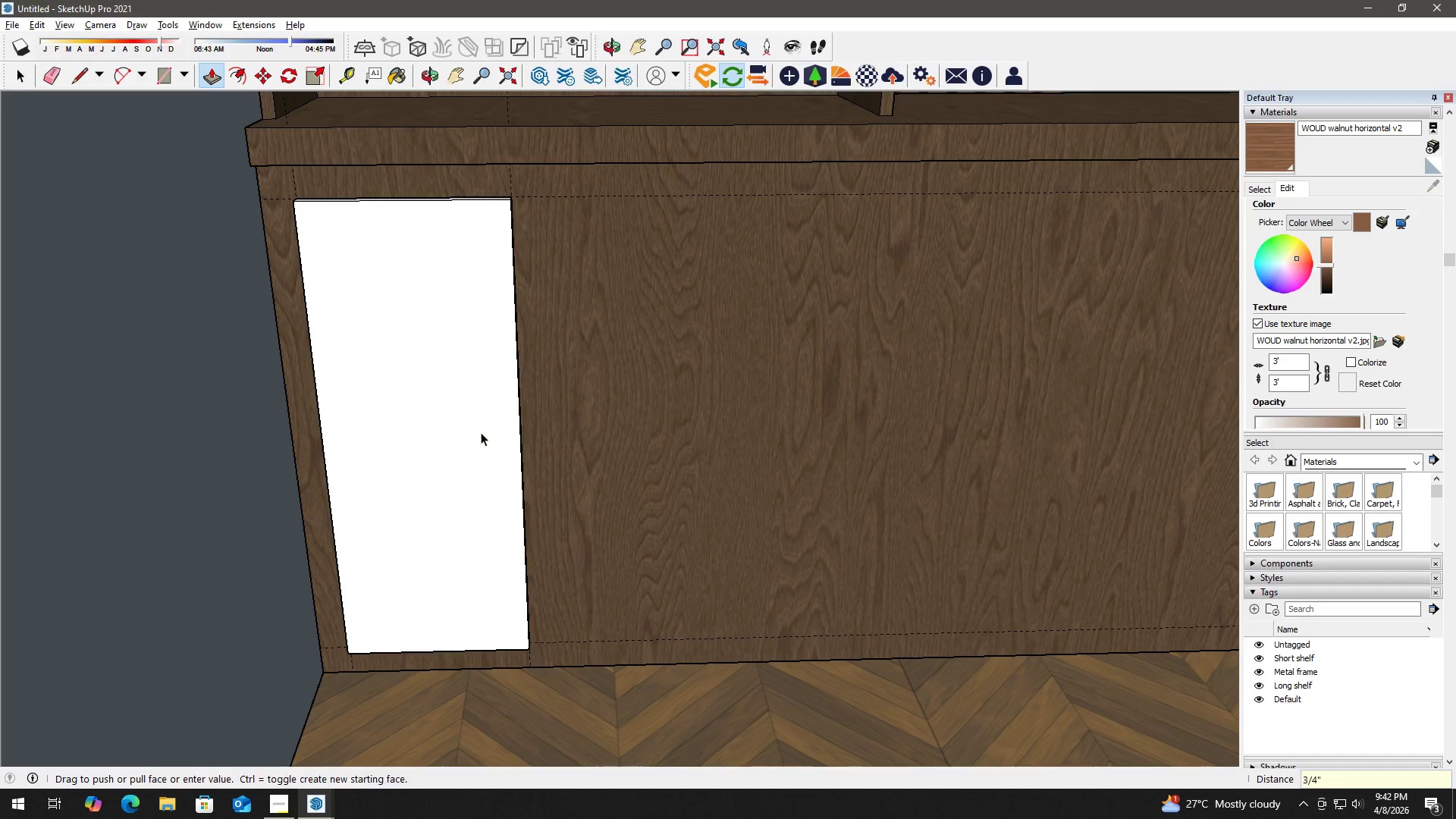 
key(Space)
 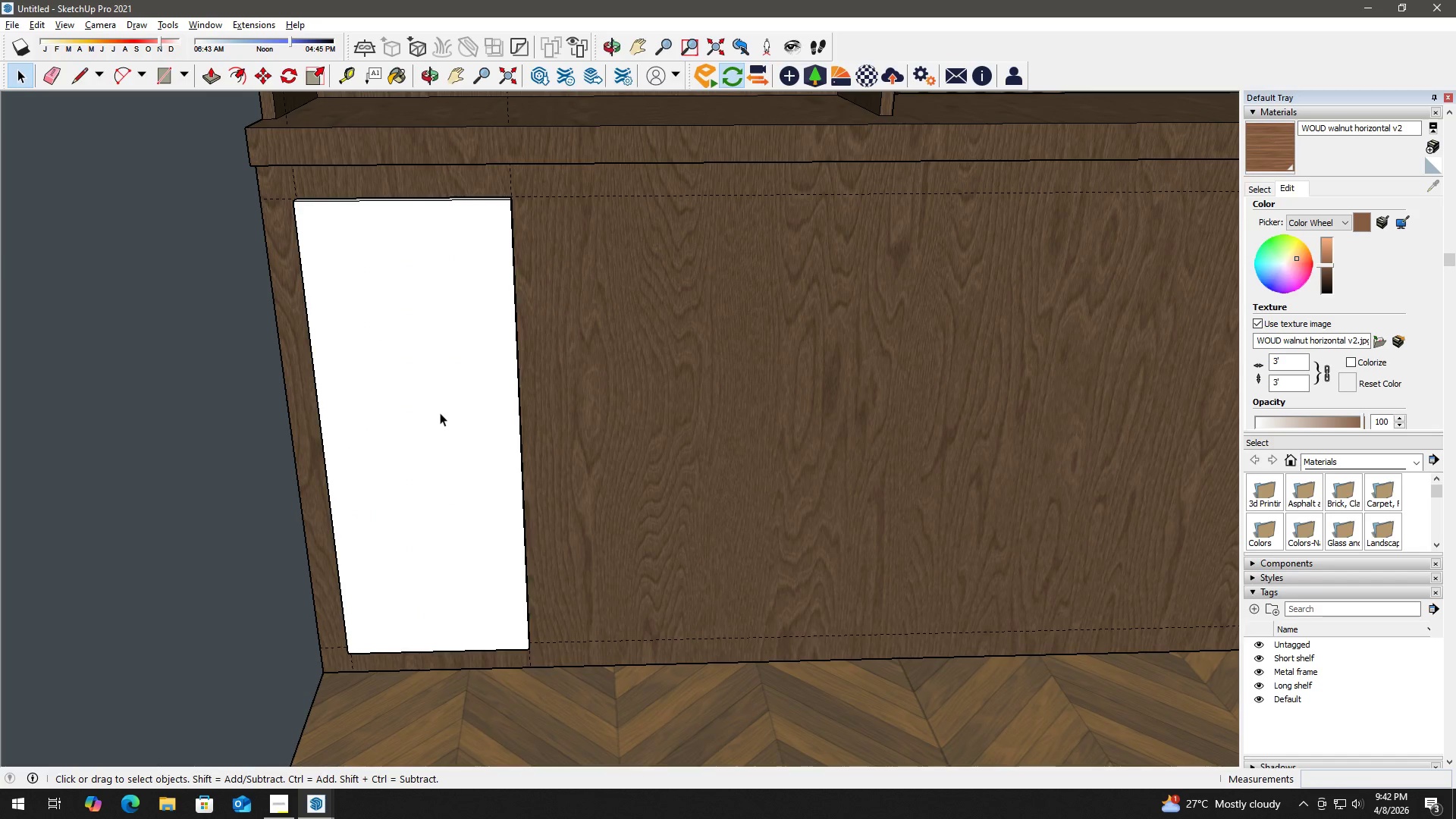 
double_click([440, 413])
 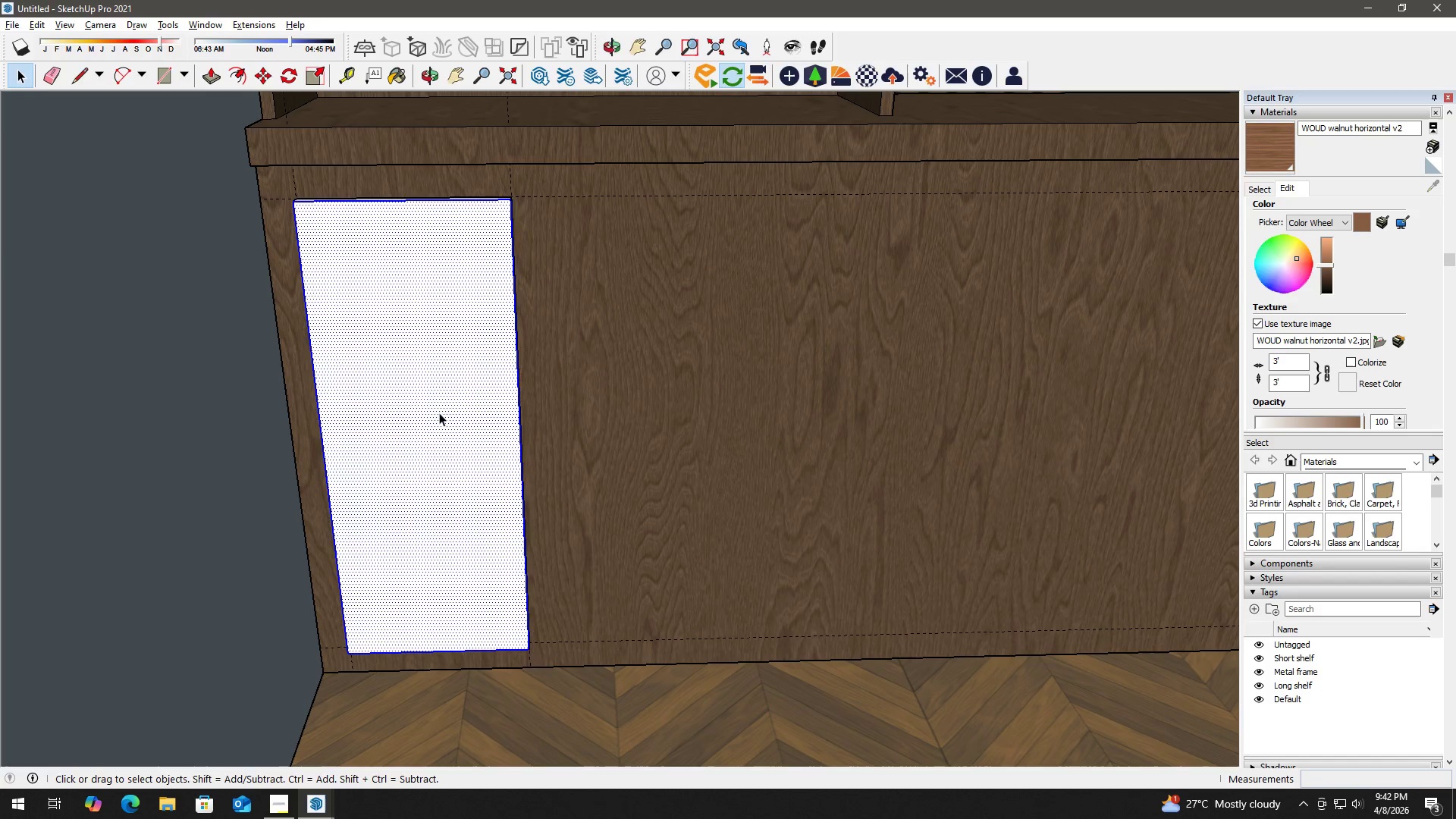 
triple_click([439, 413])
 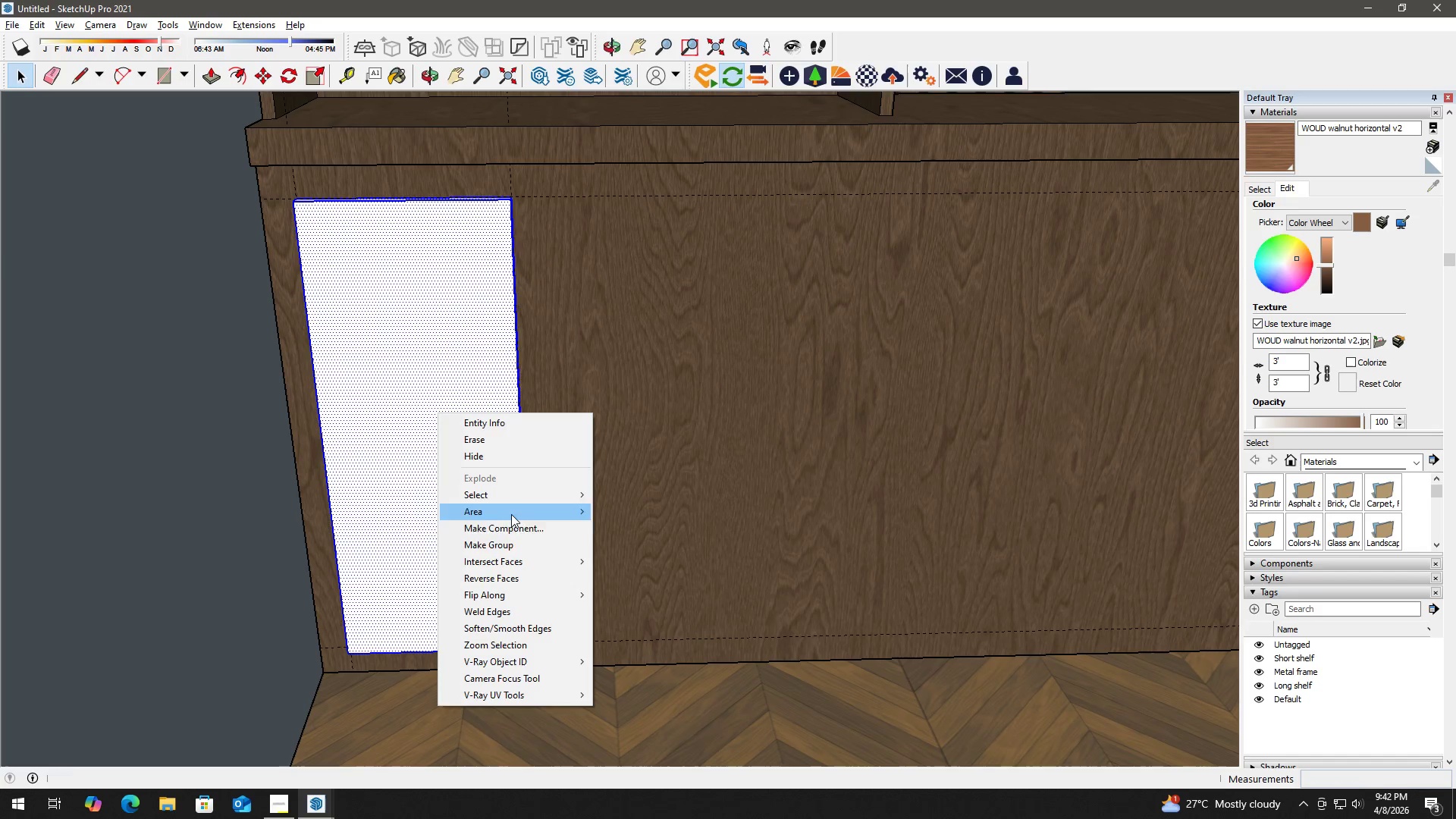 
left_click([515, 542])
 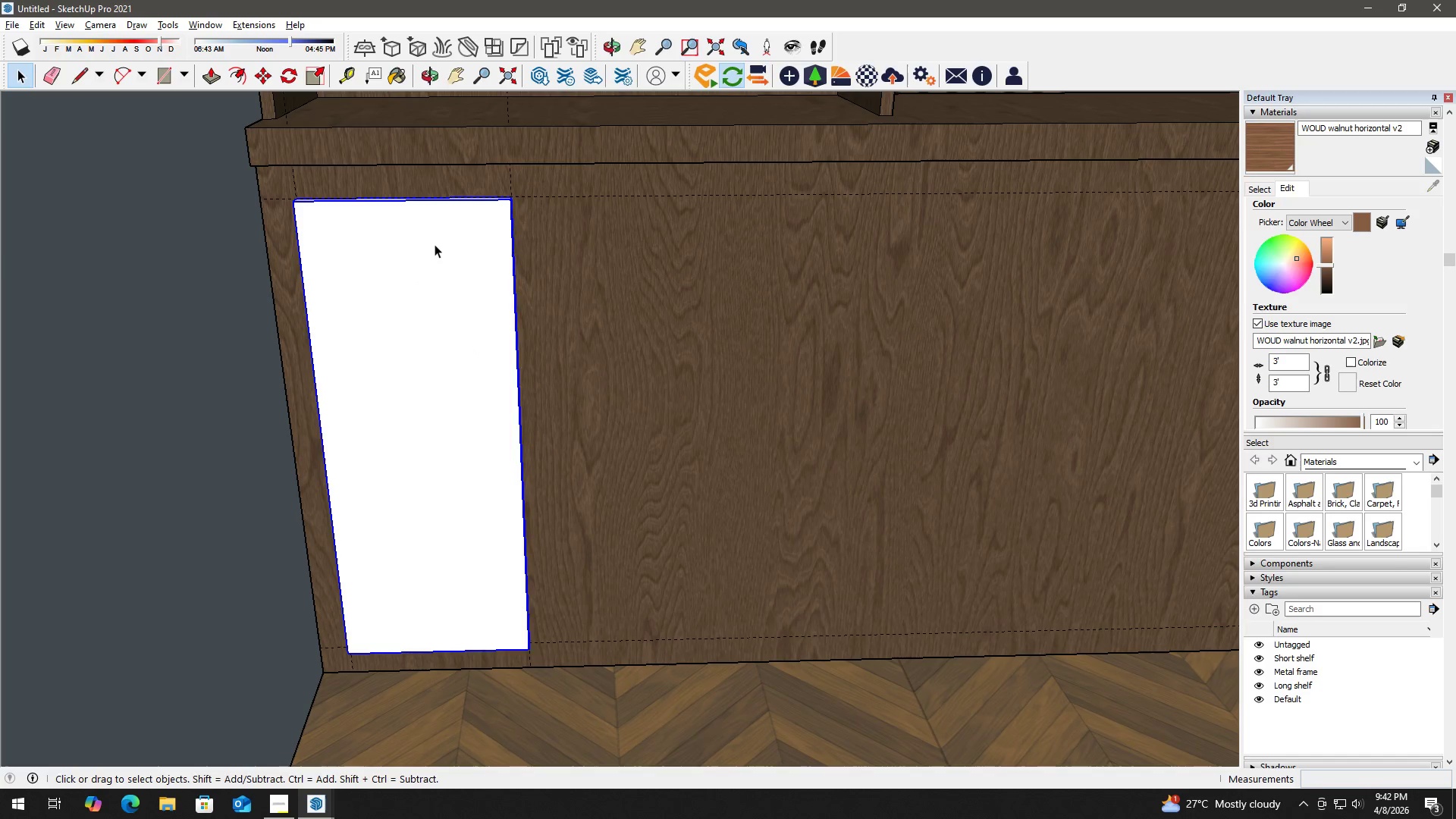 
right_click([441, 271])
 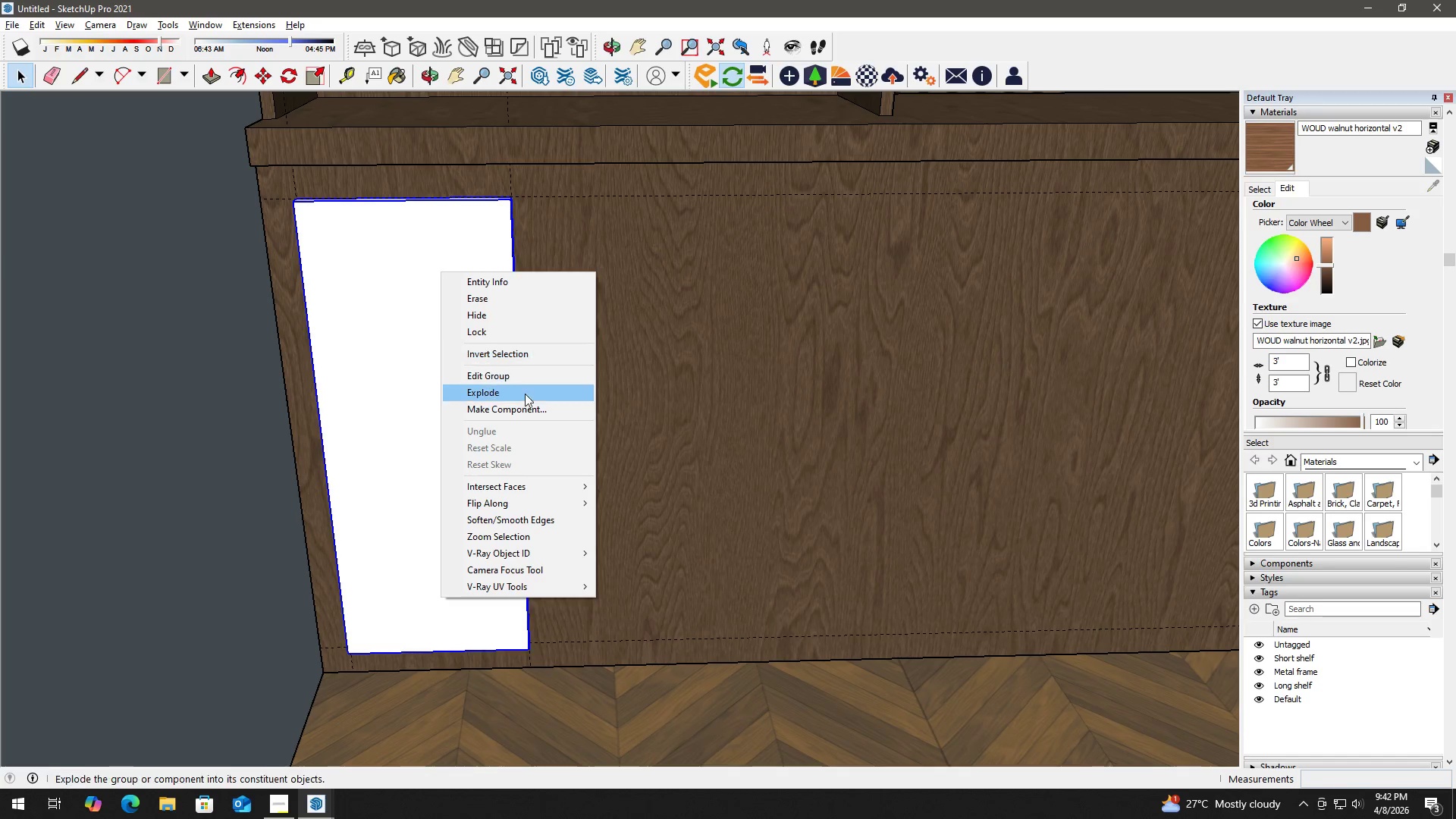 
left_click([529, 404])
 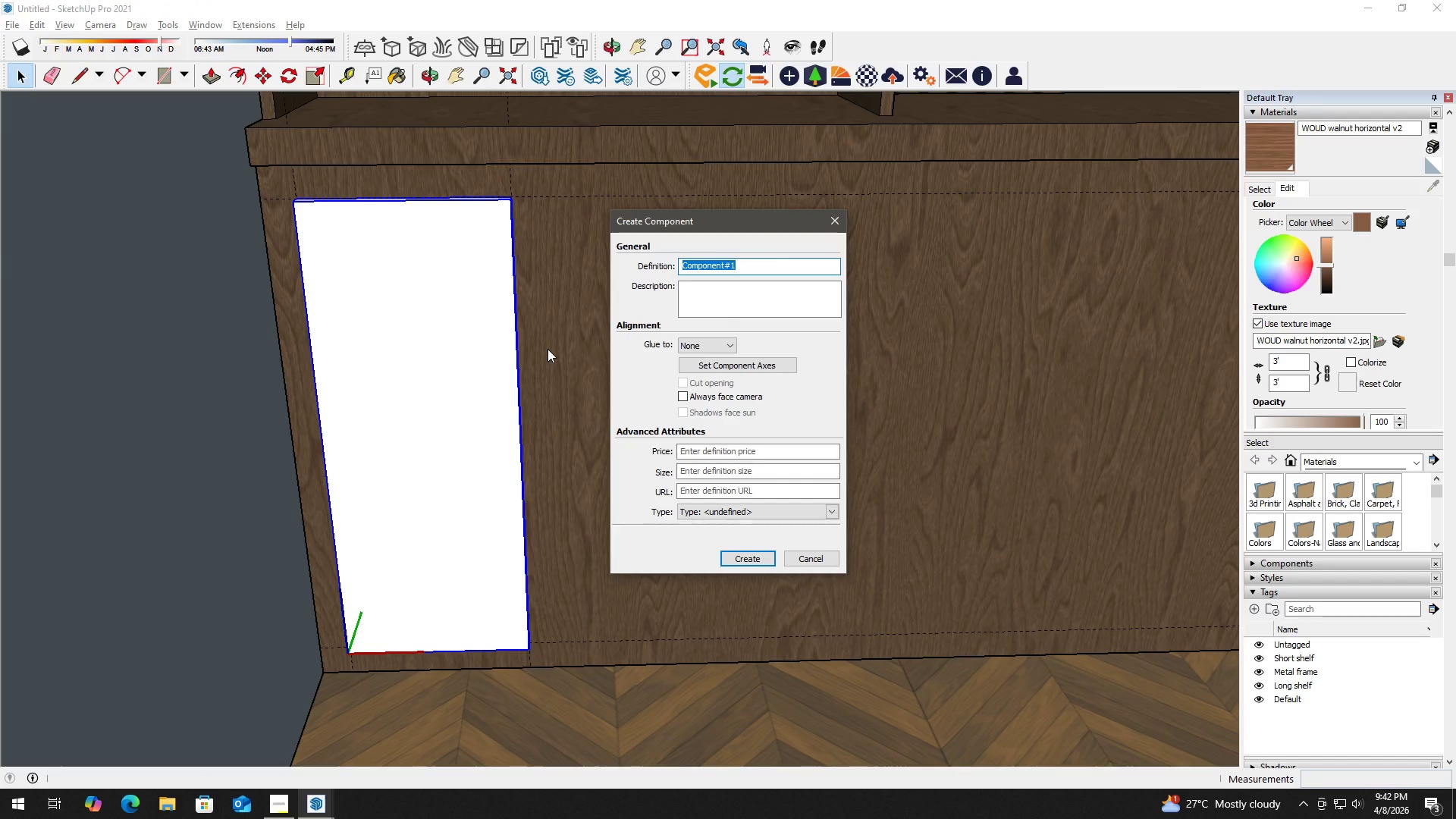 
type(Cabinet Door)
 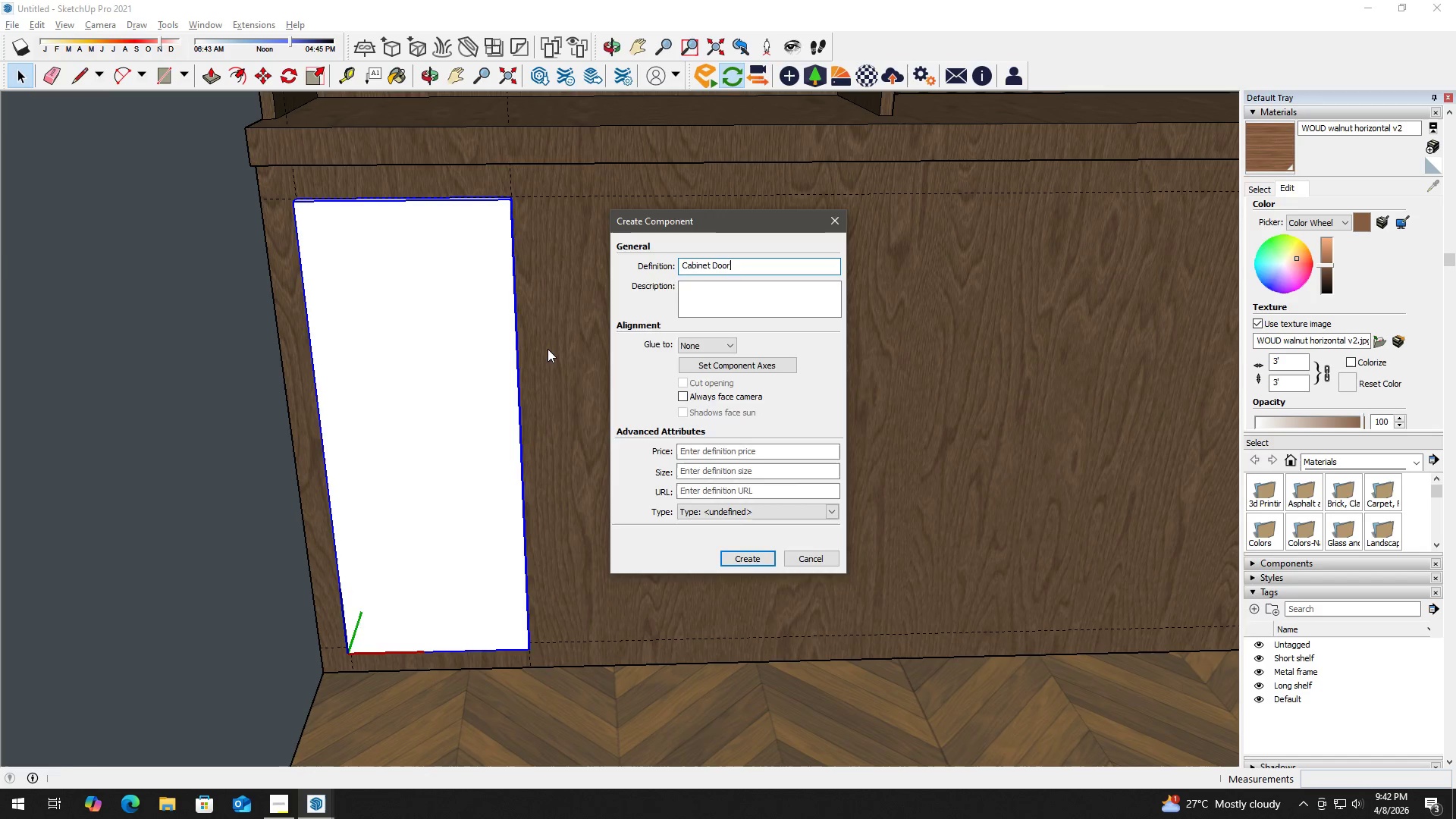 
key(Enter)
 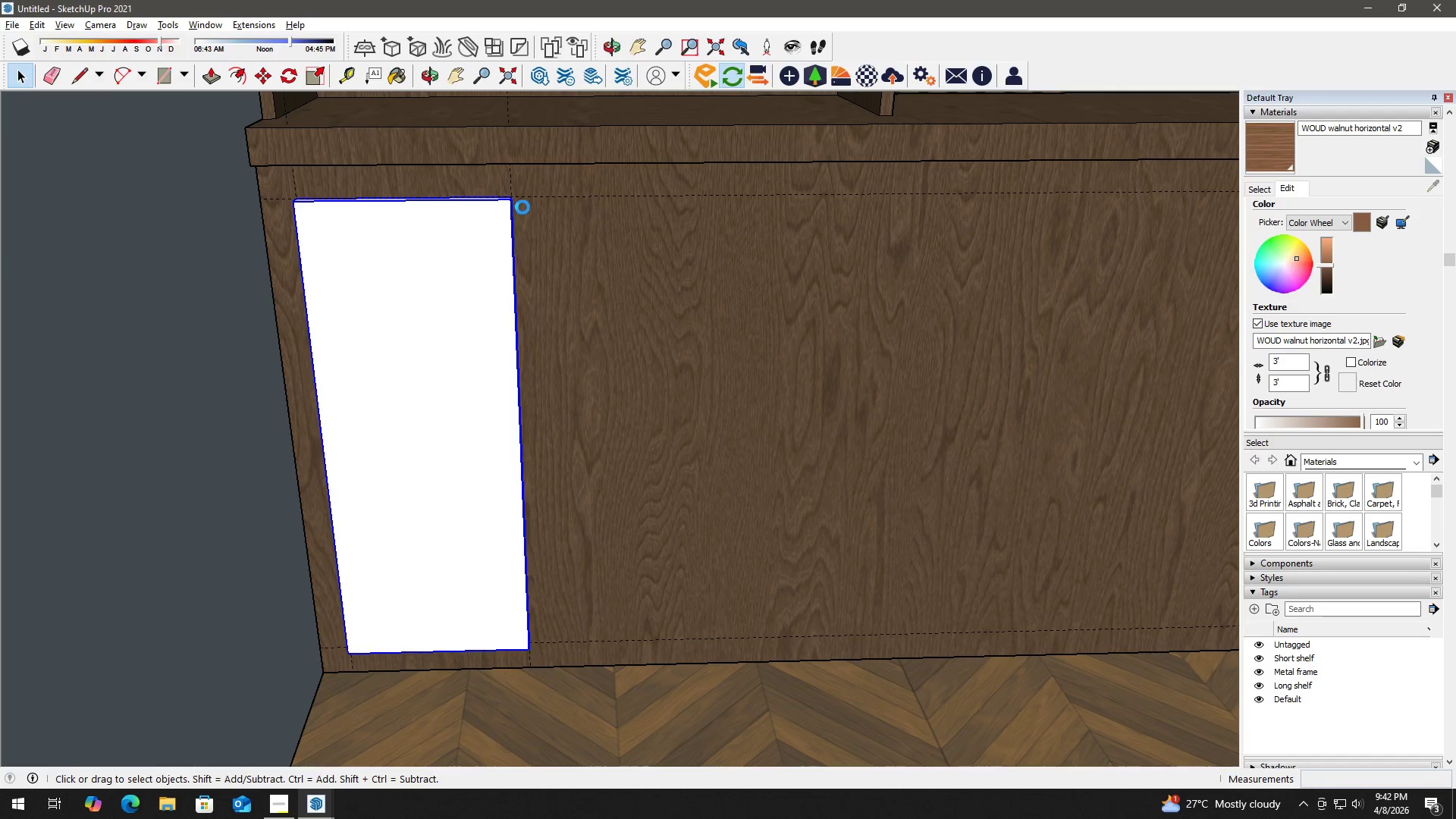 
key(M)
 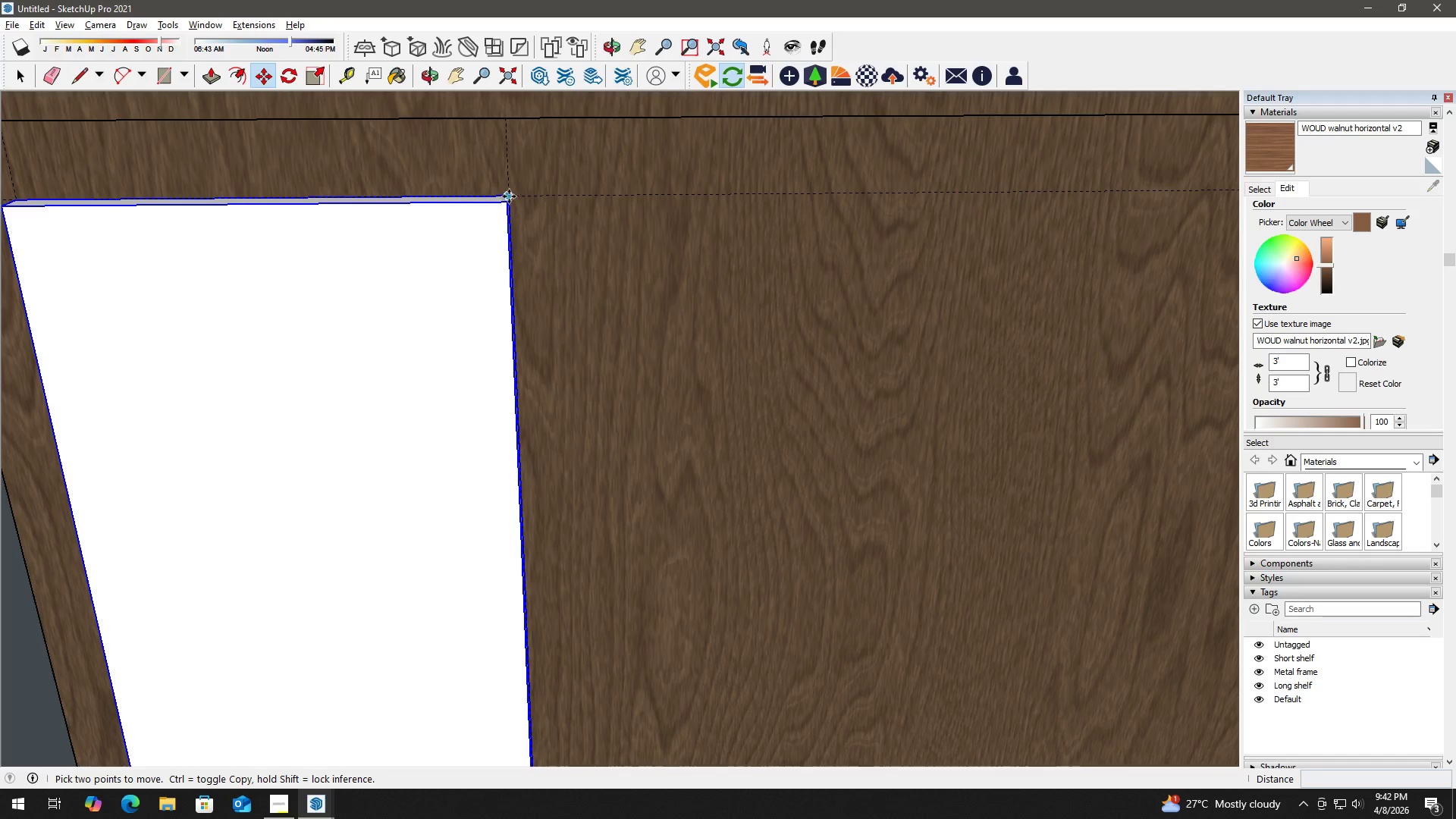 
scroll: coordinate [513, 198], scroll_direction: up, amount: 8.0
 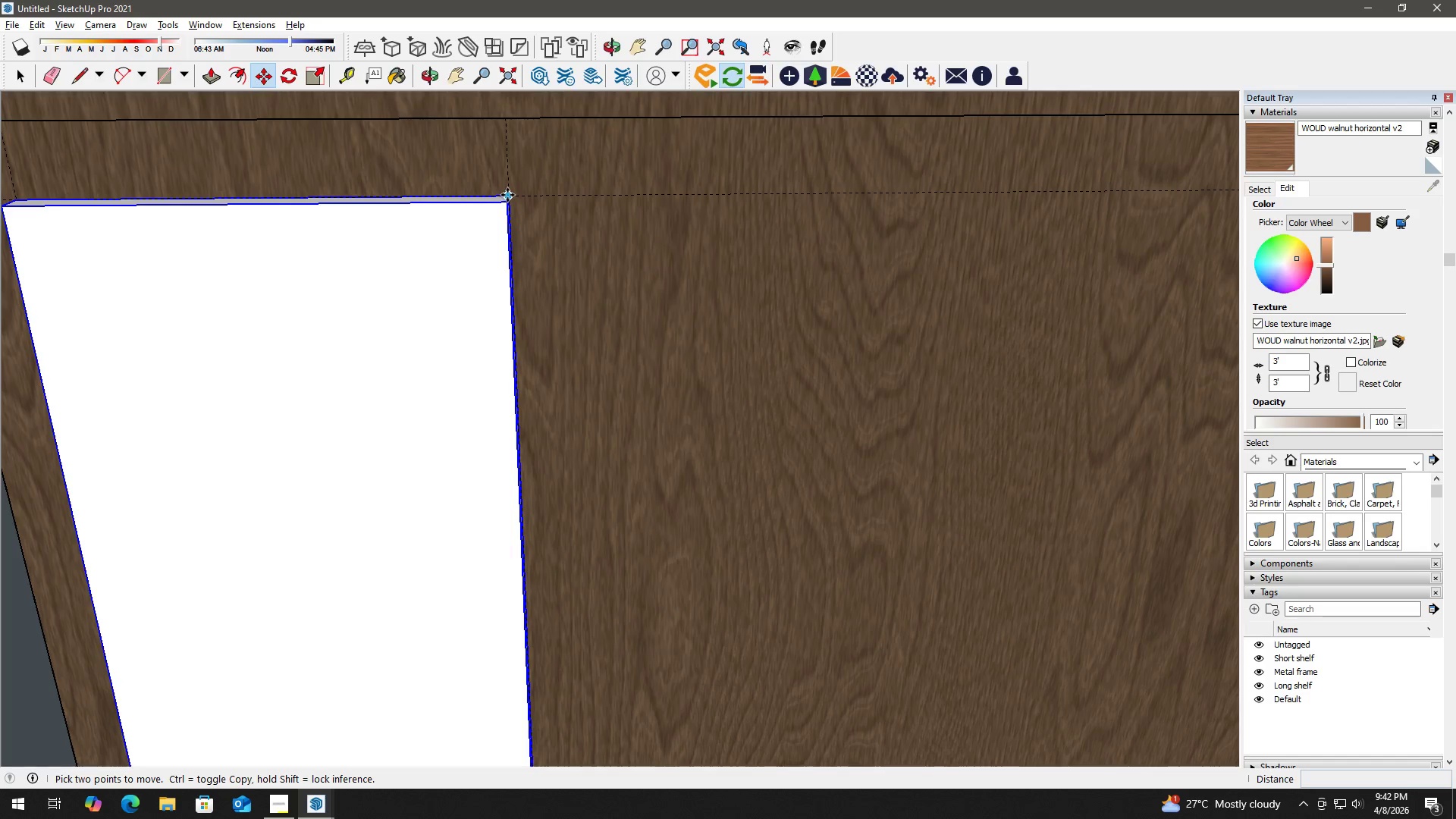 
left_click([507, 195])
 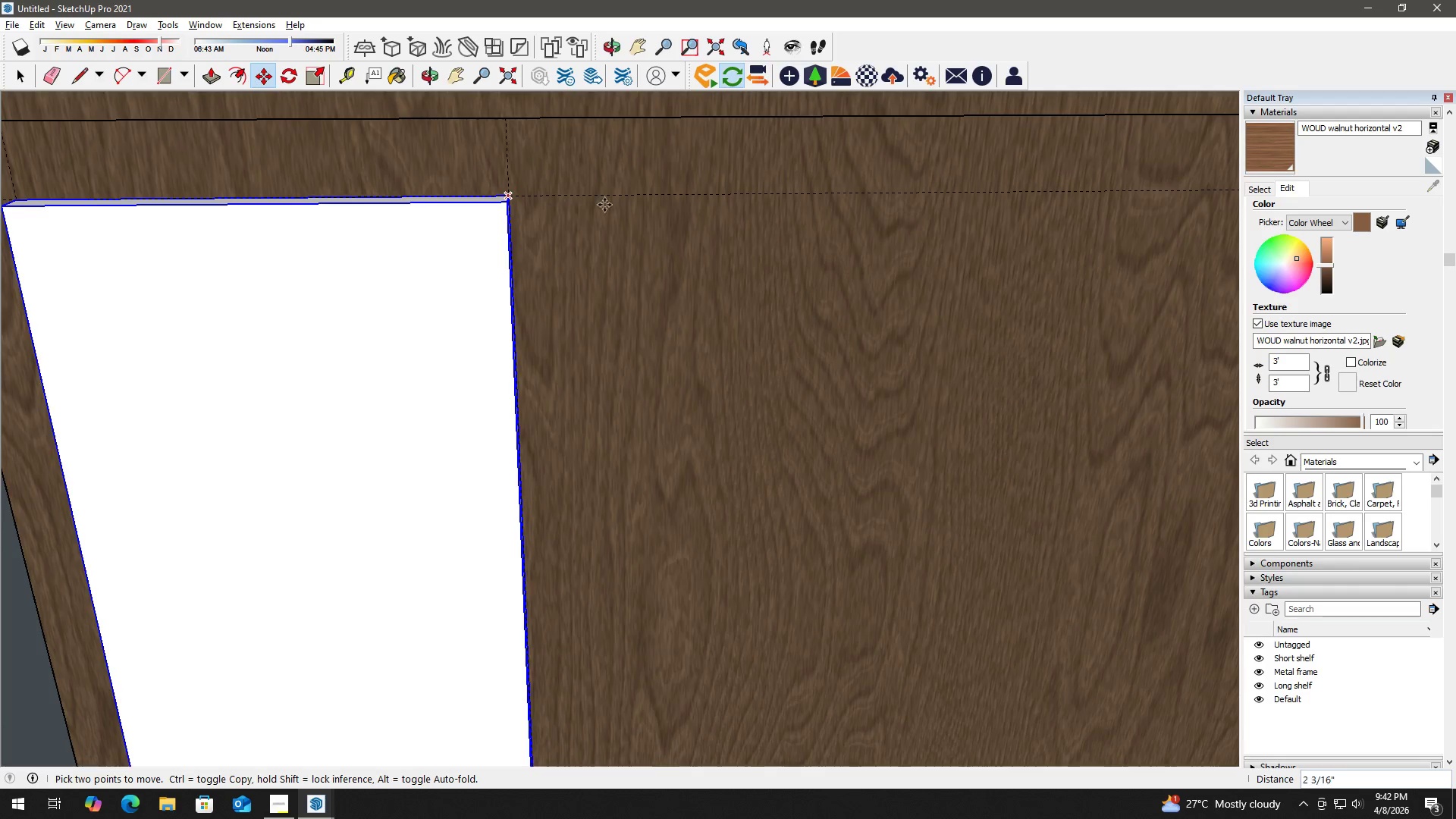 
key(Control+ControlLeft)
 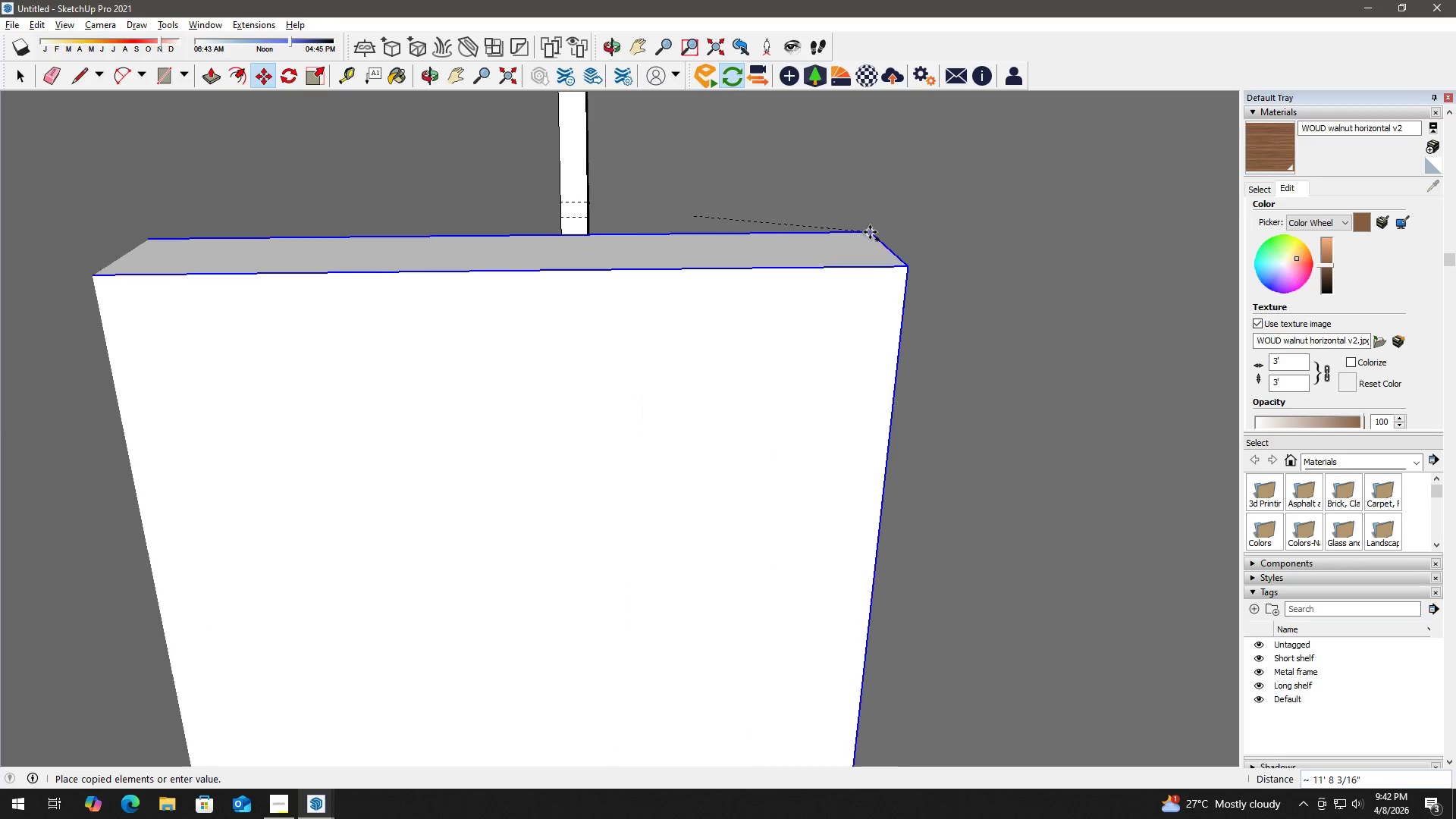 
hold_key(key=ShiftLeft, duration=1.52)
 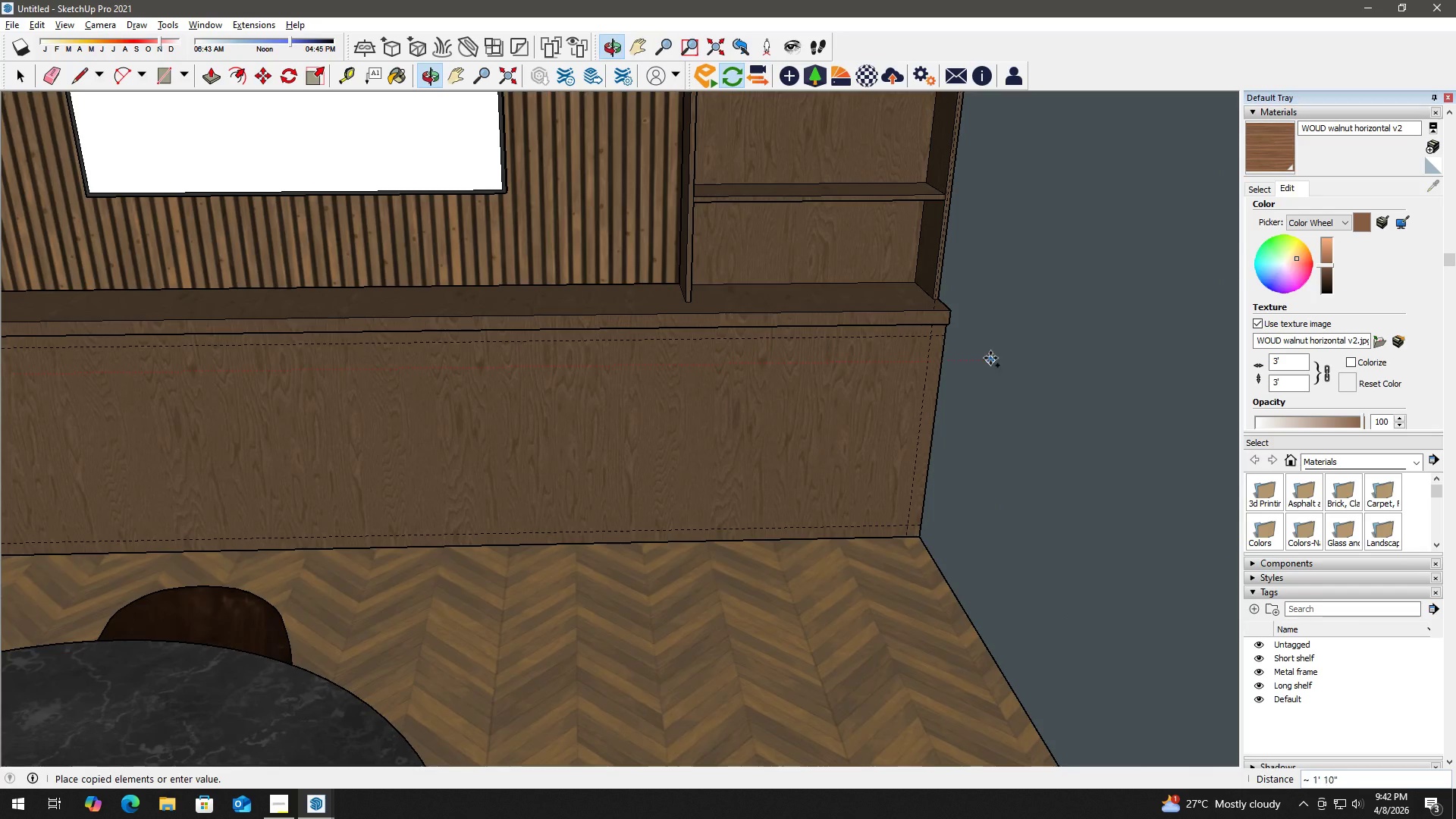 
scroll: coordinate [764, 226], scroll_direction: down, amount: 15.0
 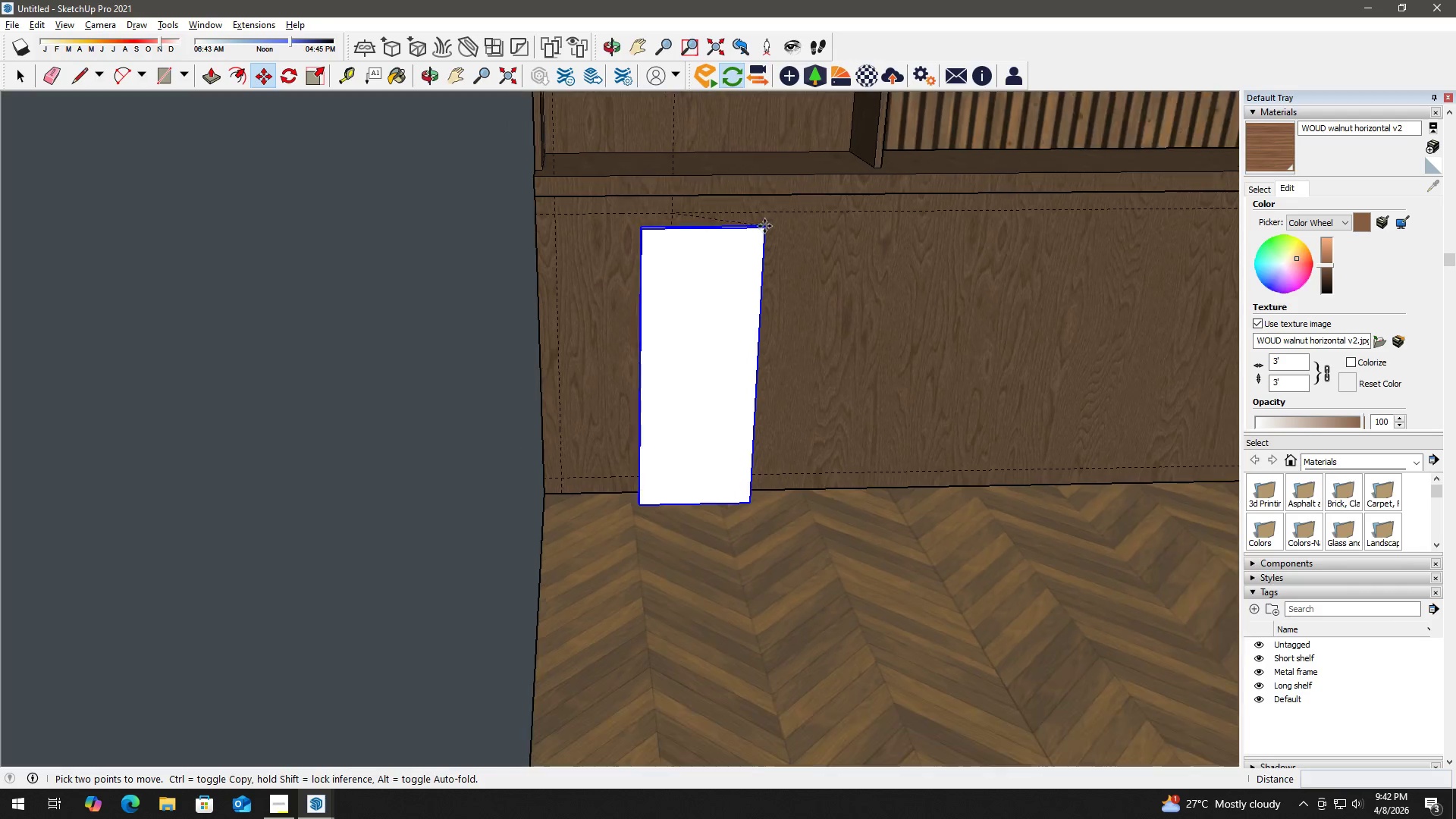 
key(Shift+ShiftLeft)
 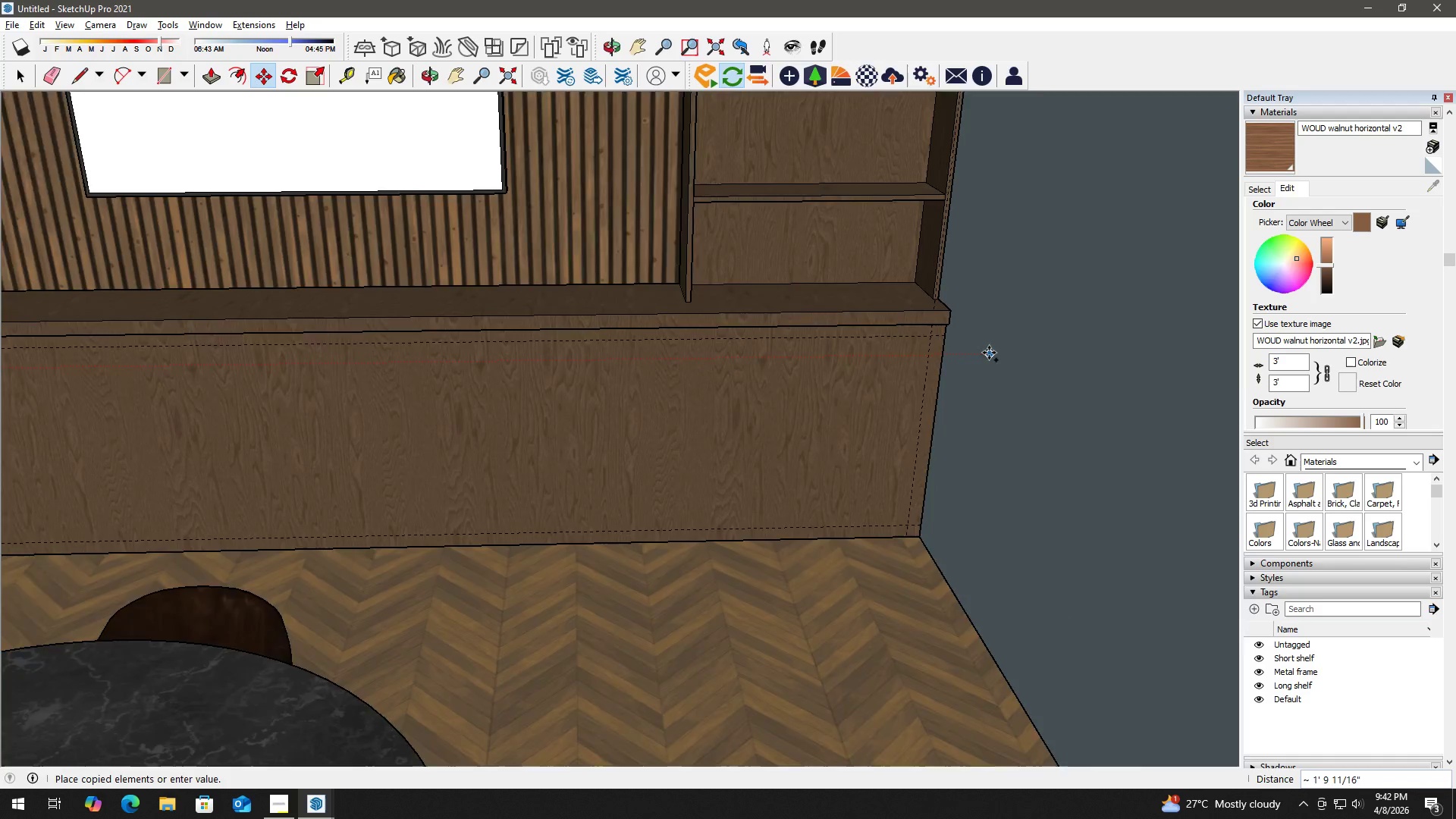 
key(Shift+ShiftLeft)
 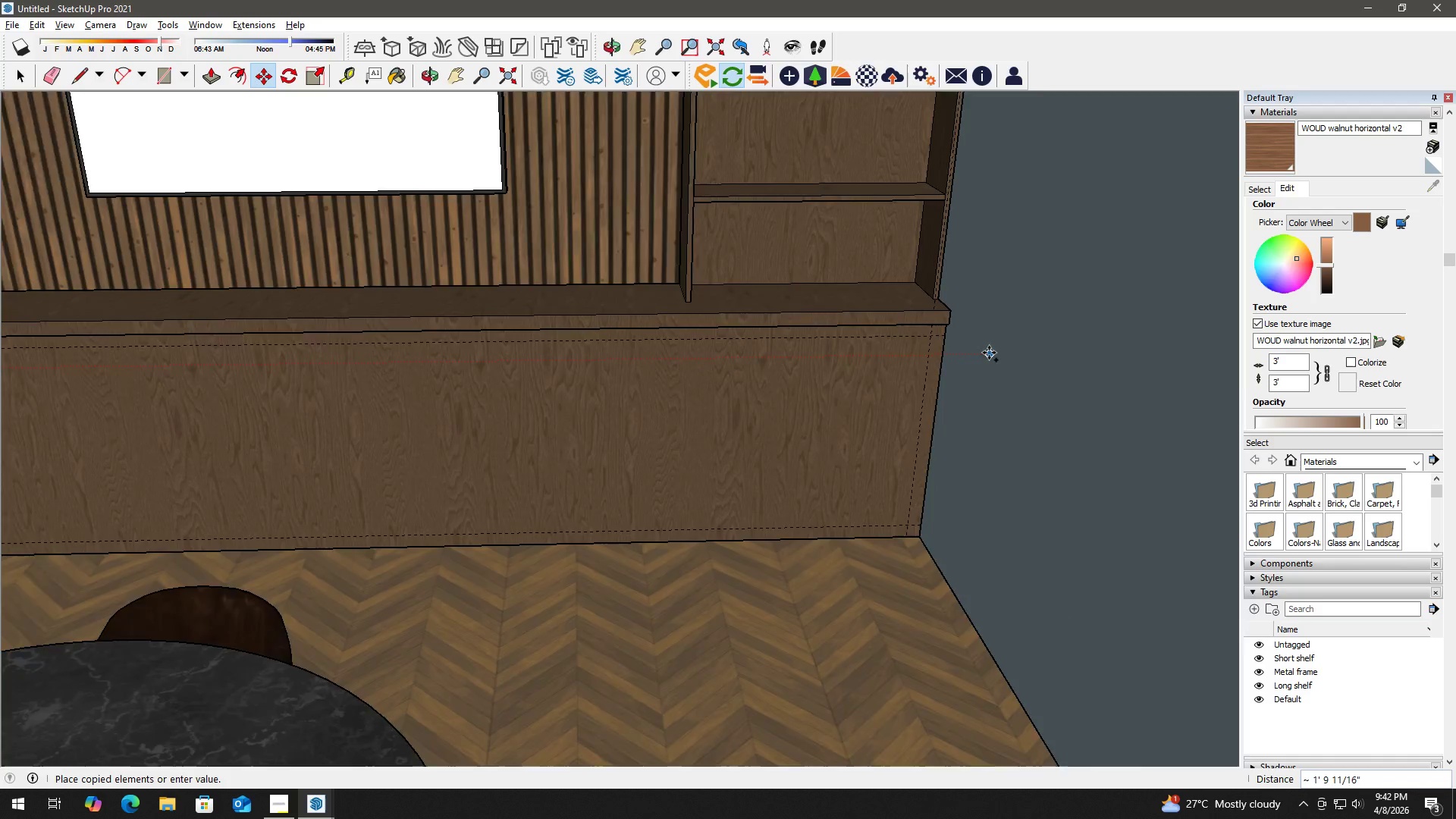 
key(Shift+ShiftLeft)
 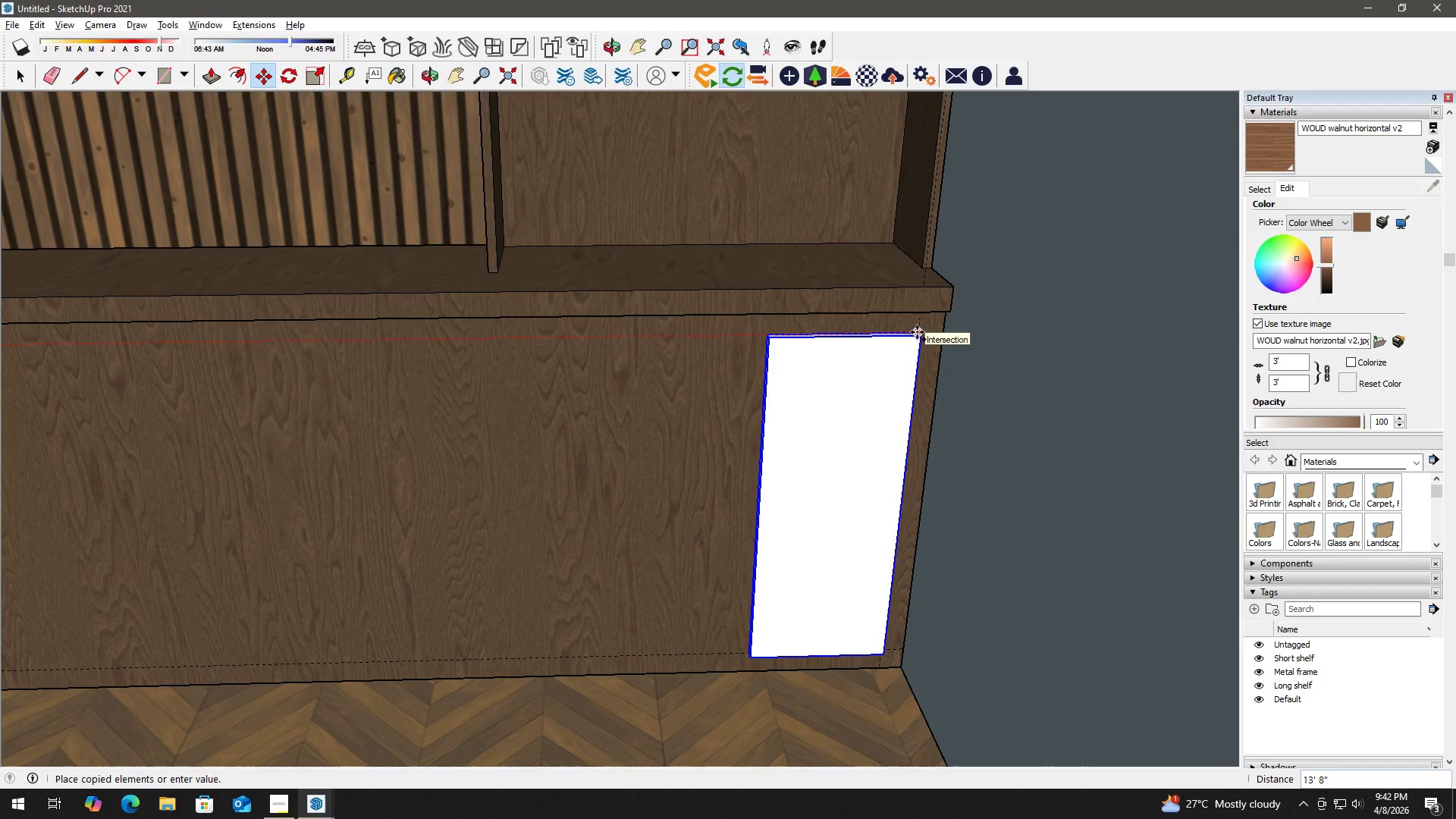 
scroll: coordinate [908, 334], scroll_direction: up, amount: 6.0
 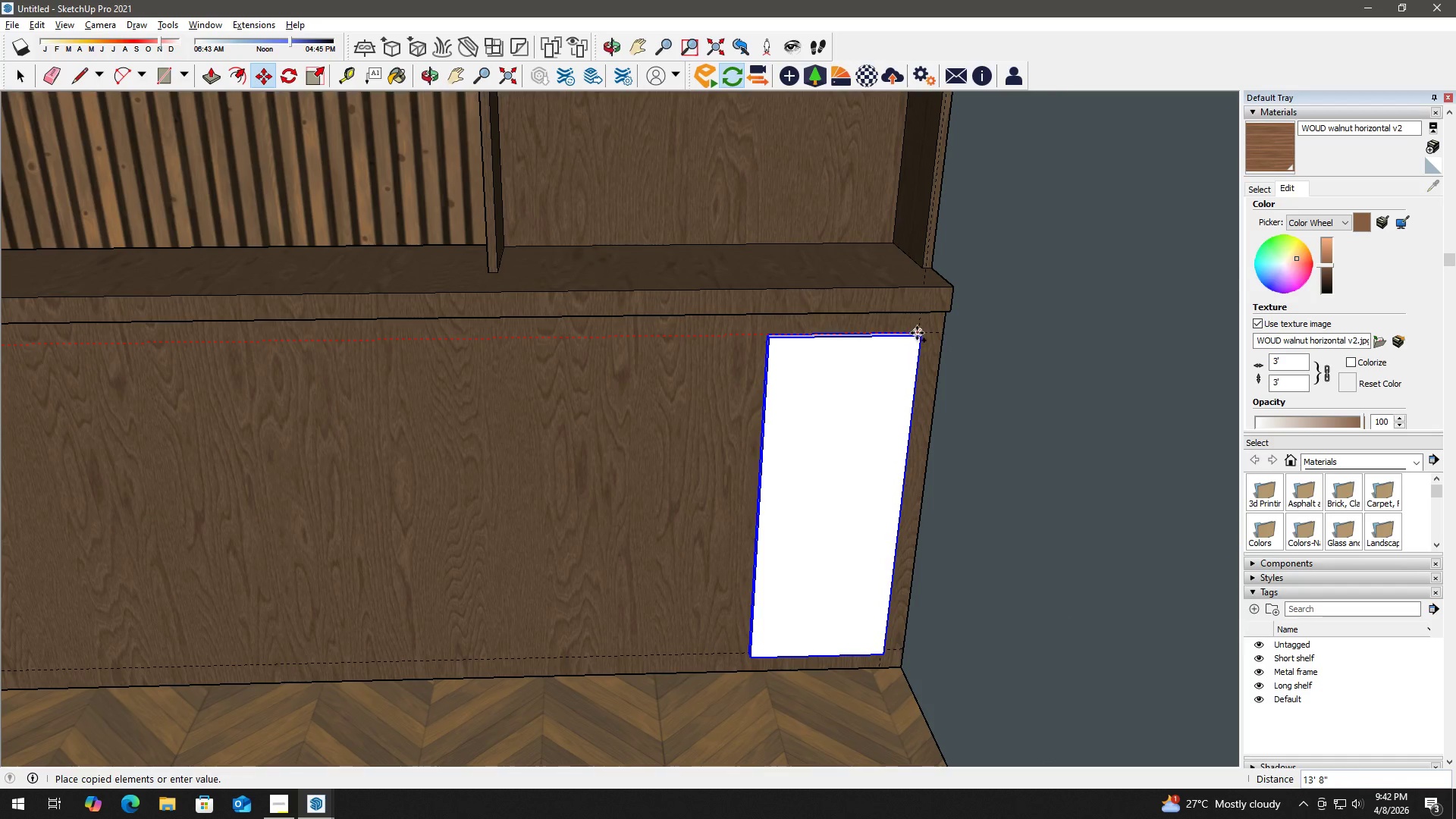 
left_click([917, 332])
 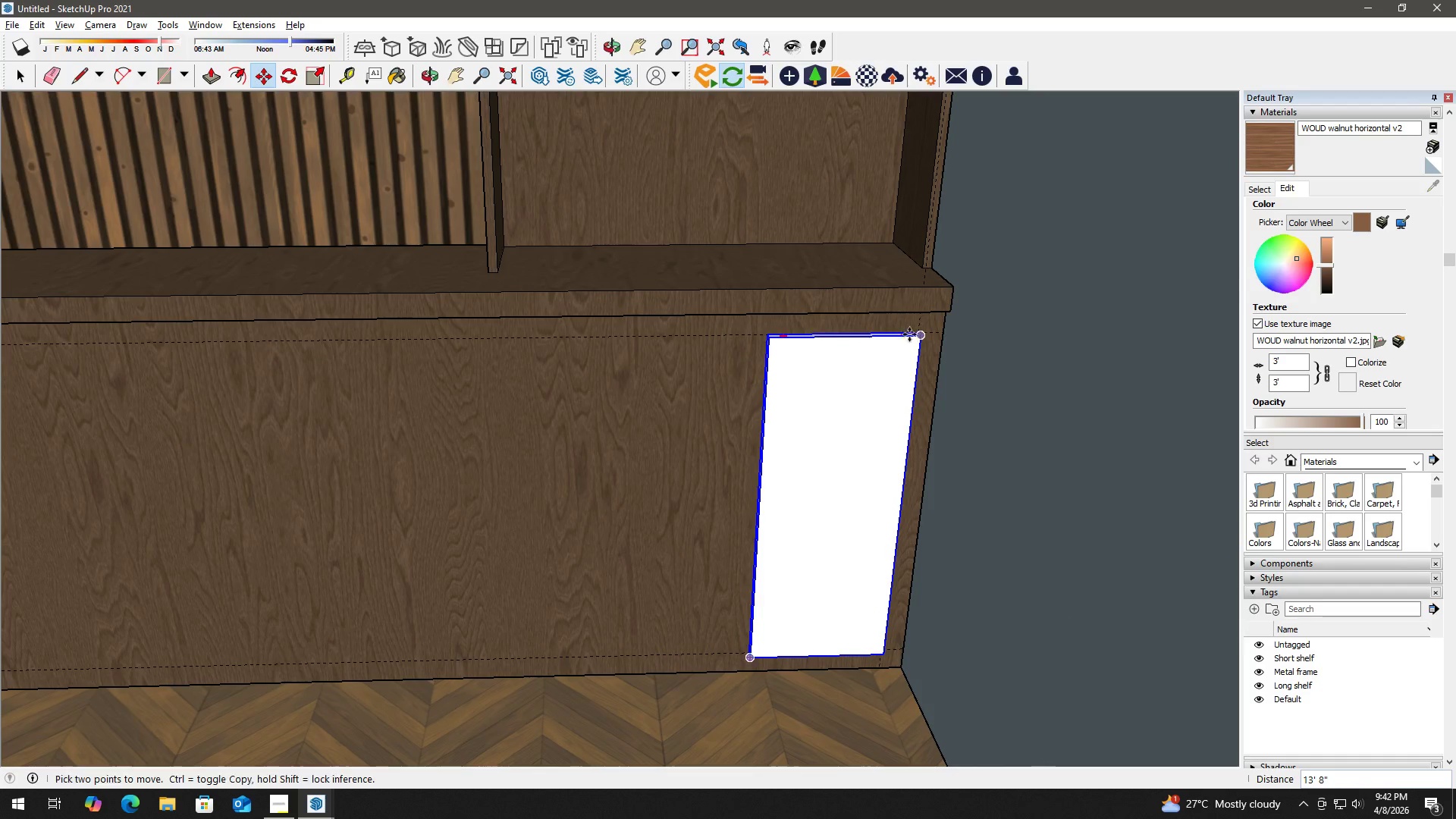 
hold_key(key=ShiftLeft, duration=0.55)
 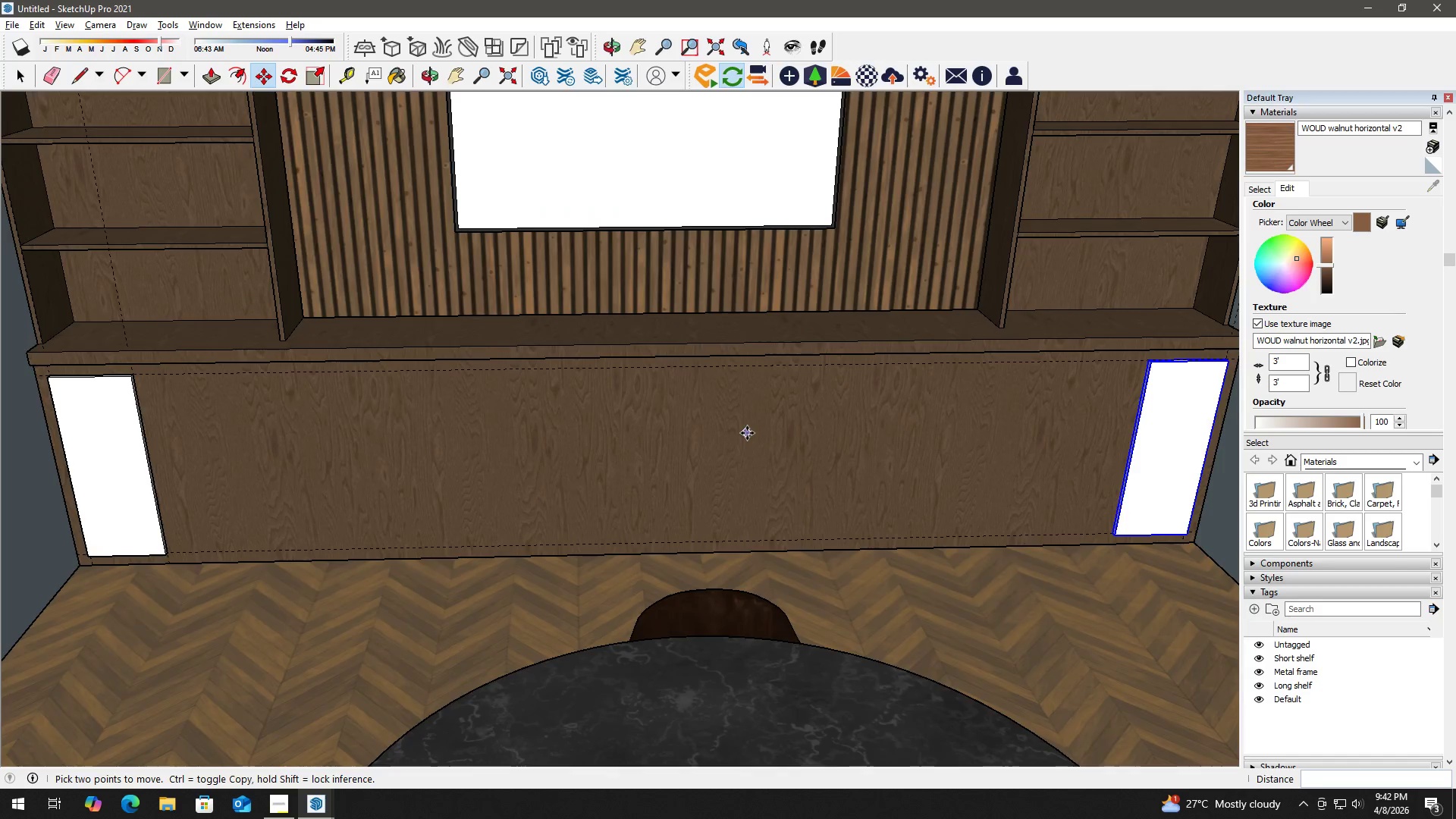 
scroll: coordinate [747, 433], scroll_direction: down, amount: 9.0
 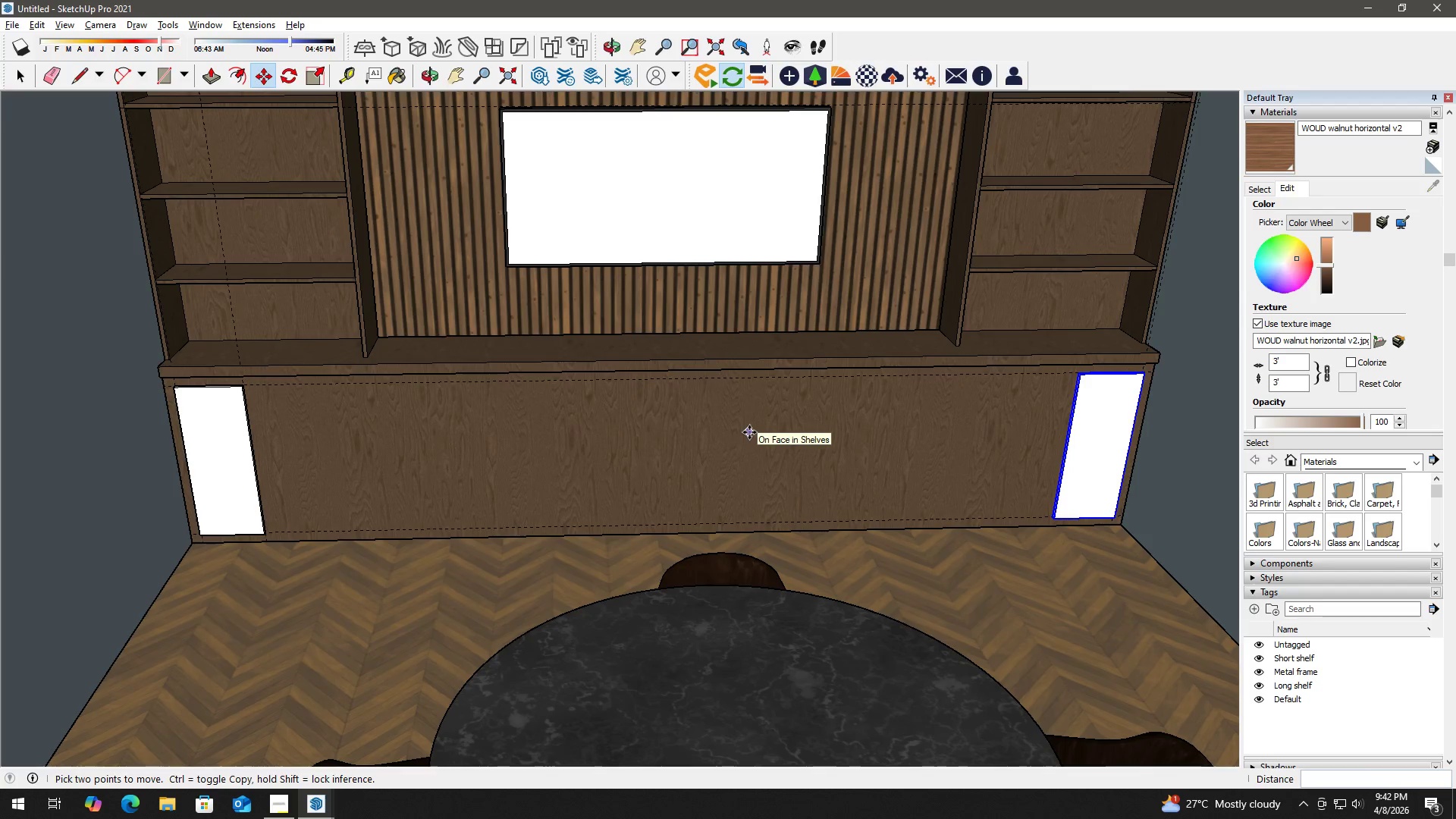 
key(NumpadDivide)
 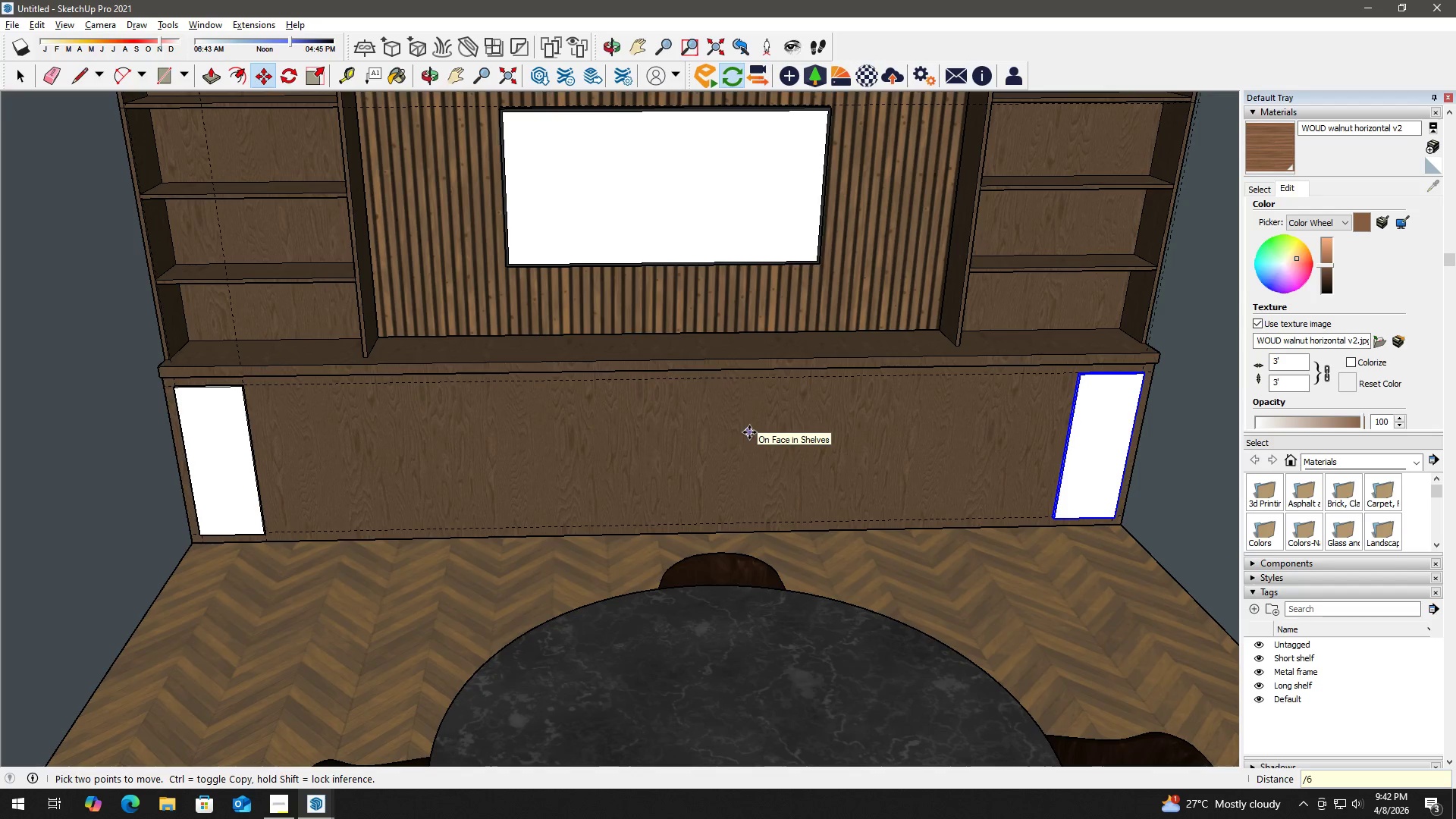 
key(Numpad6)
 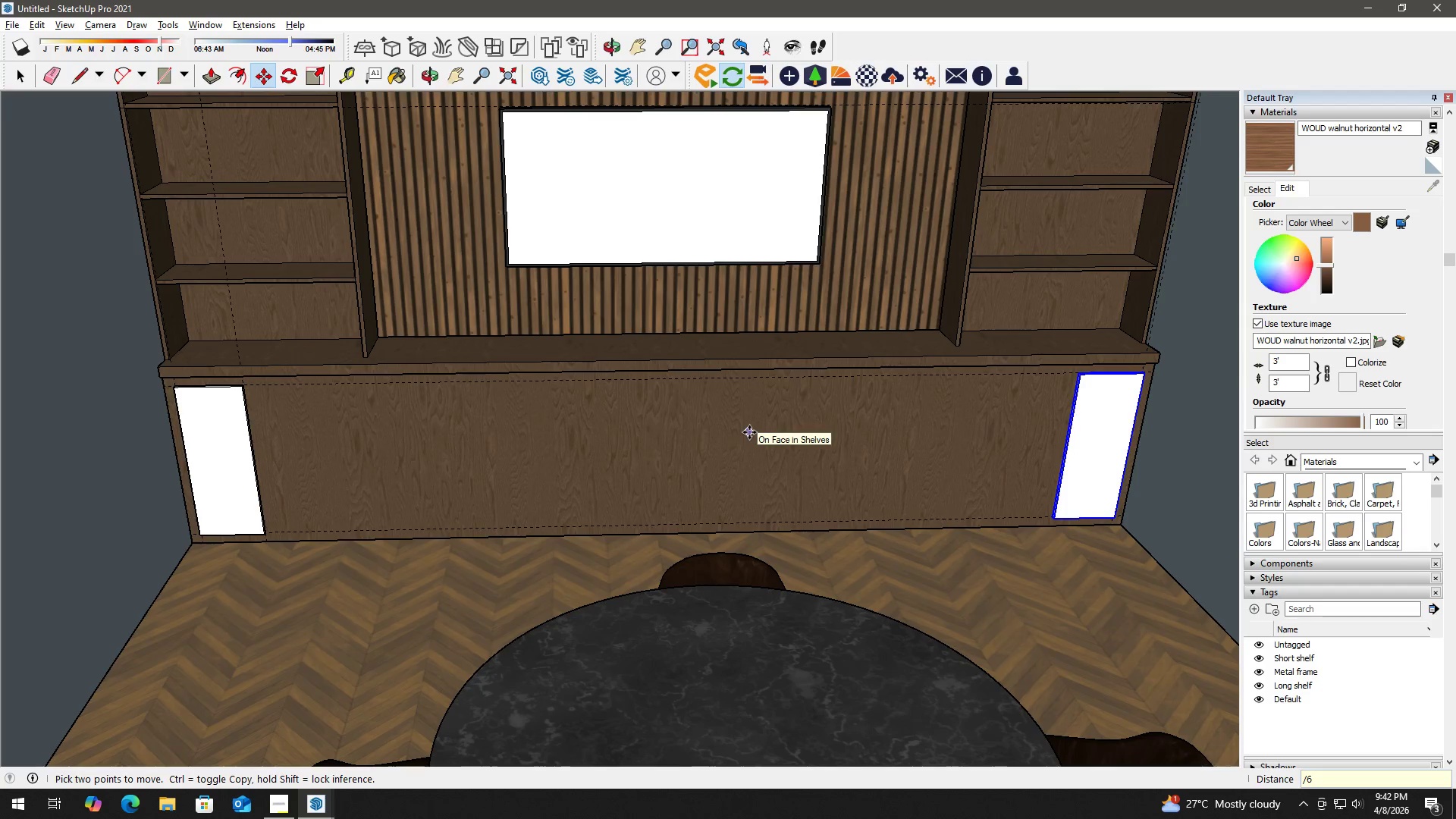 
key(NumpadEnter)
 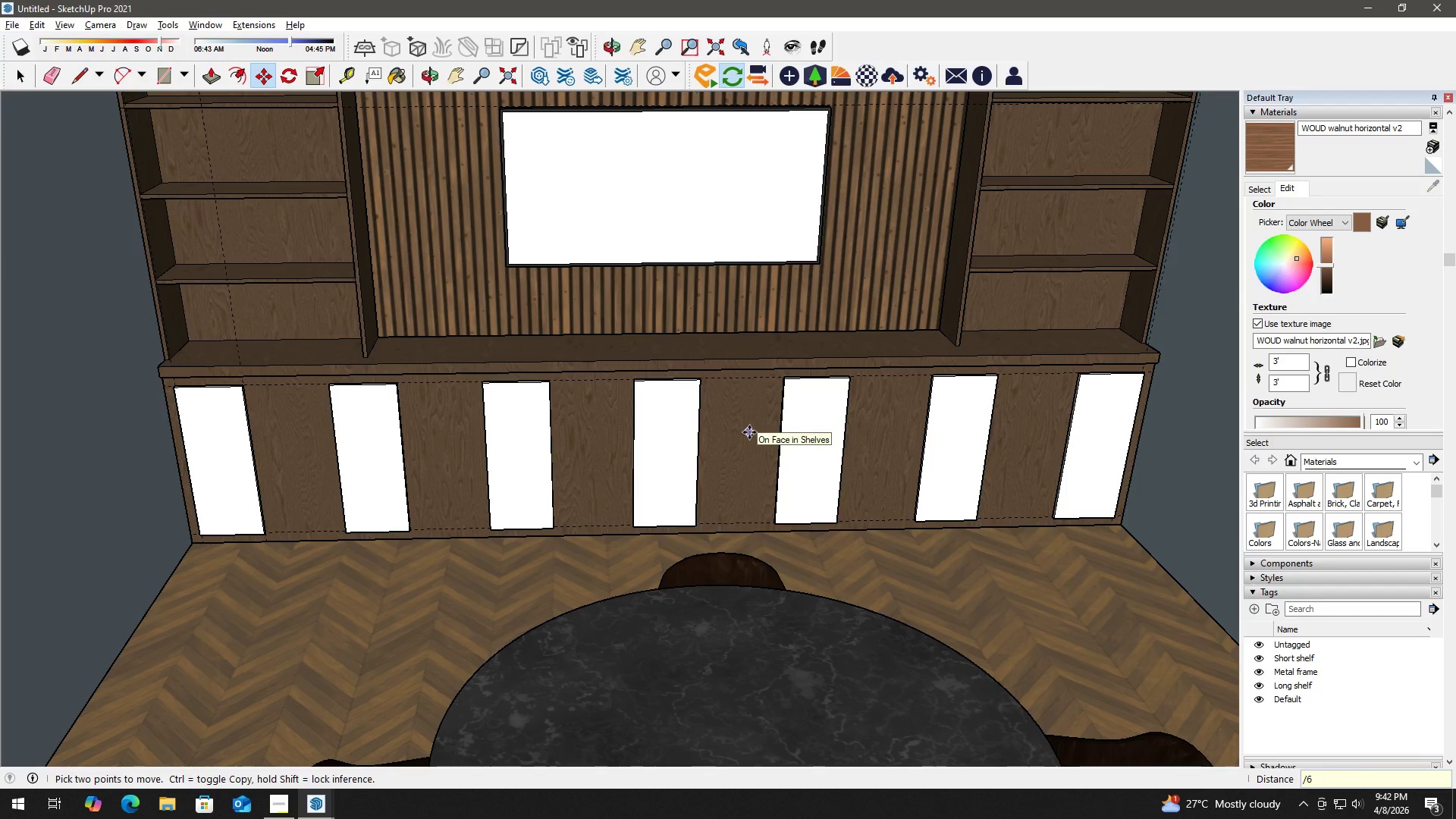 
key(Control+Z)
 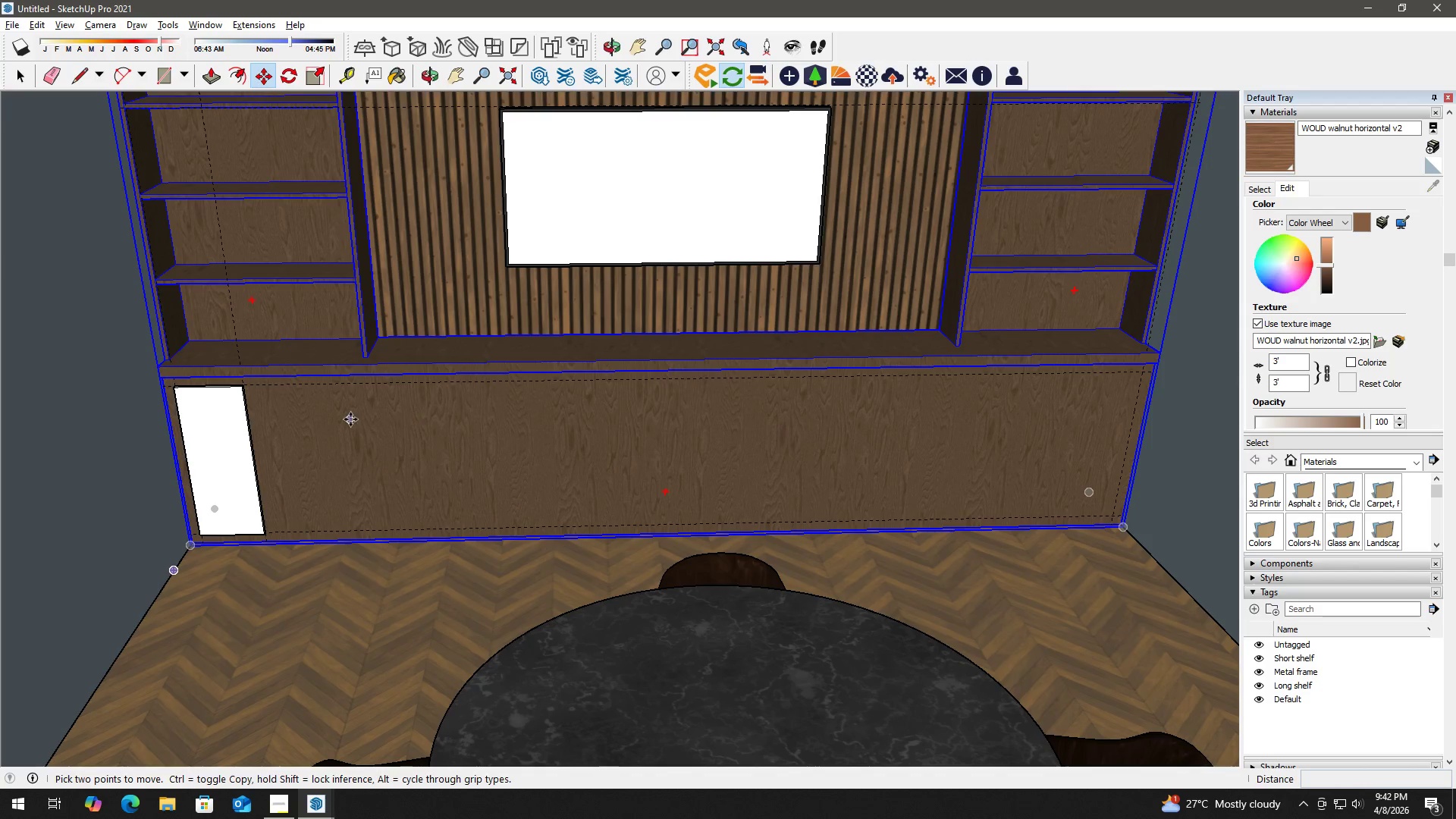 
left_click([258, 394])
 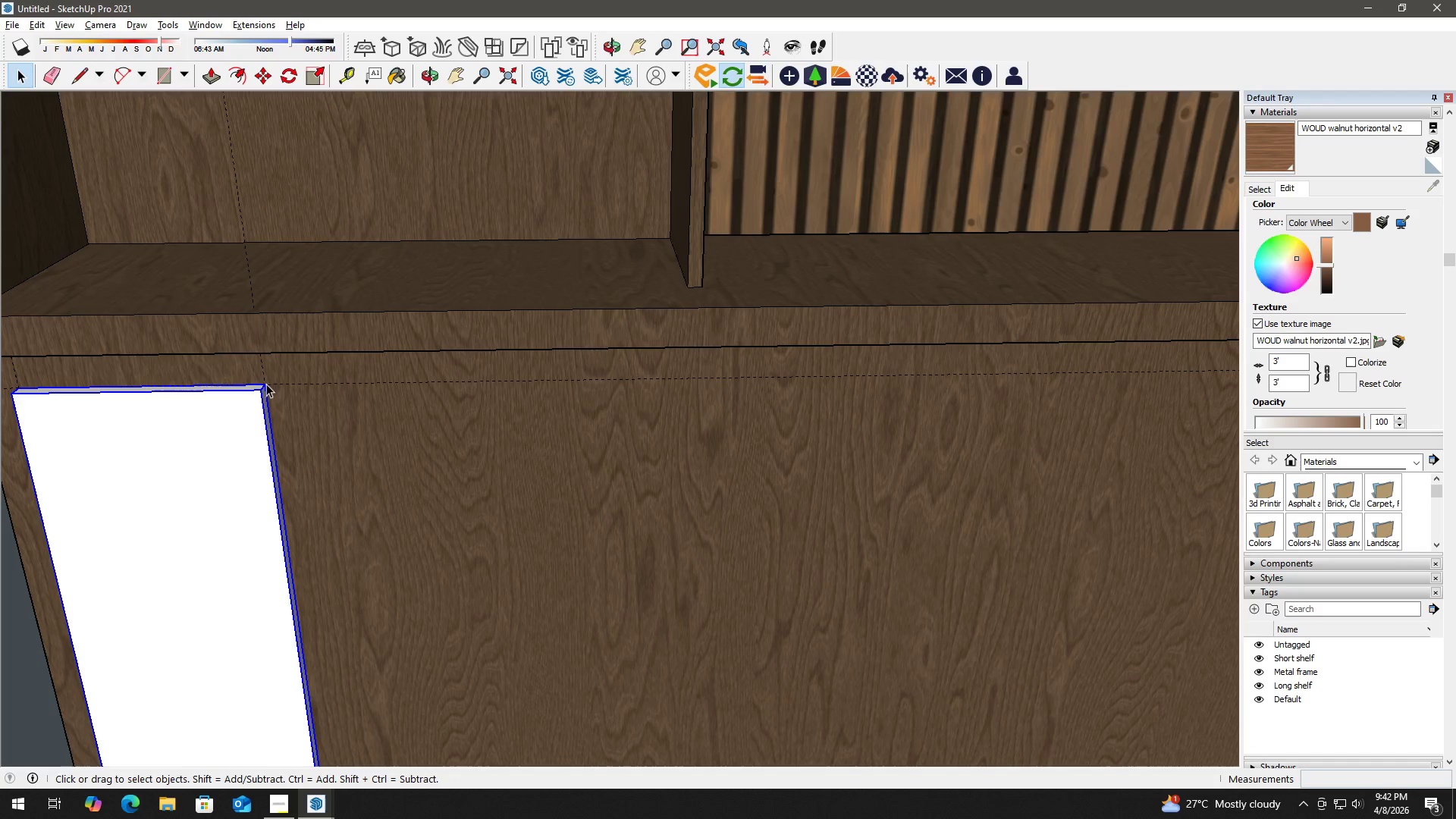 
scroll: coordinate [259, 388], scroll_direction: up, amount: 13.0
 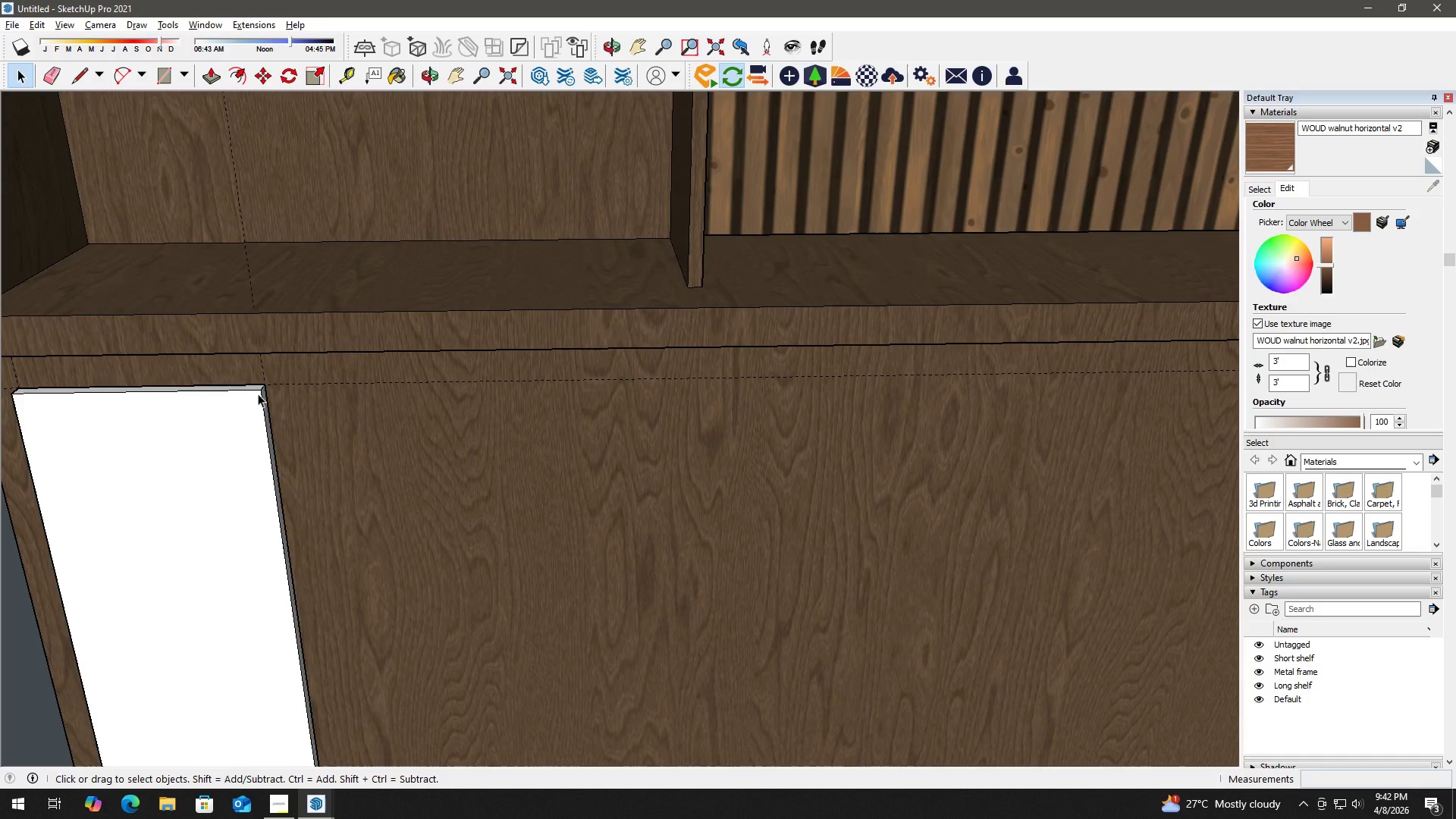 
key(M)
 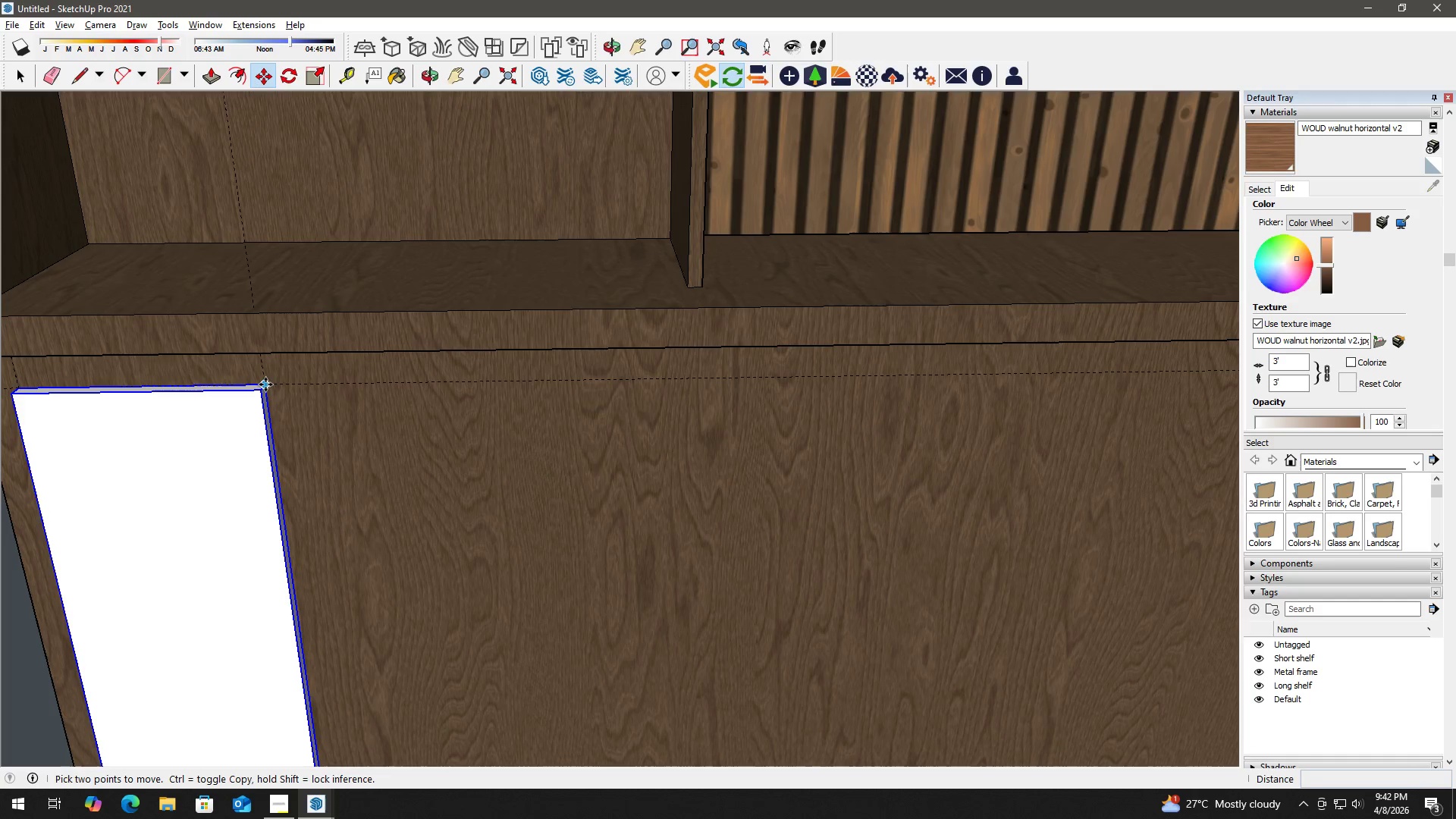 
left_click([265, 384])
 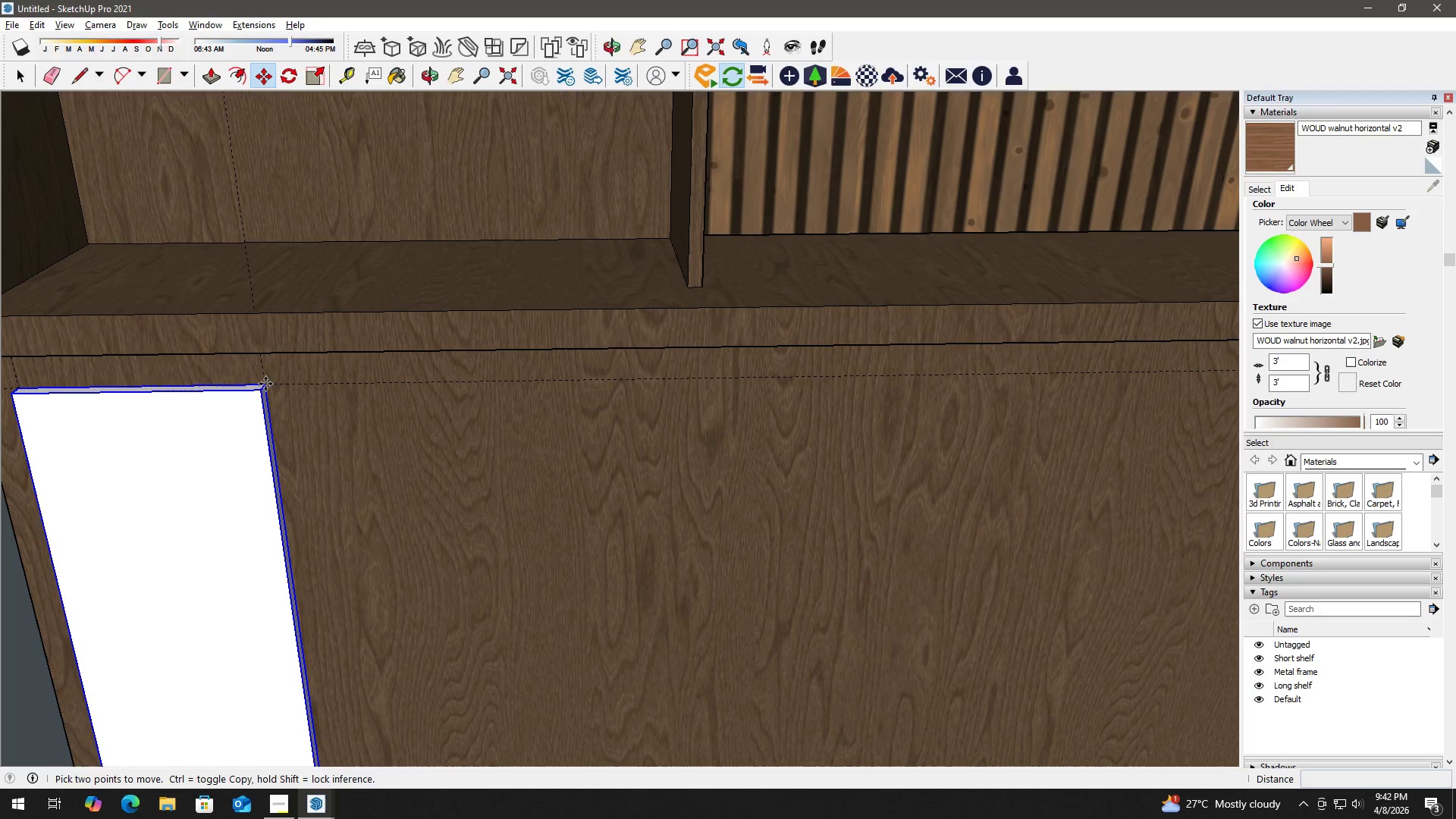 
key(Control+ControlLeft)
 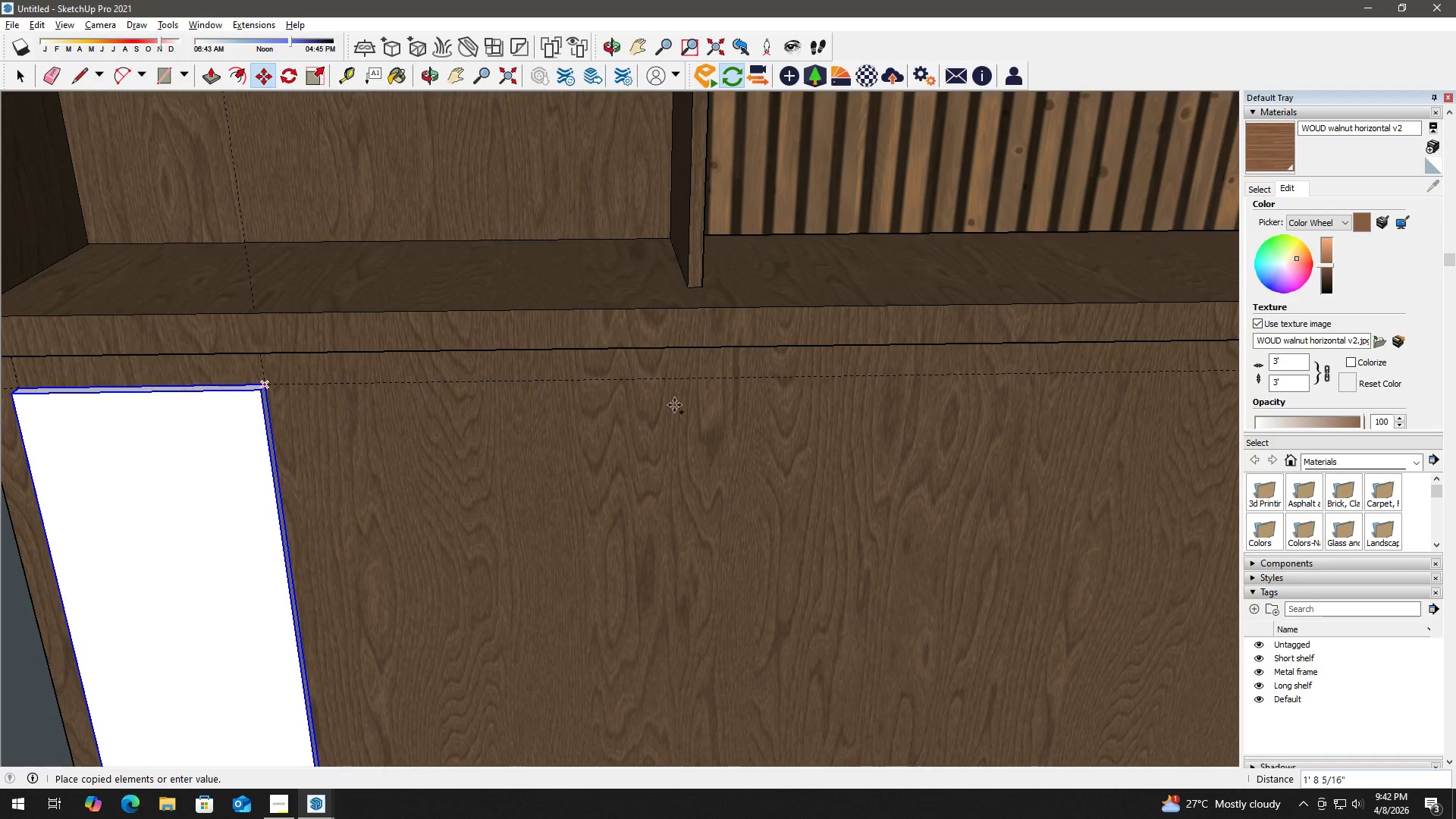 
hold_key(key=ShiftLeft, duration=1.12)
 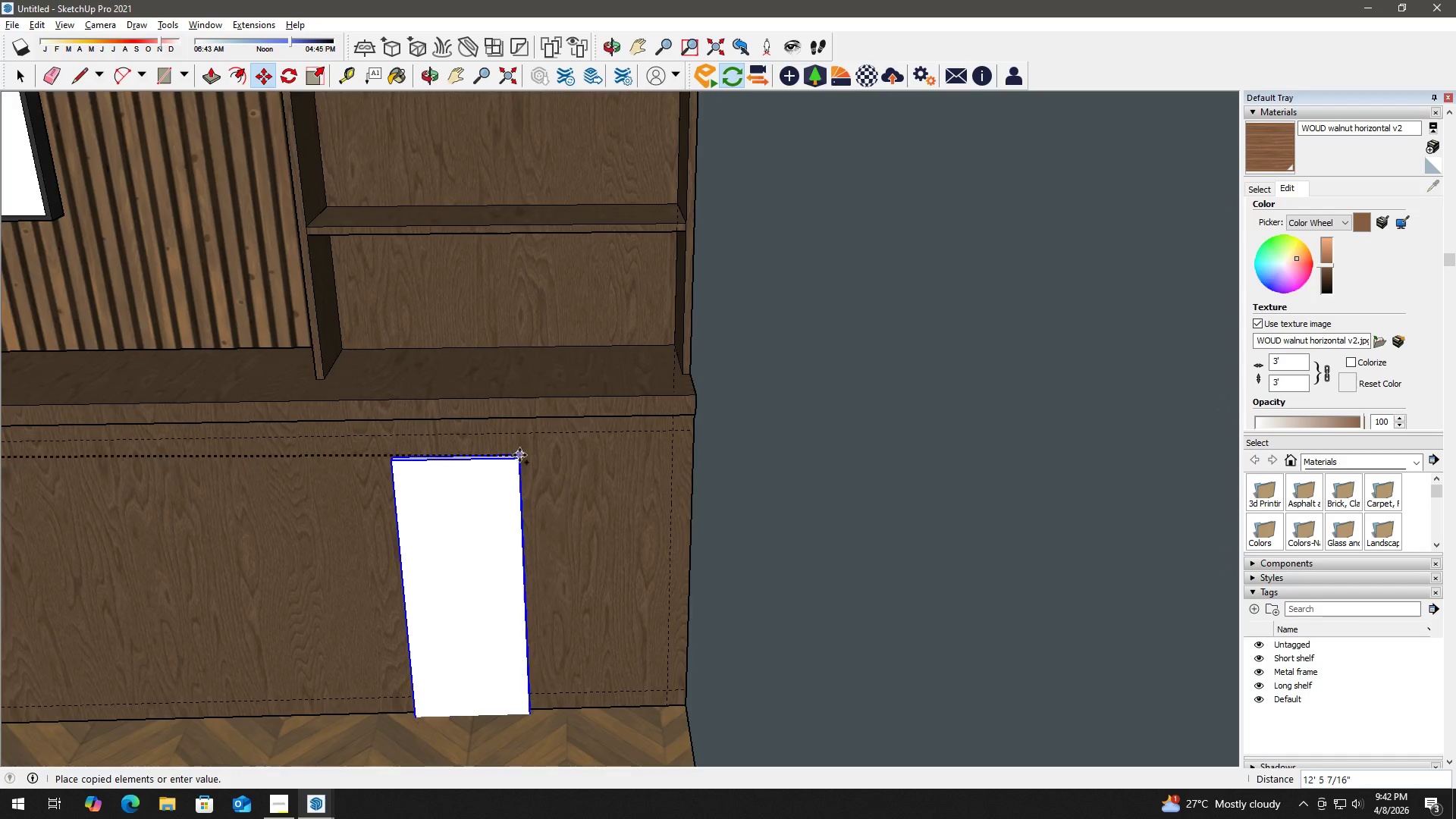 
scroll: coordinate [721, 413], scroll_direction: down, amount: 6.0
 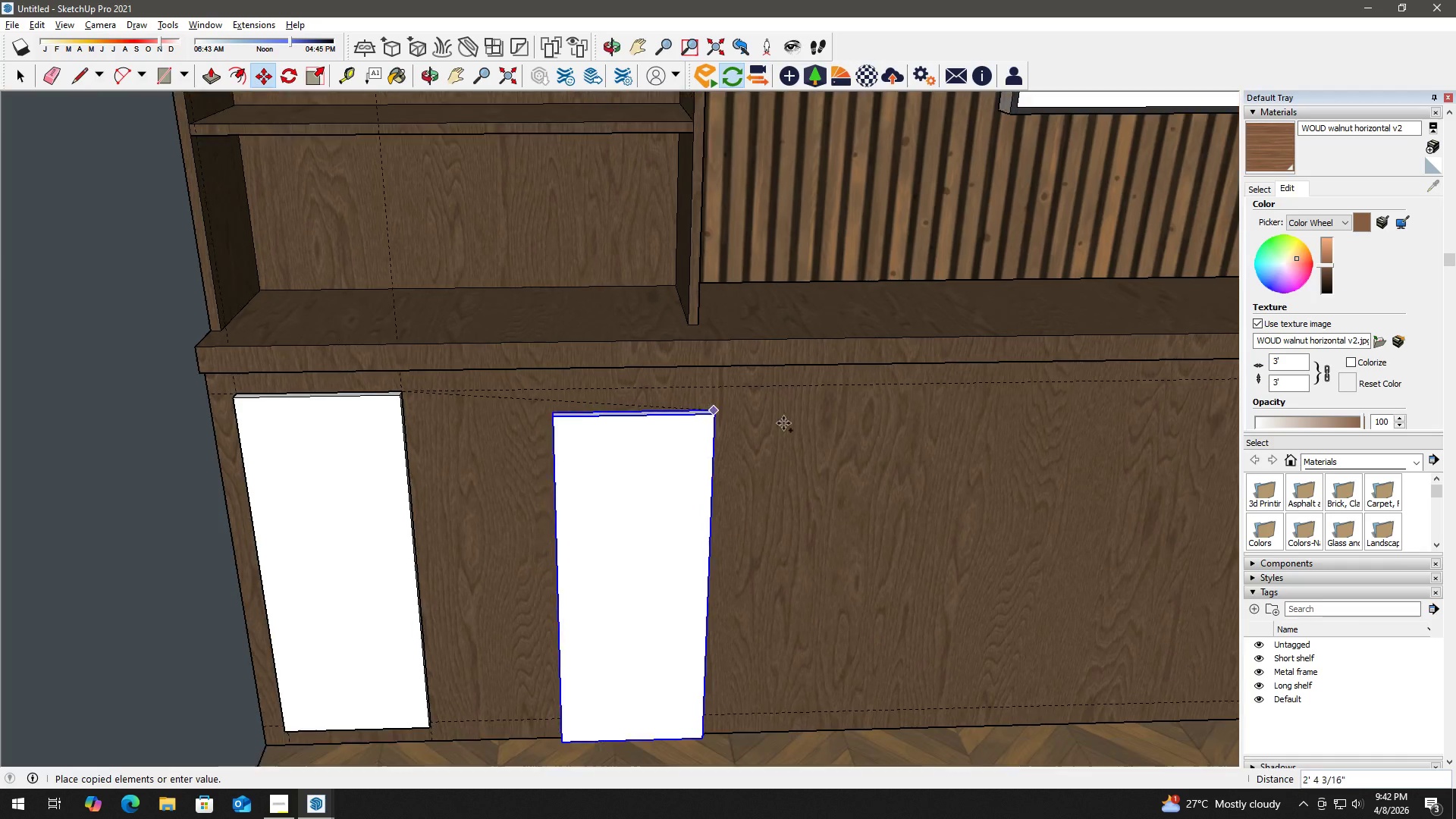 
scroll: coordinate [585, 439], scroll_direction: up, amount: 2.0
 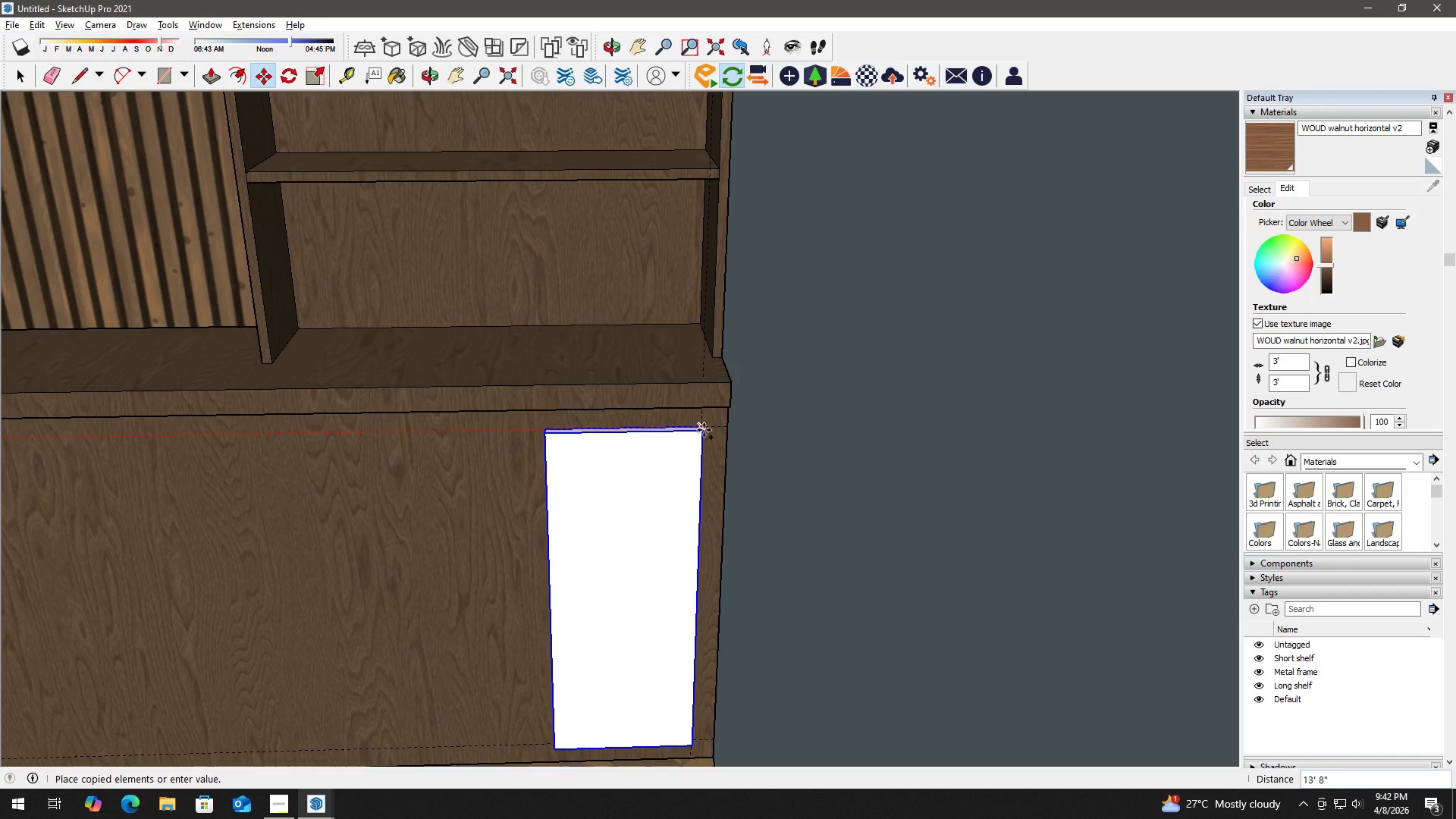 
left_click([704, 430])
 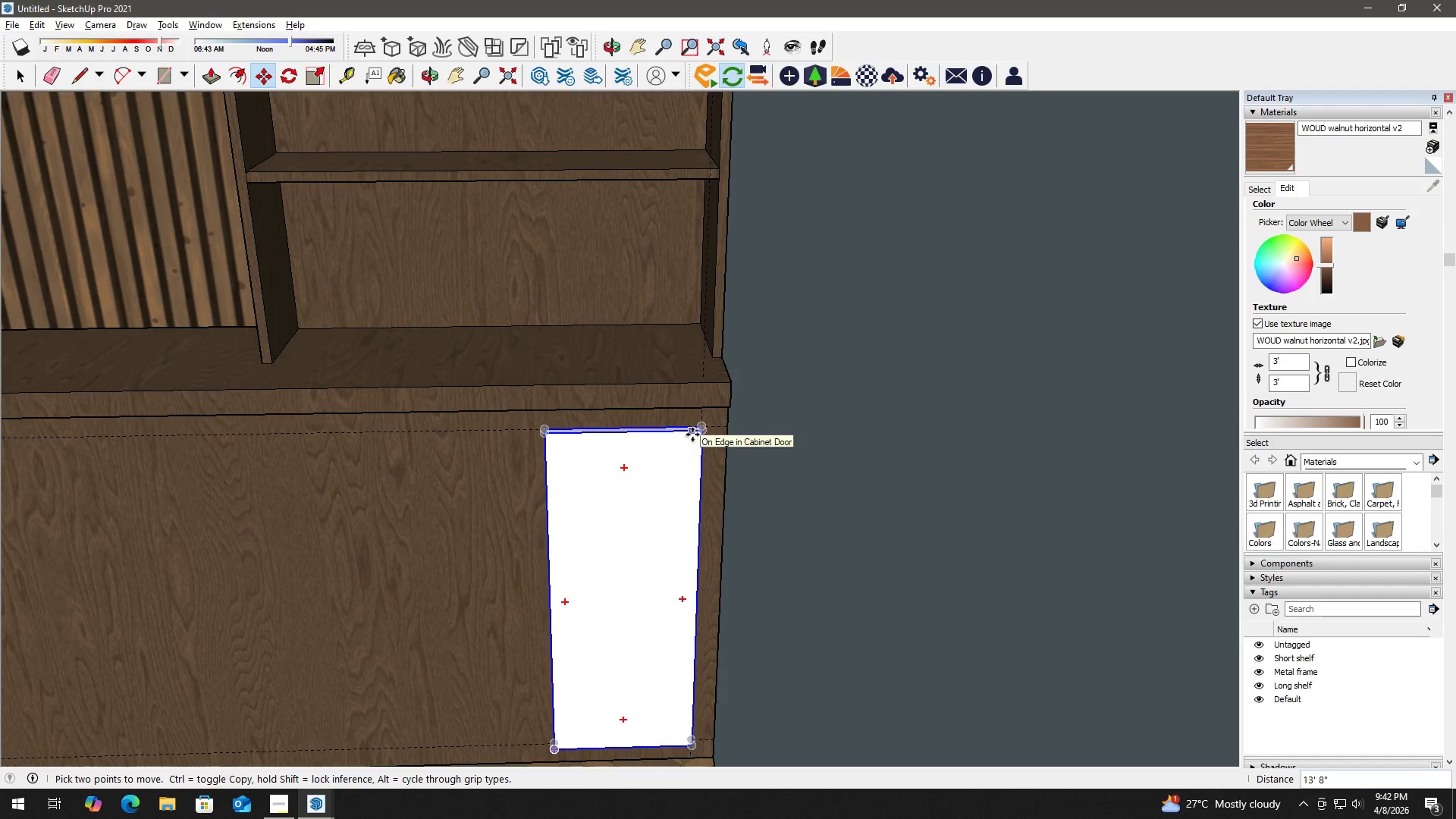 
key(NumpadDivide)
 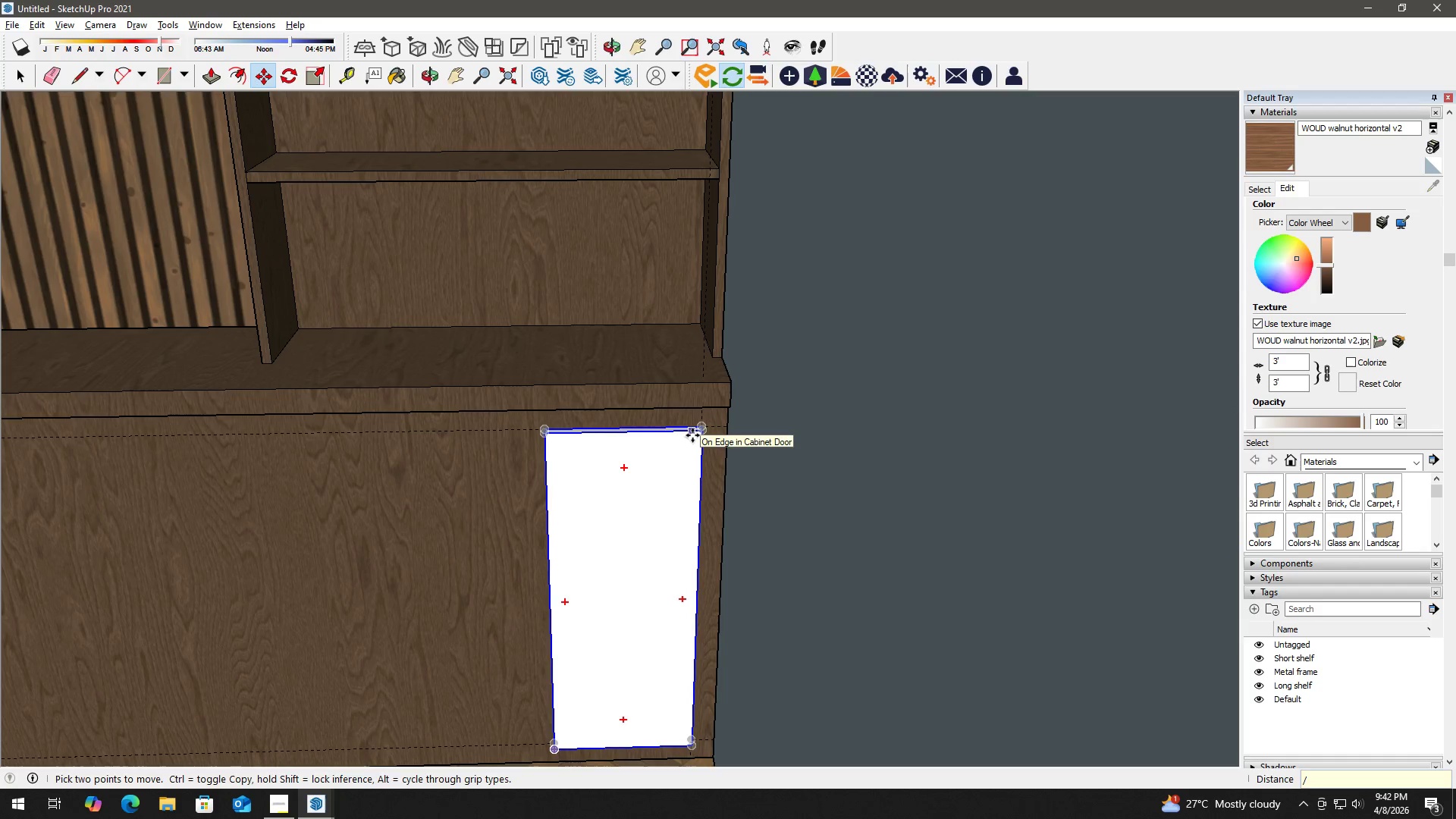 
key(Numpad8)
 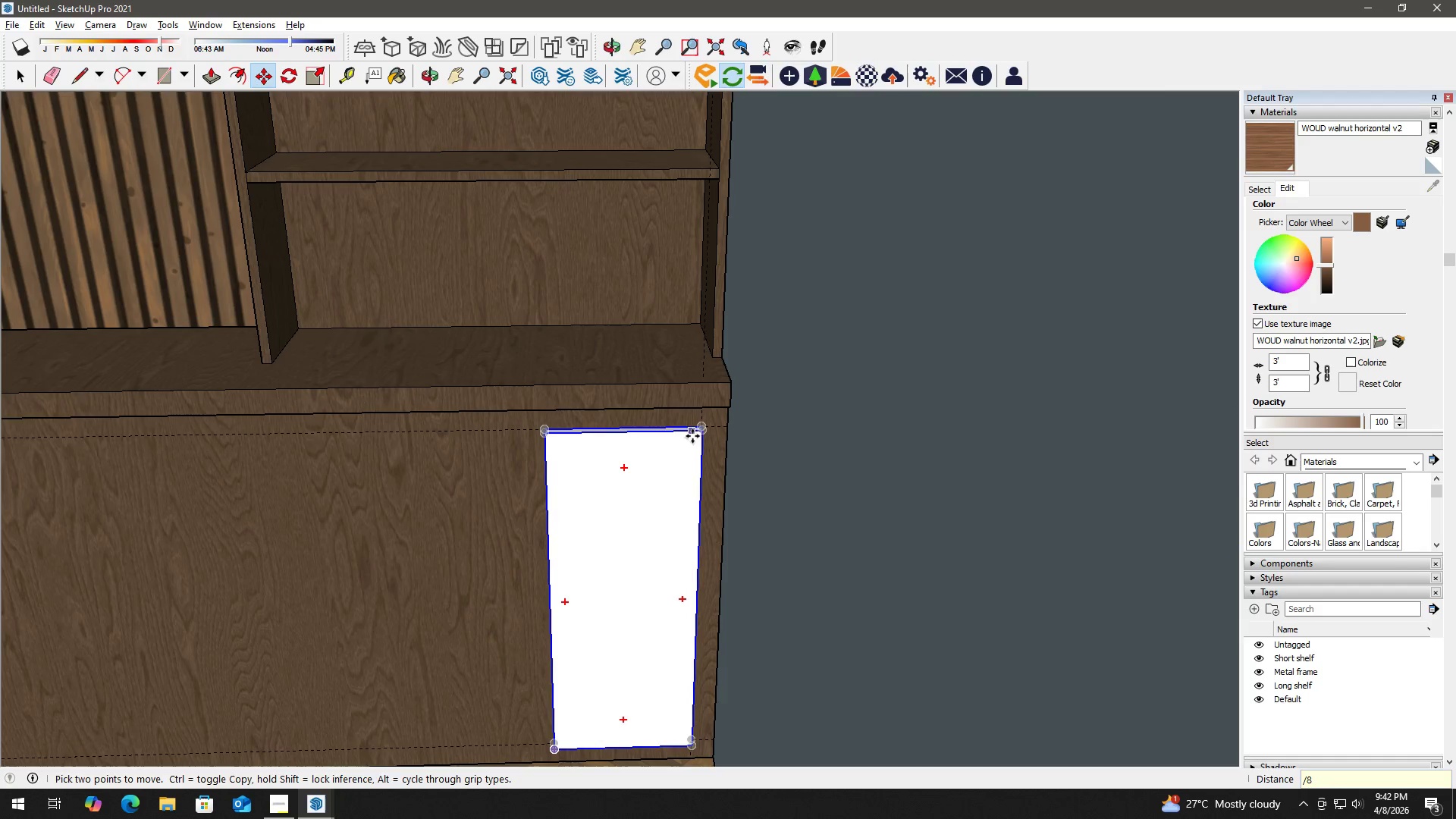 
key(NumpadEnter)
 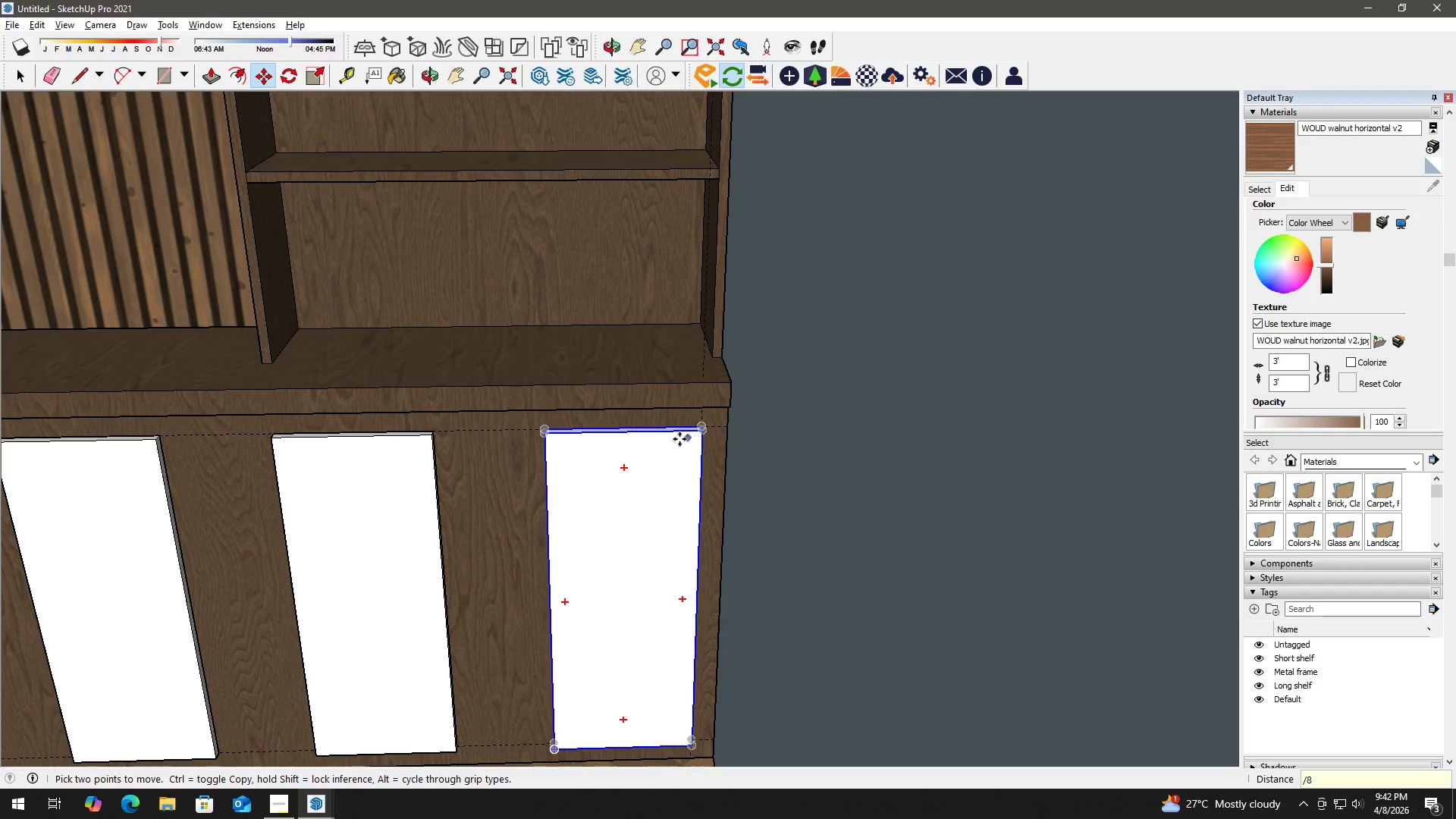 
key(Space)
 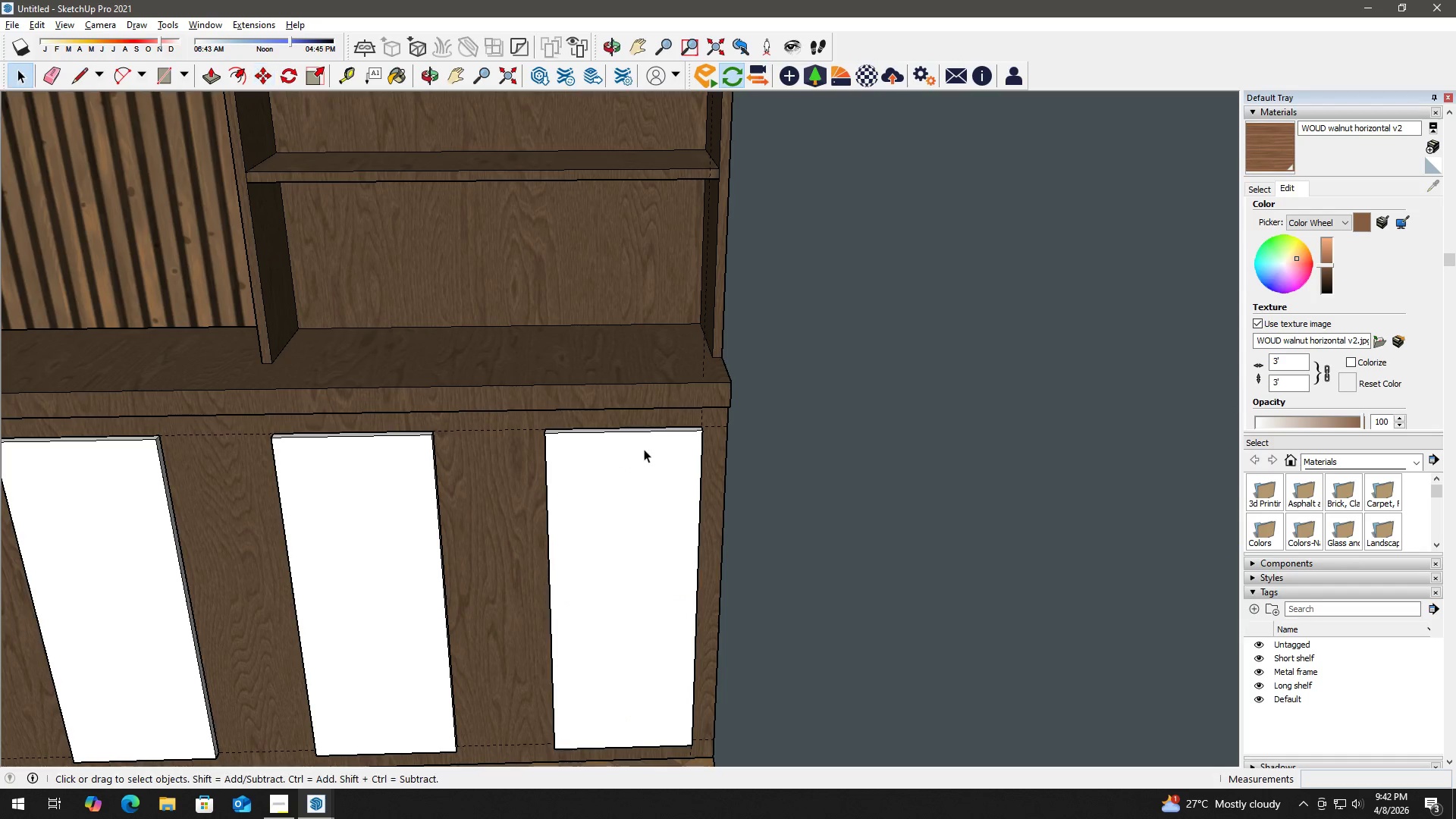 
key(Control+ControlLeft)
 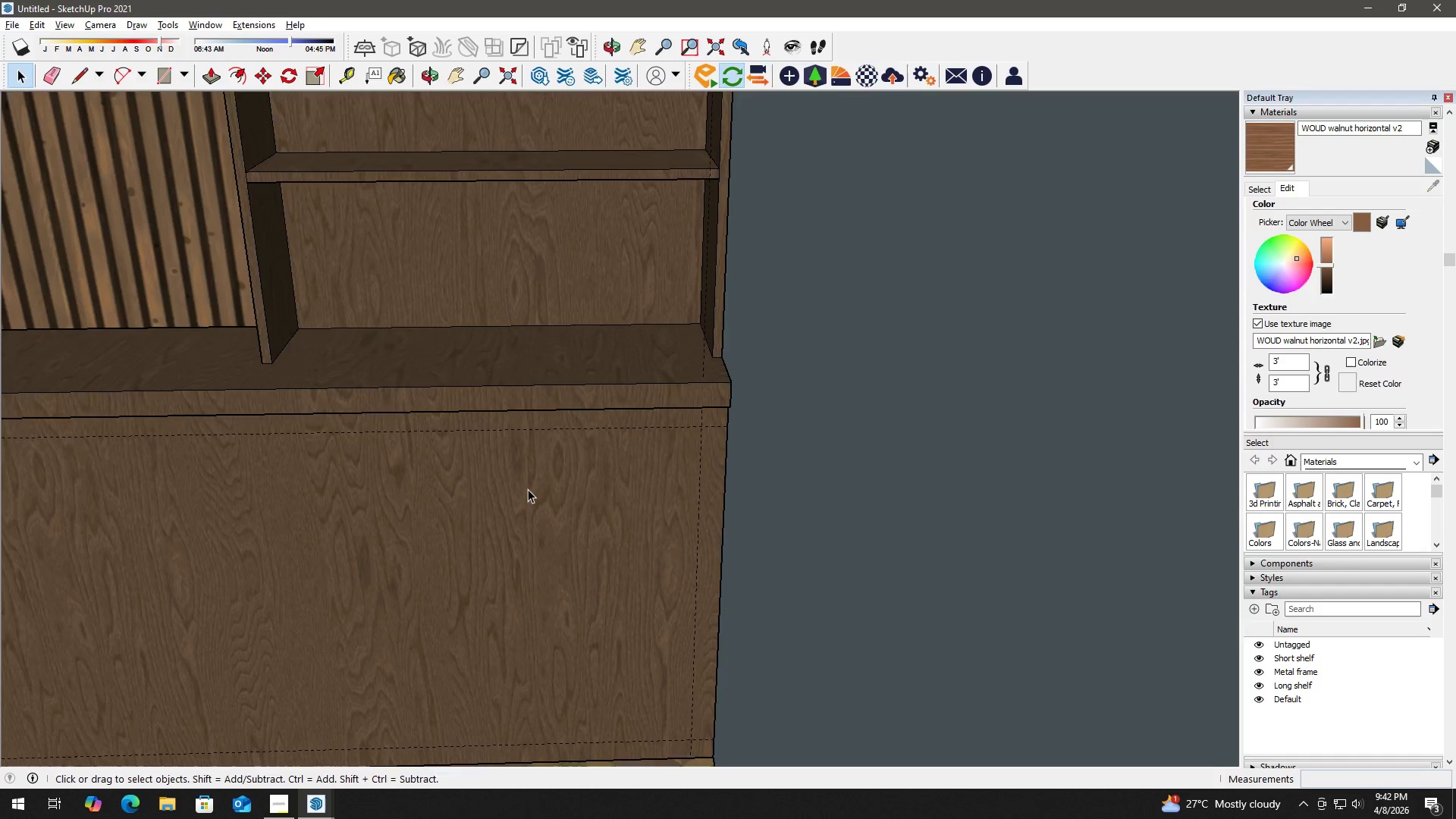 
key(H)
 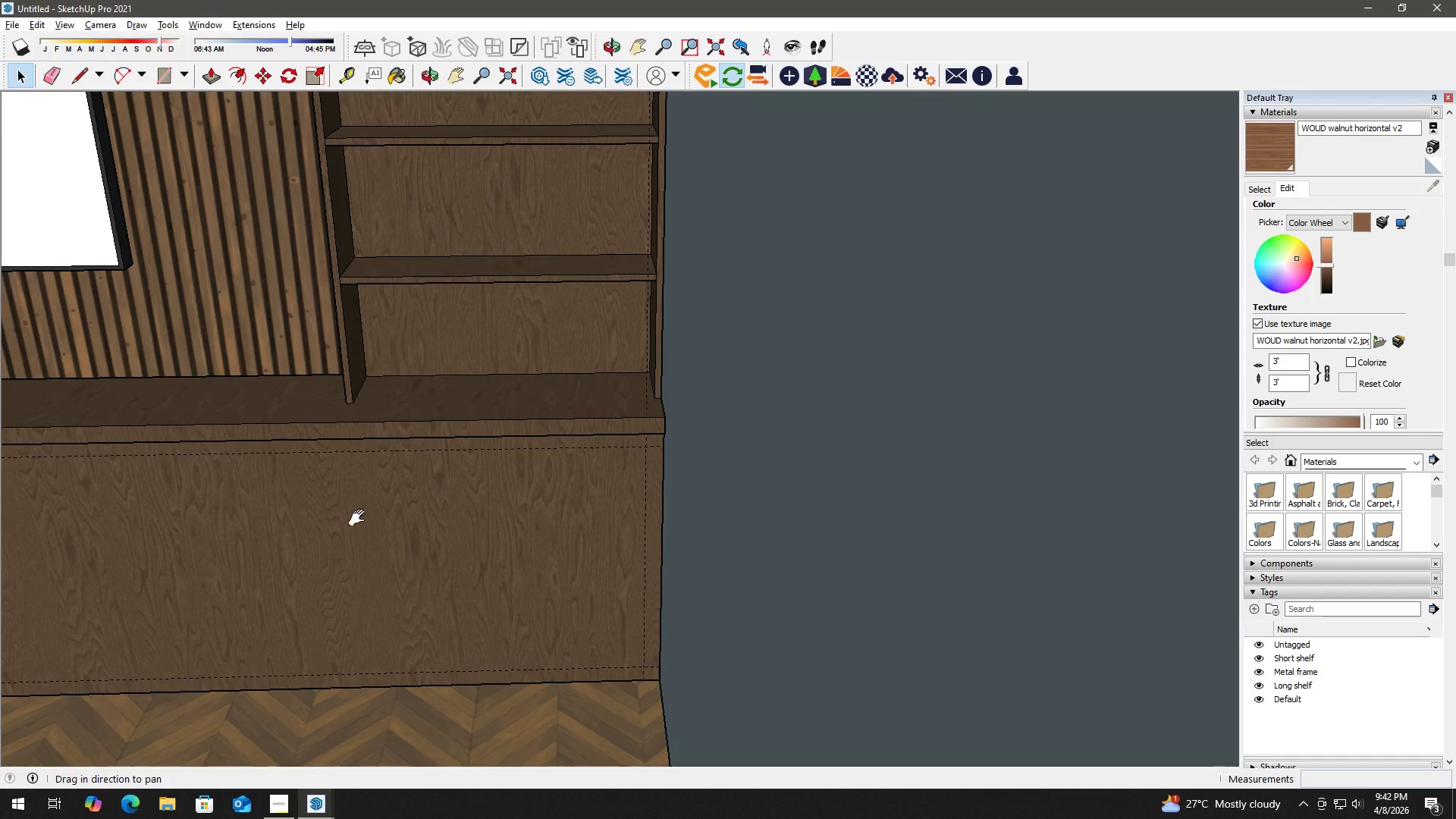 
left_click_drag(start_coordinate=[362, 518], to_coordinate=[944, 494])
 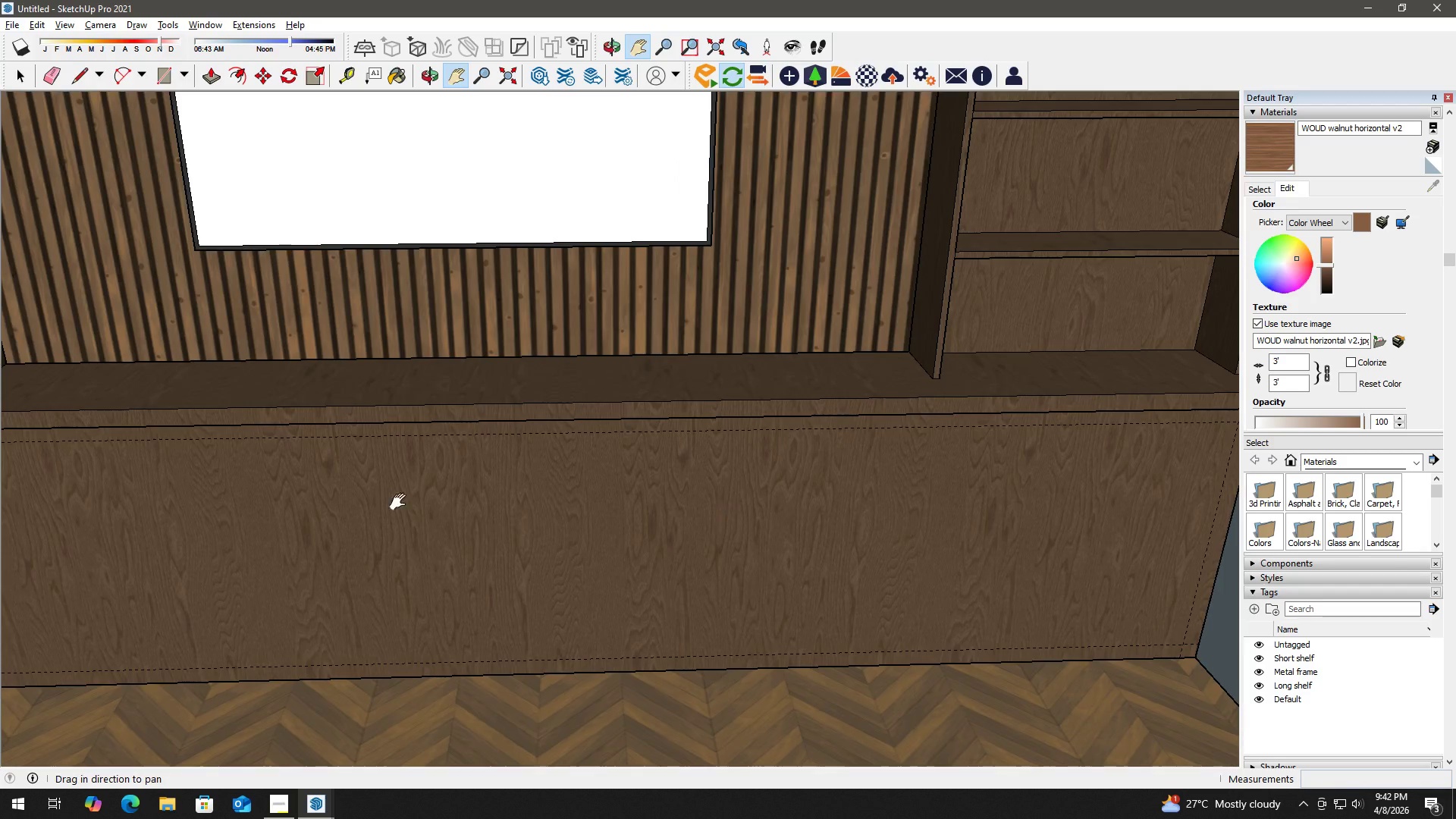 
scroll: coordinate [529, 489], scroll_direction: down, amount: 4.0
 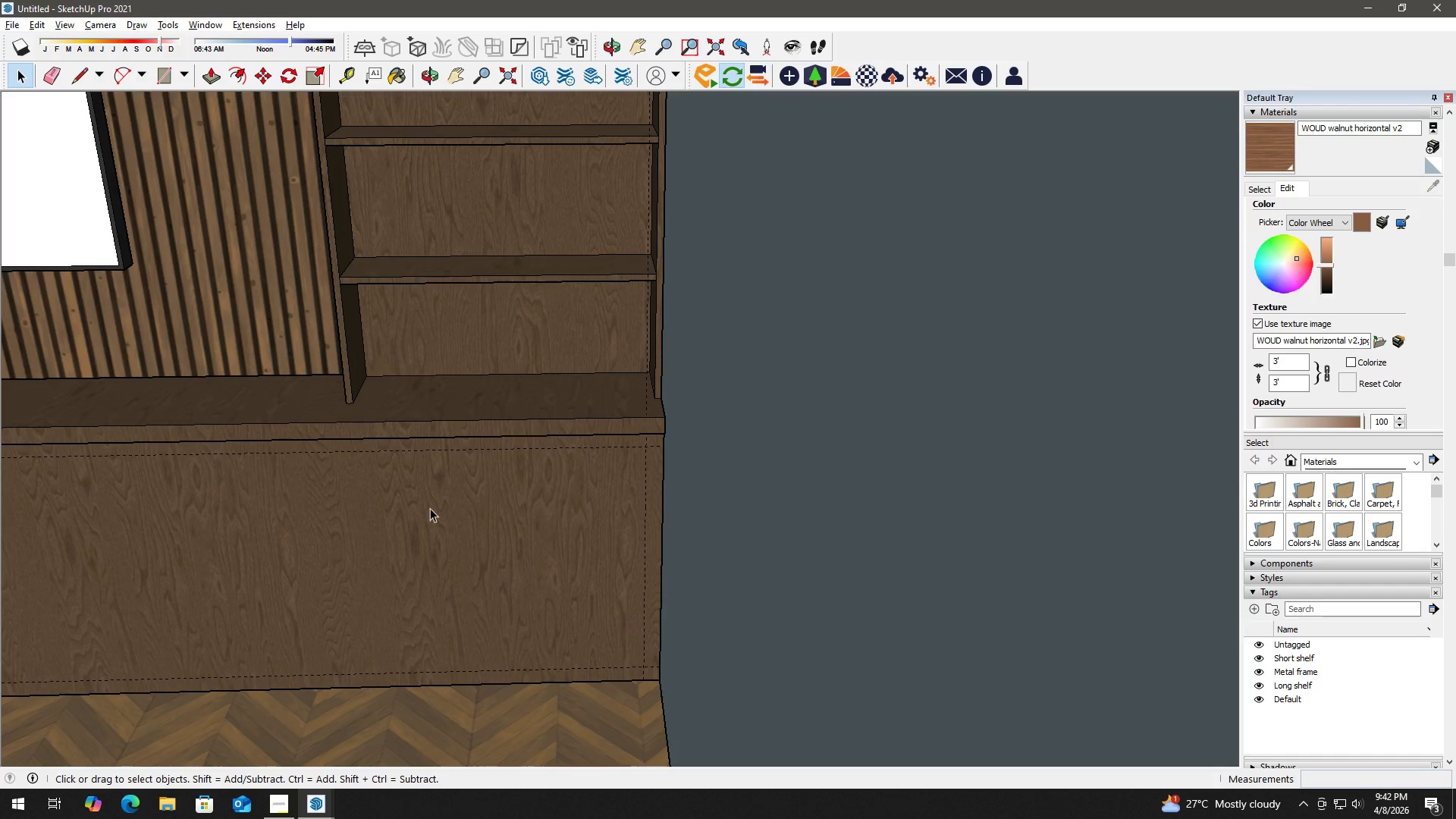 
left_click_drag(start_coordinate=[403, 502], to_coordinate=[983, 451])
 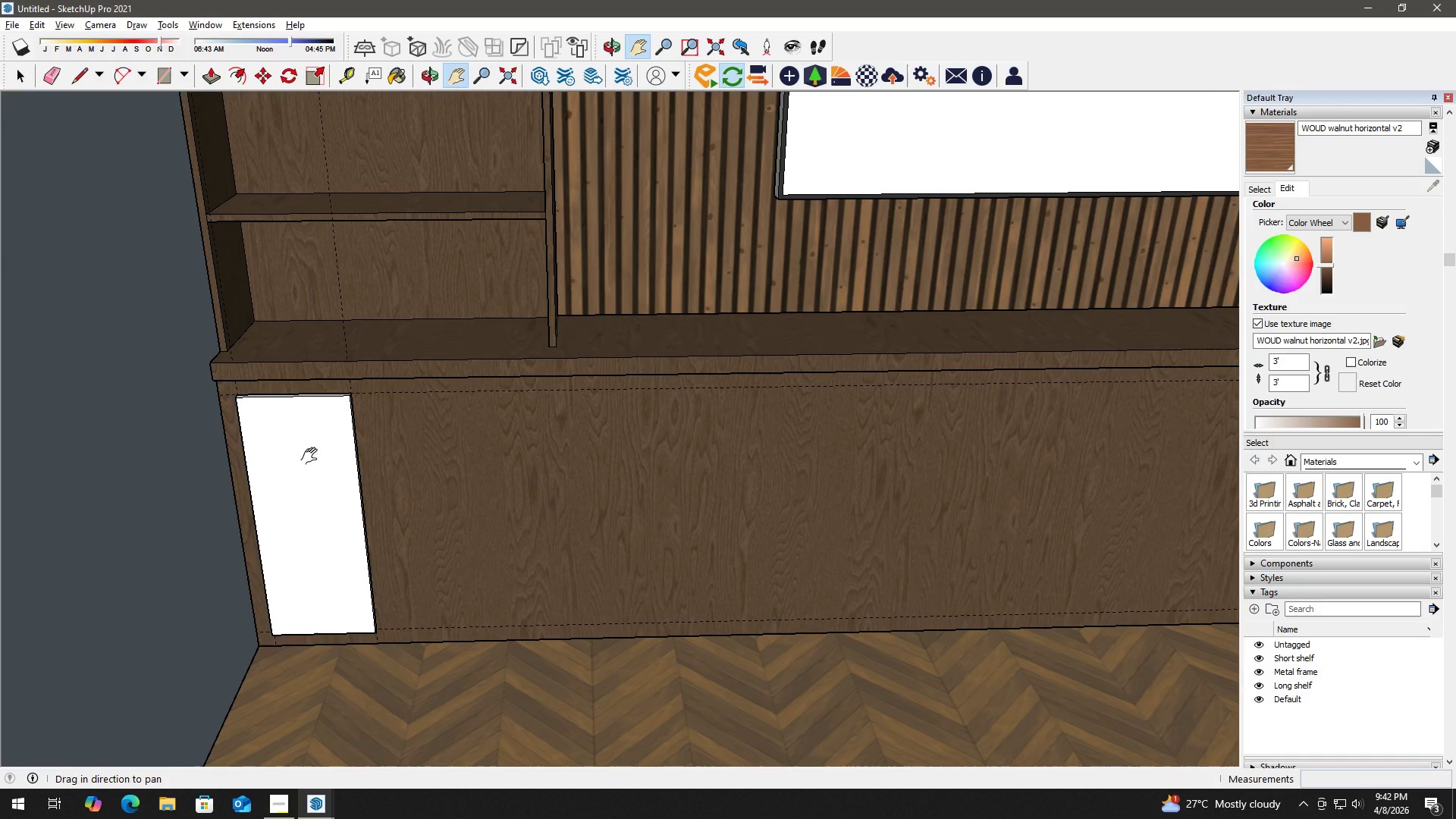 
key(Space)
 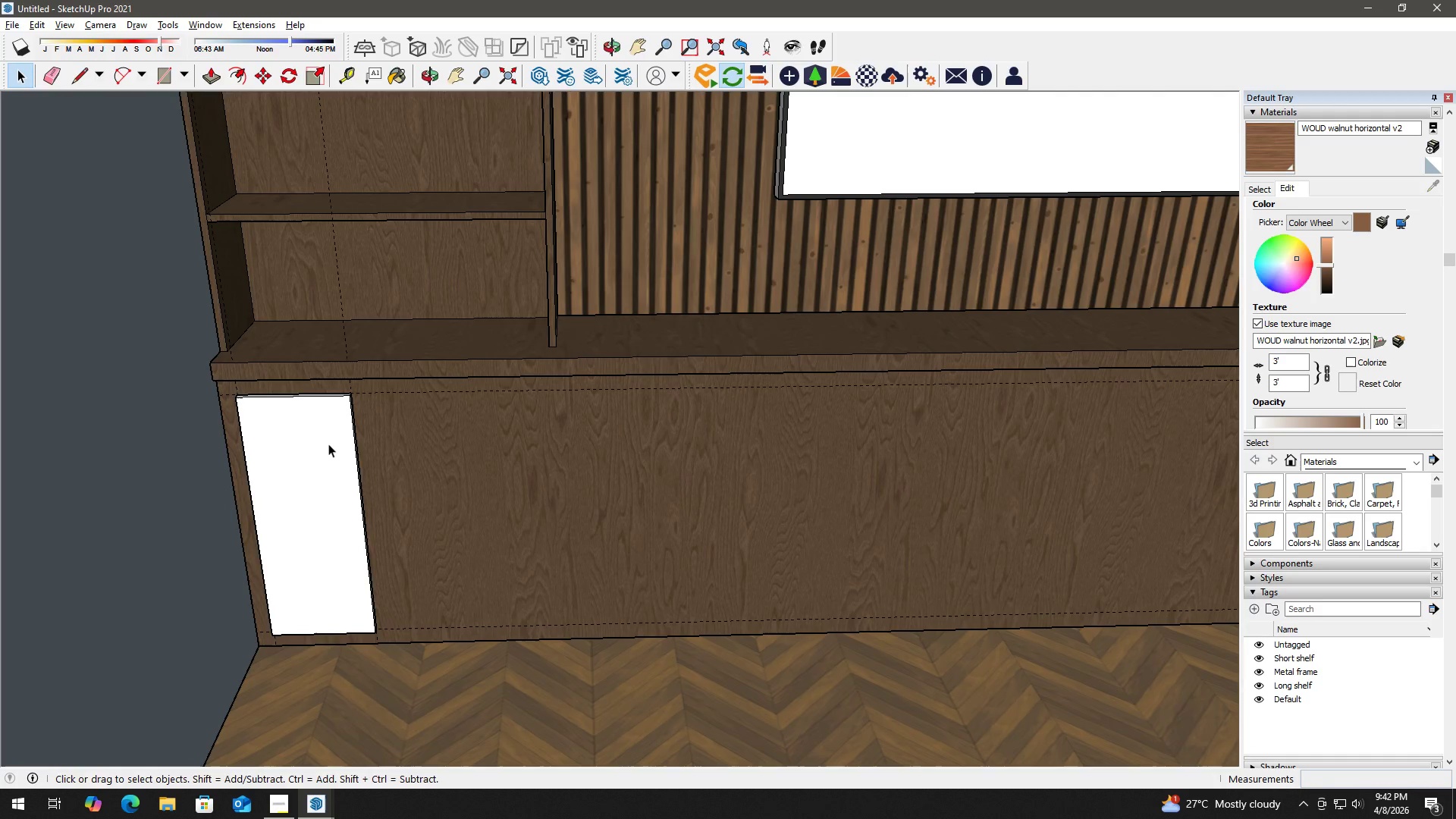 
left_click([331, 442])
 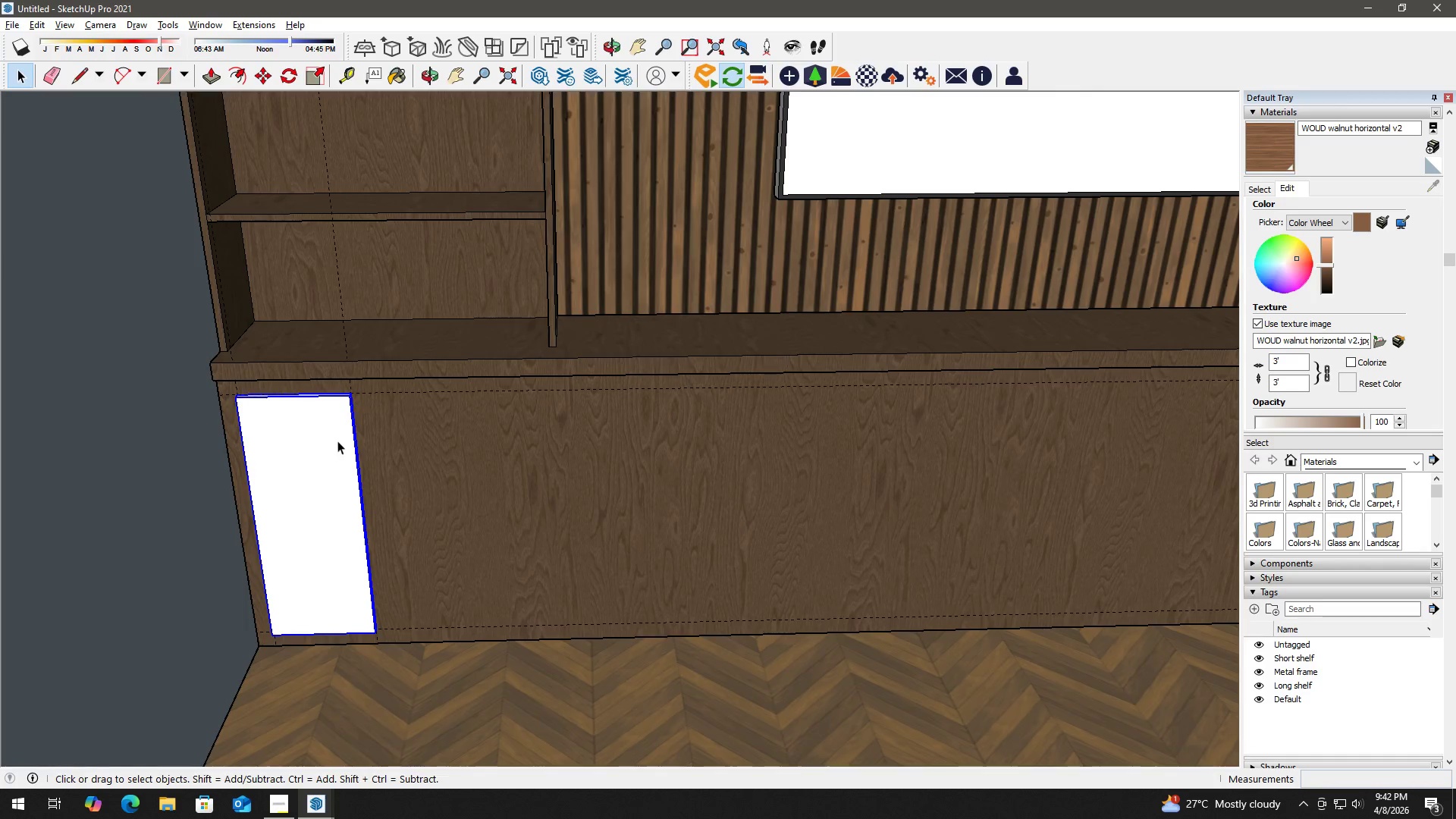 
key(M)
 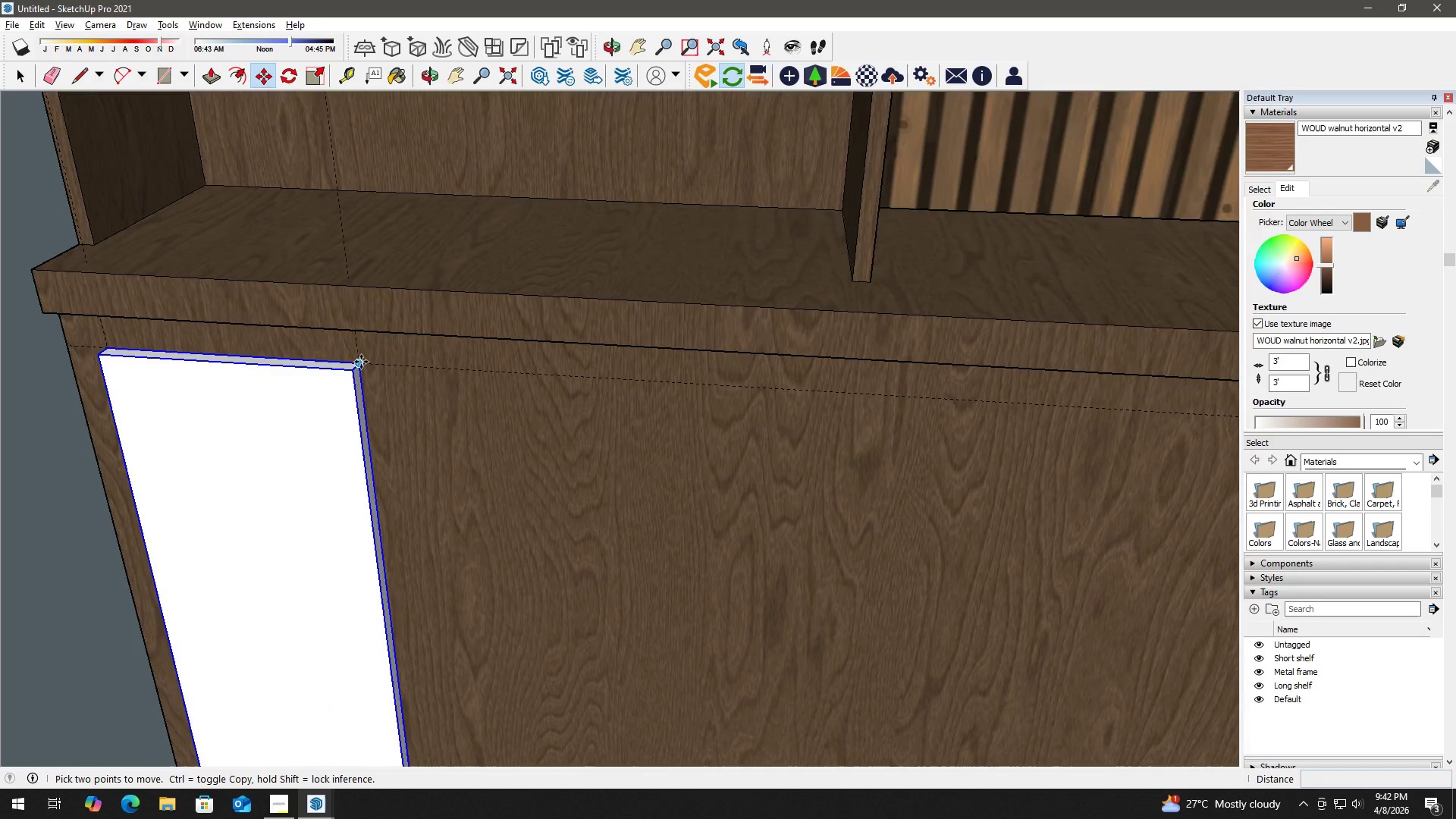 
left_click([361, 362])
 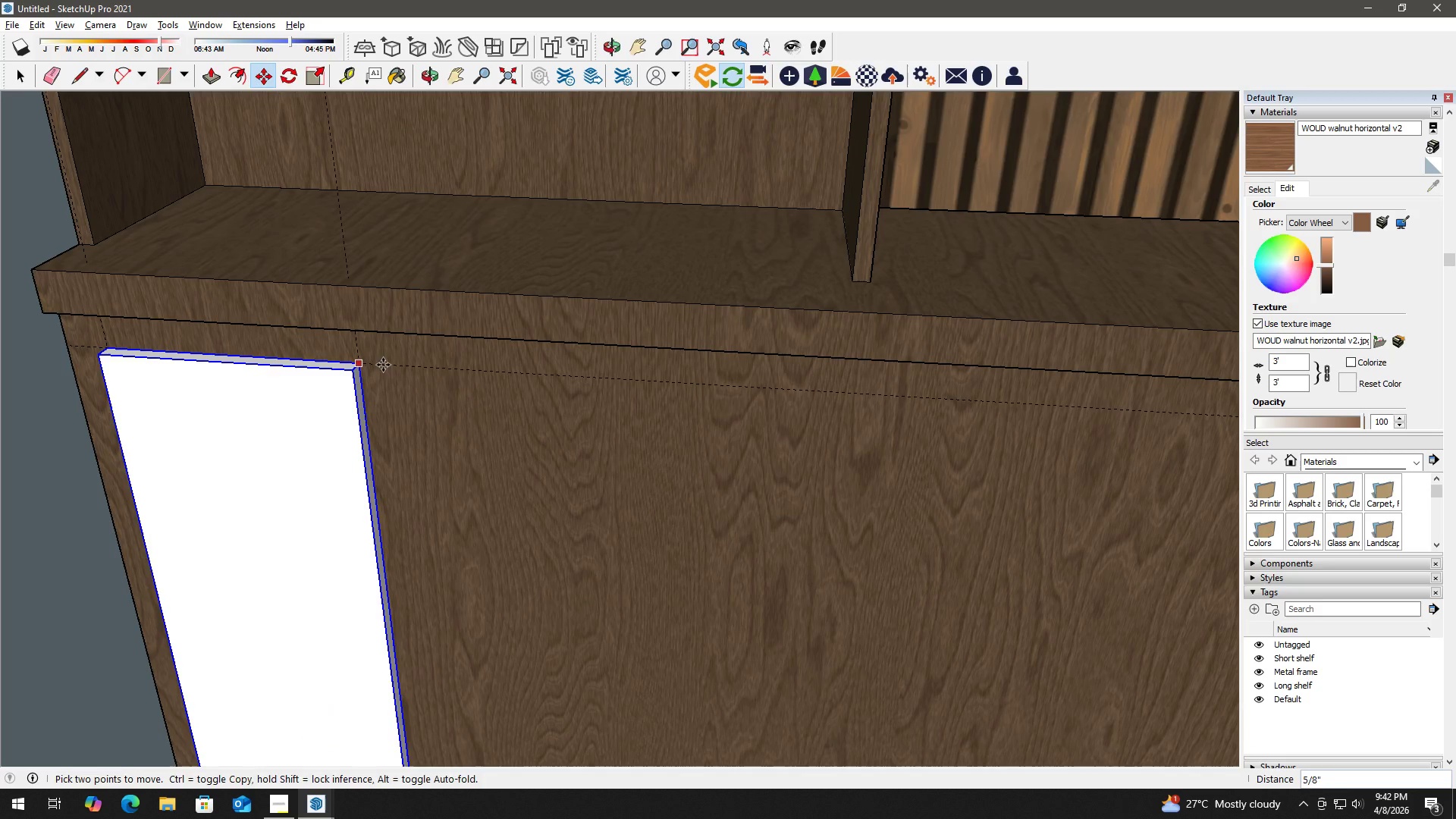 
scroll: coordinate [361, 362], scroll_direction: up, amount: 9.0
 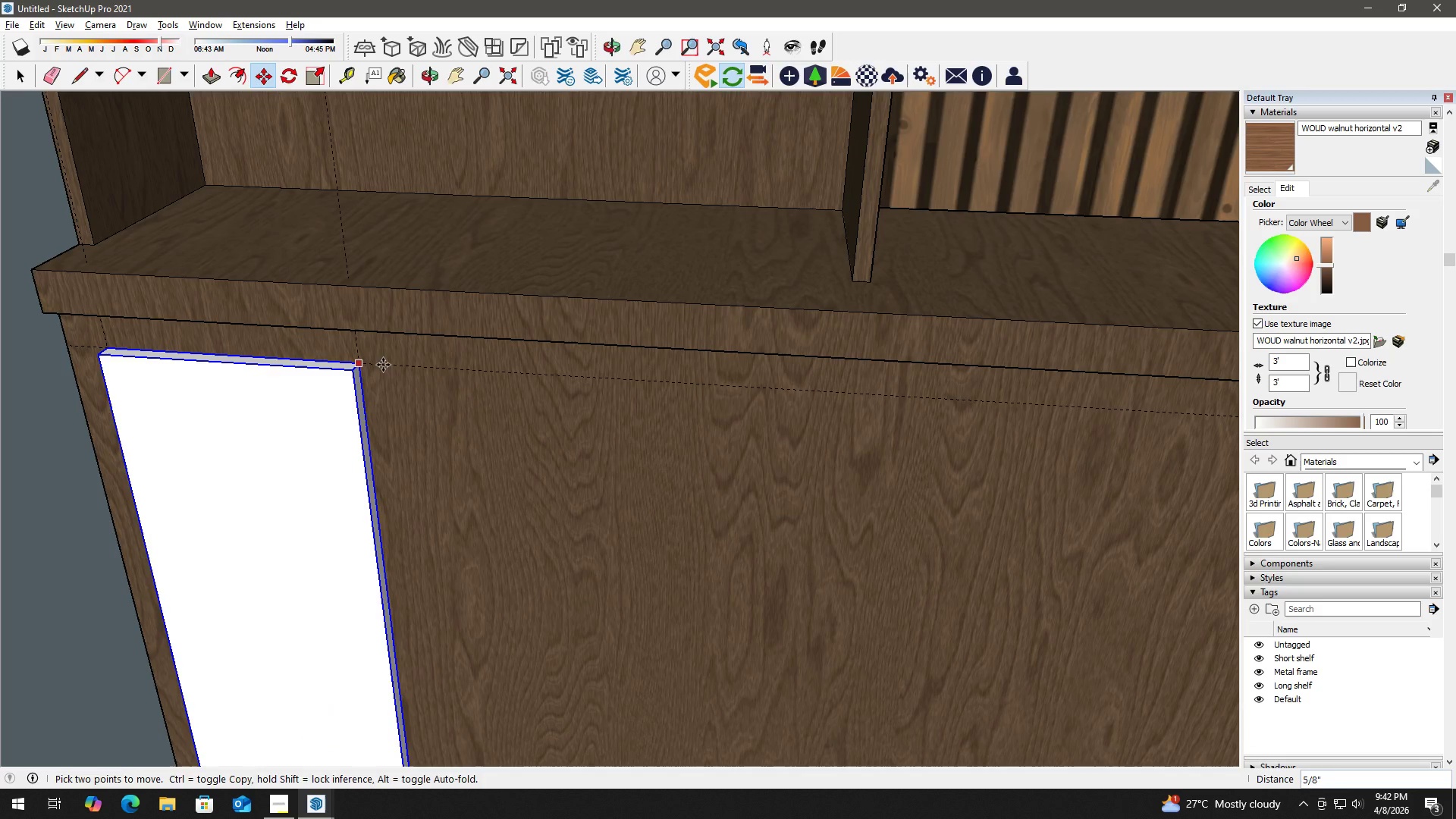 
key(Control+ControlLeft)
 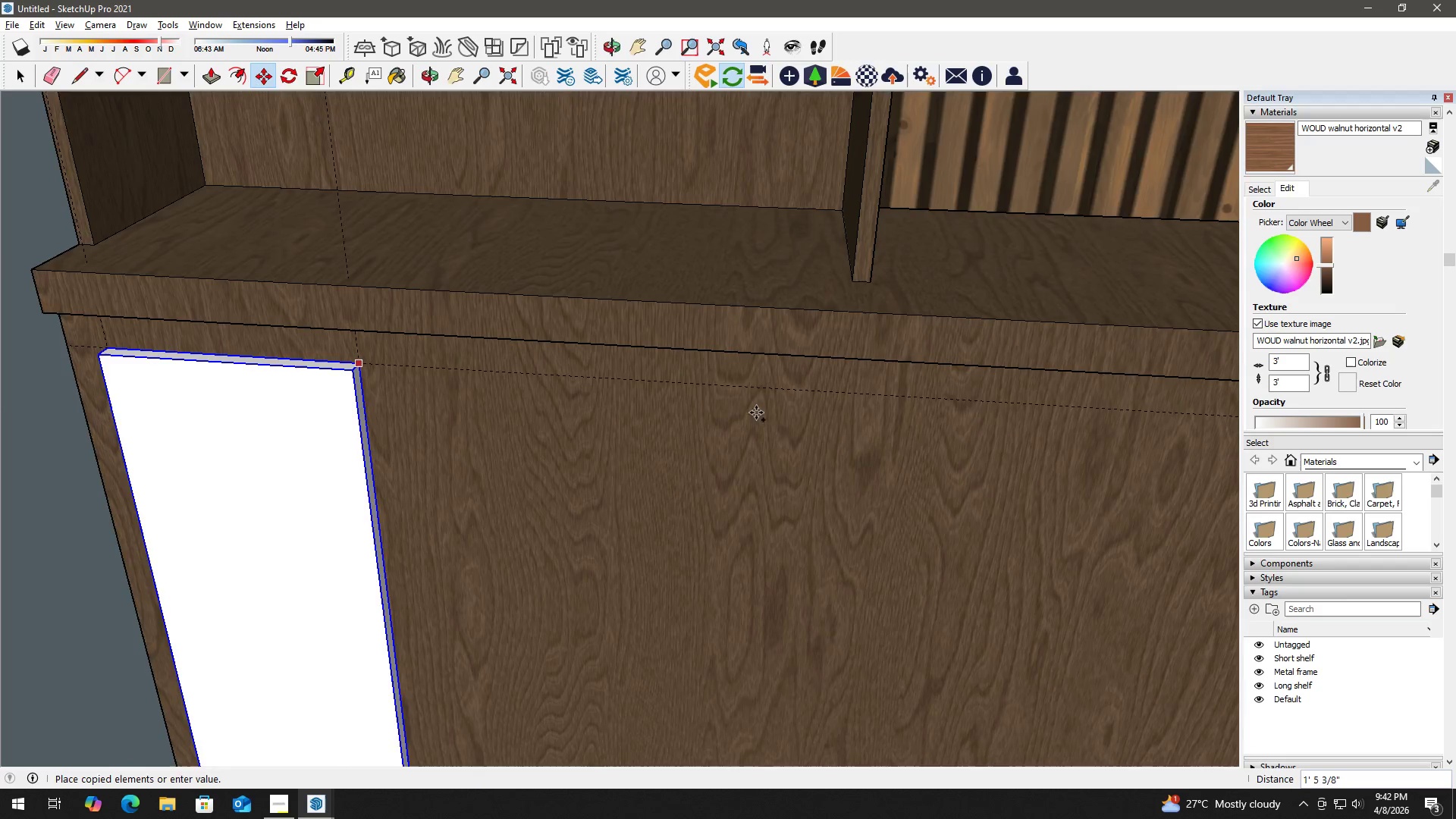 
hold_key(key=ShiftLeft, duration=1.42)
scroll: coordinate [931, 431], scroll_direction: down, amount: 11.0
 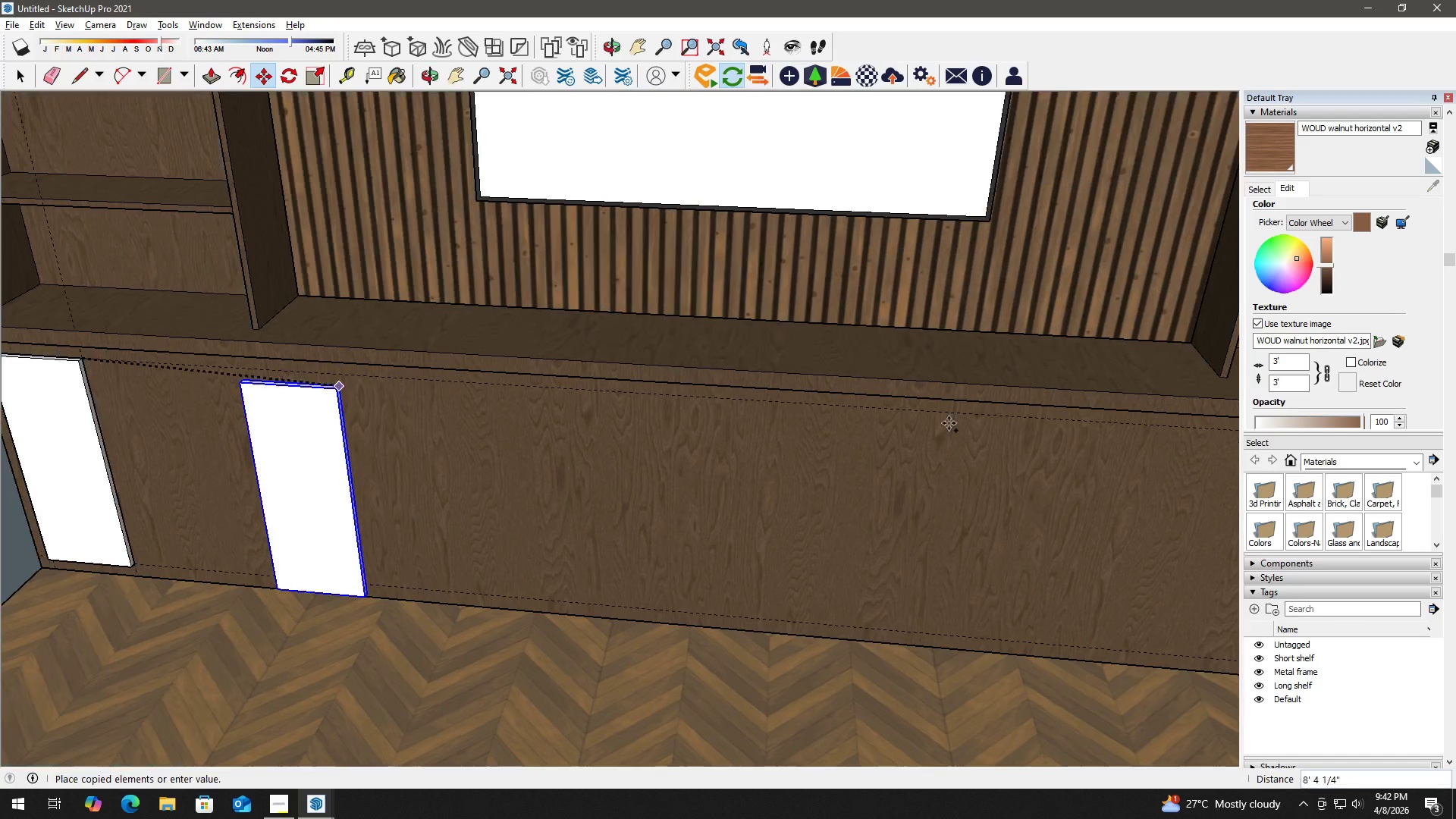 
scroll: coordinate [823, 450], scroll_direction: up, amount: 2.0
 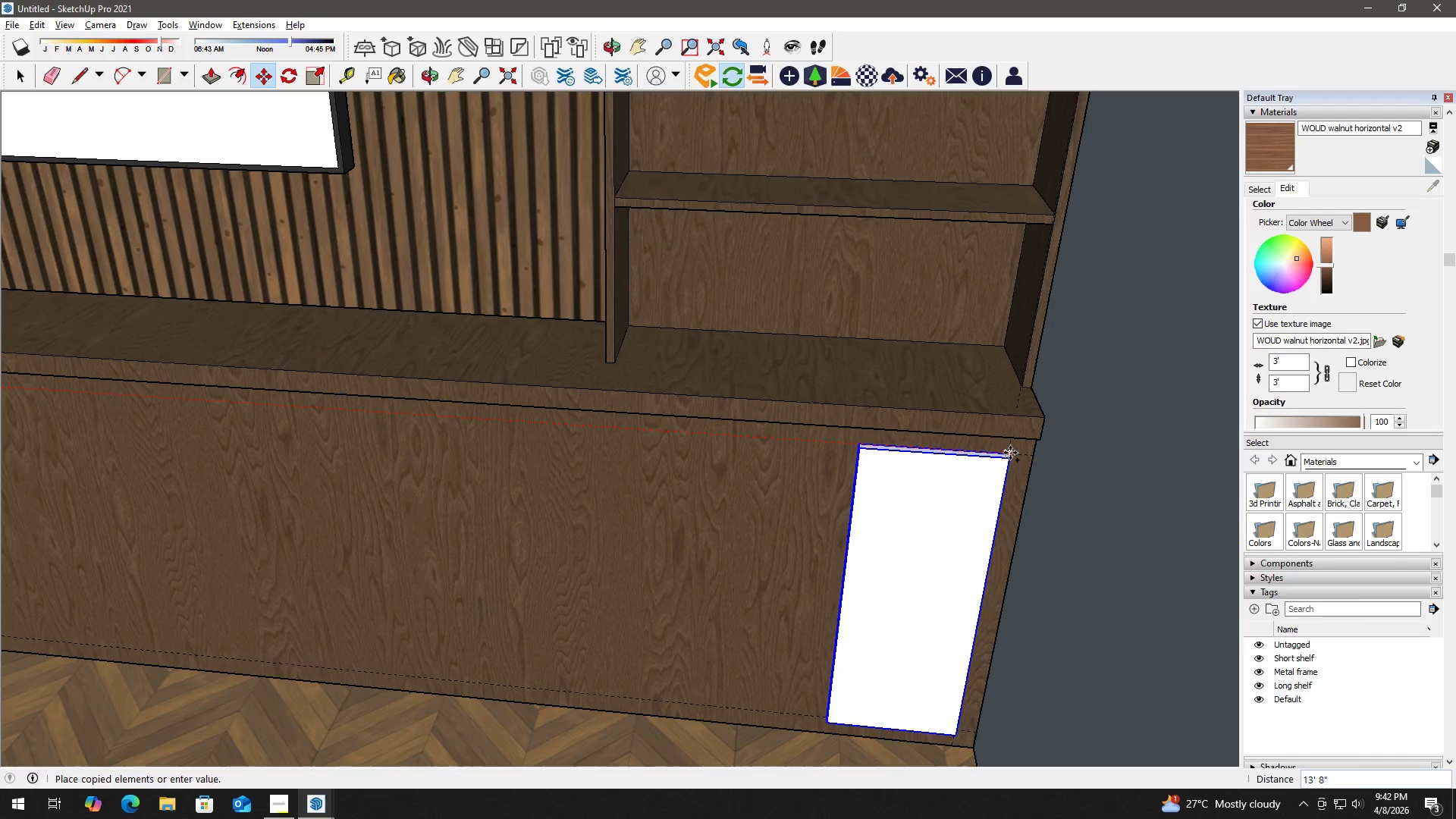 
left_click([1008, 453])
 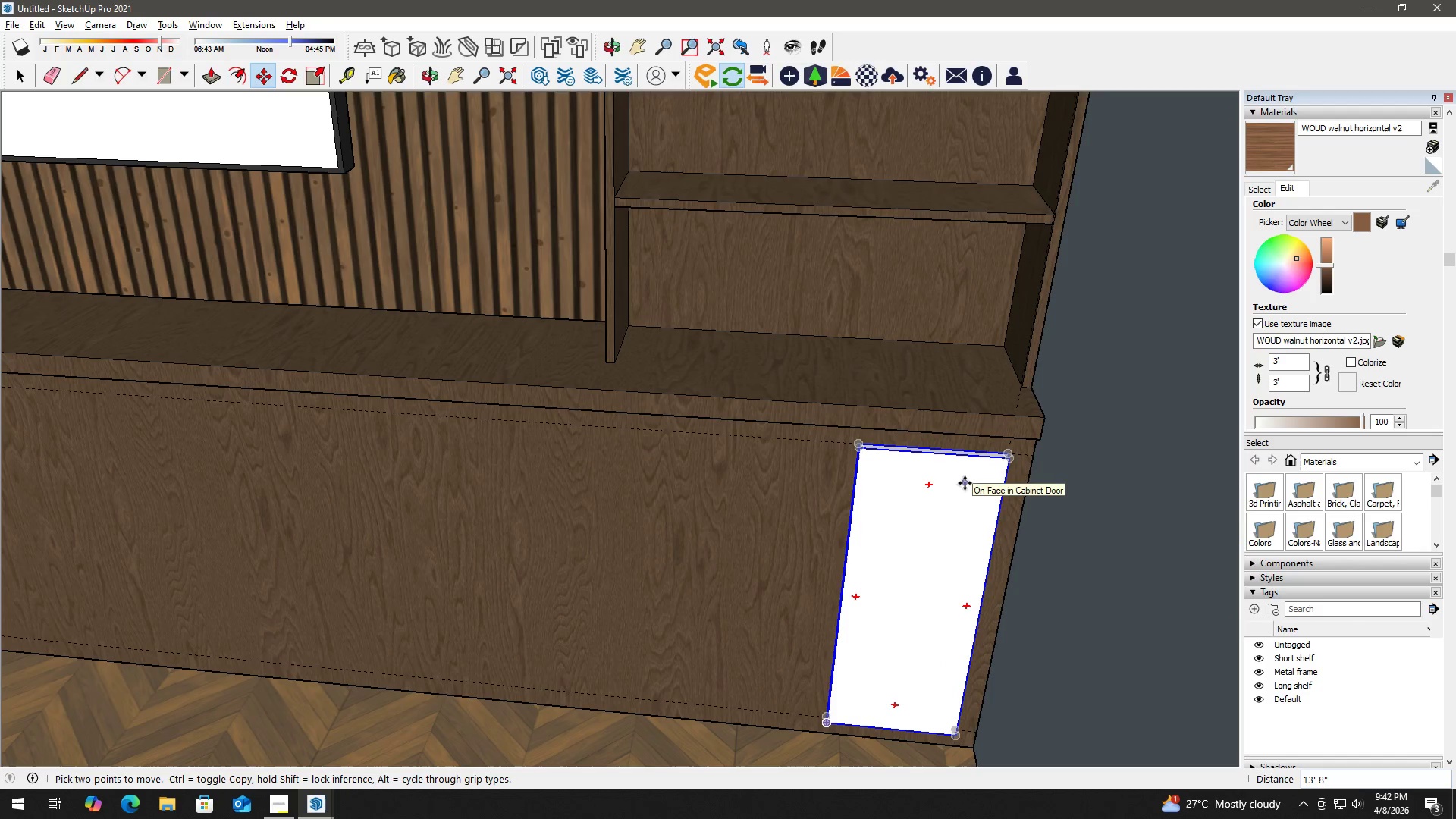 
key(NumpadDivide)
 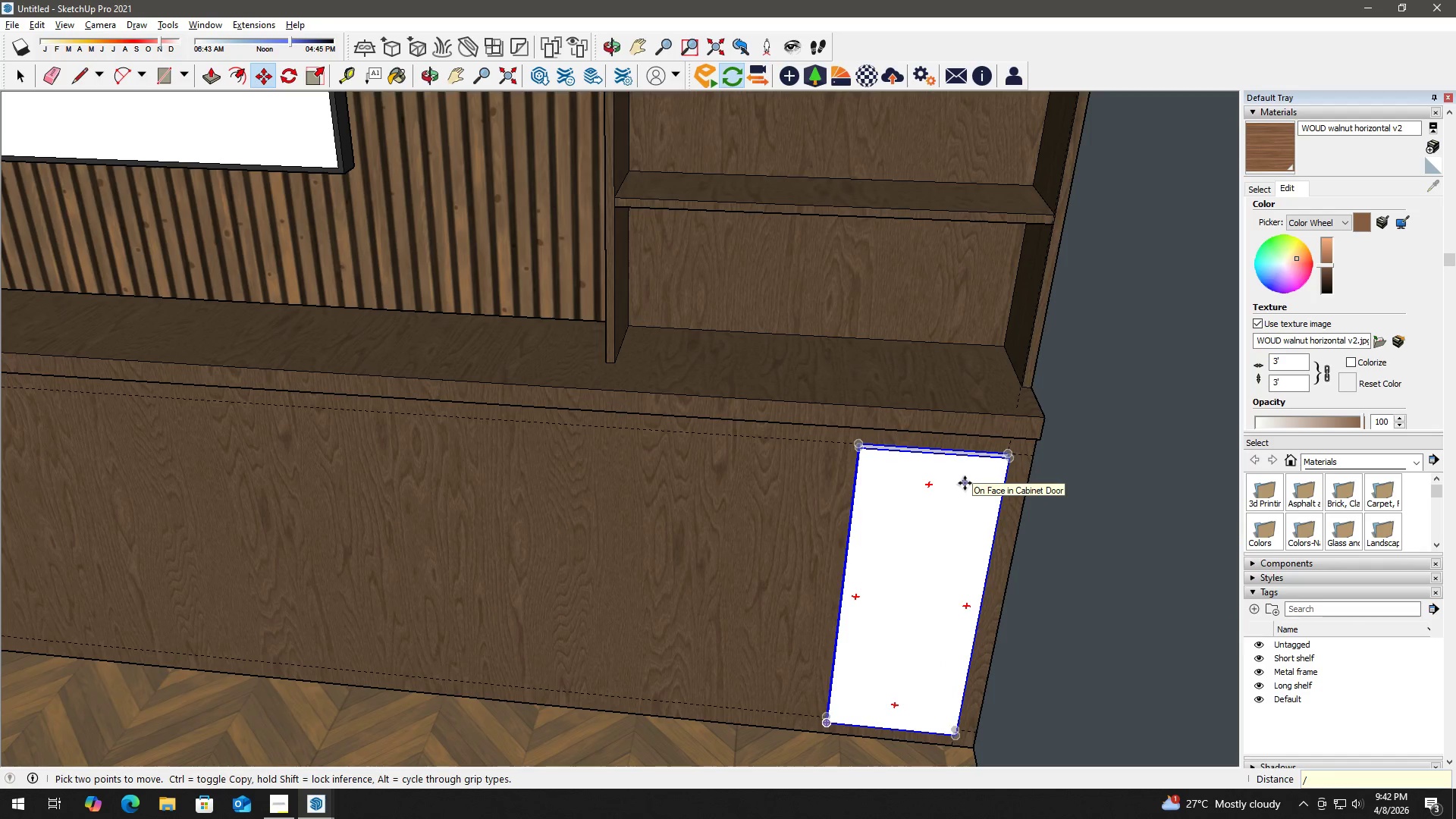 
key(Numpad9)
 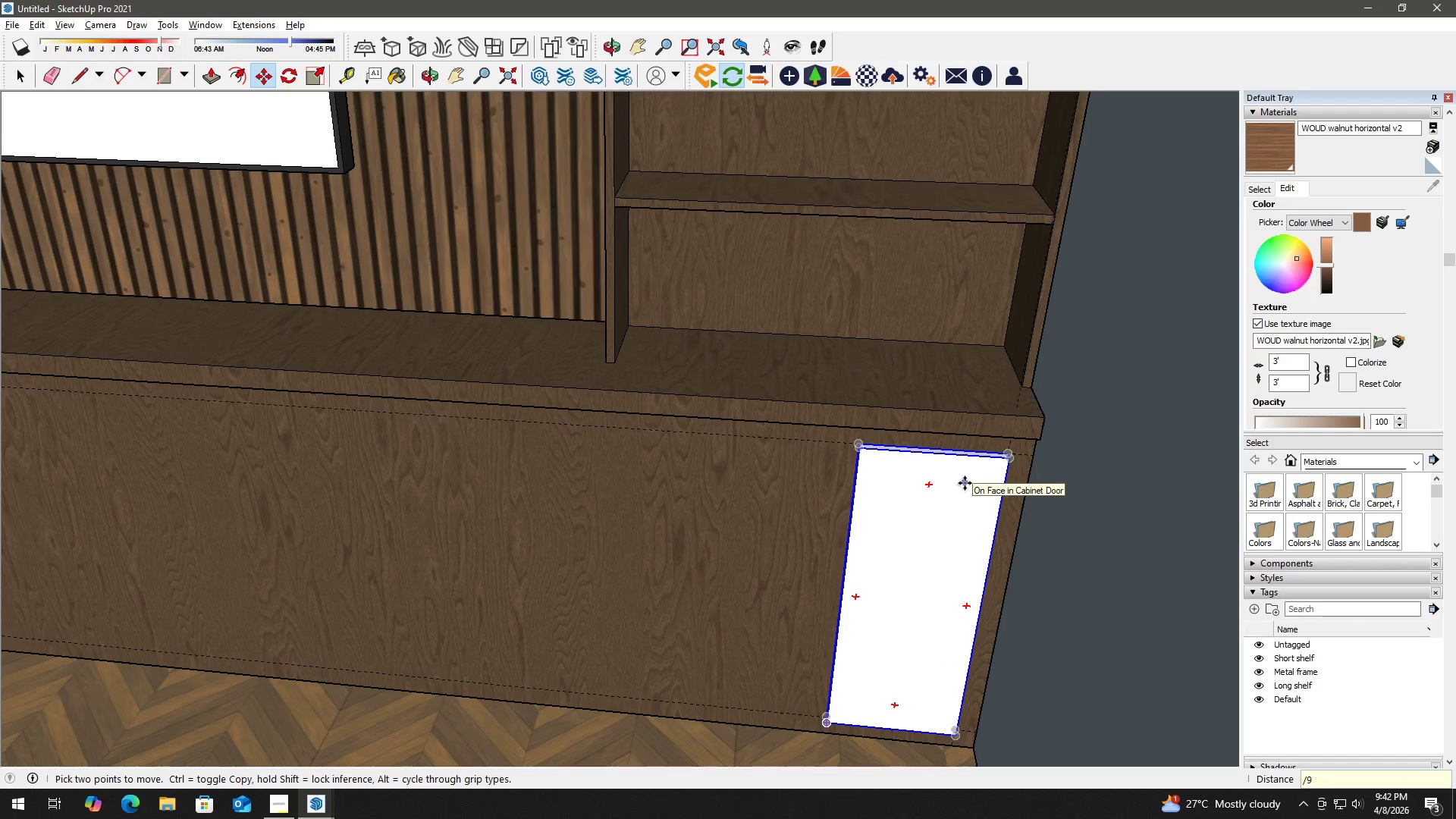 
key(NumpadEnter)
 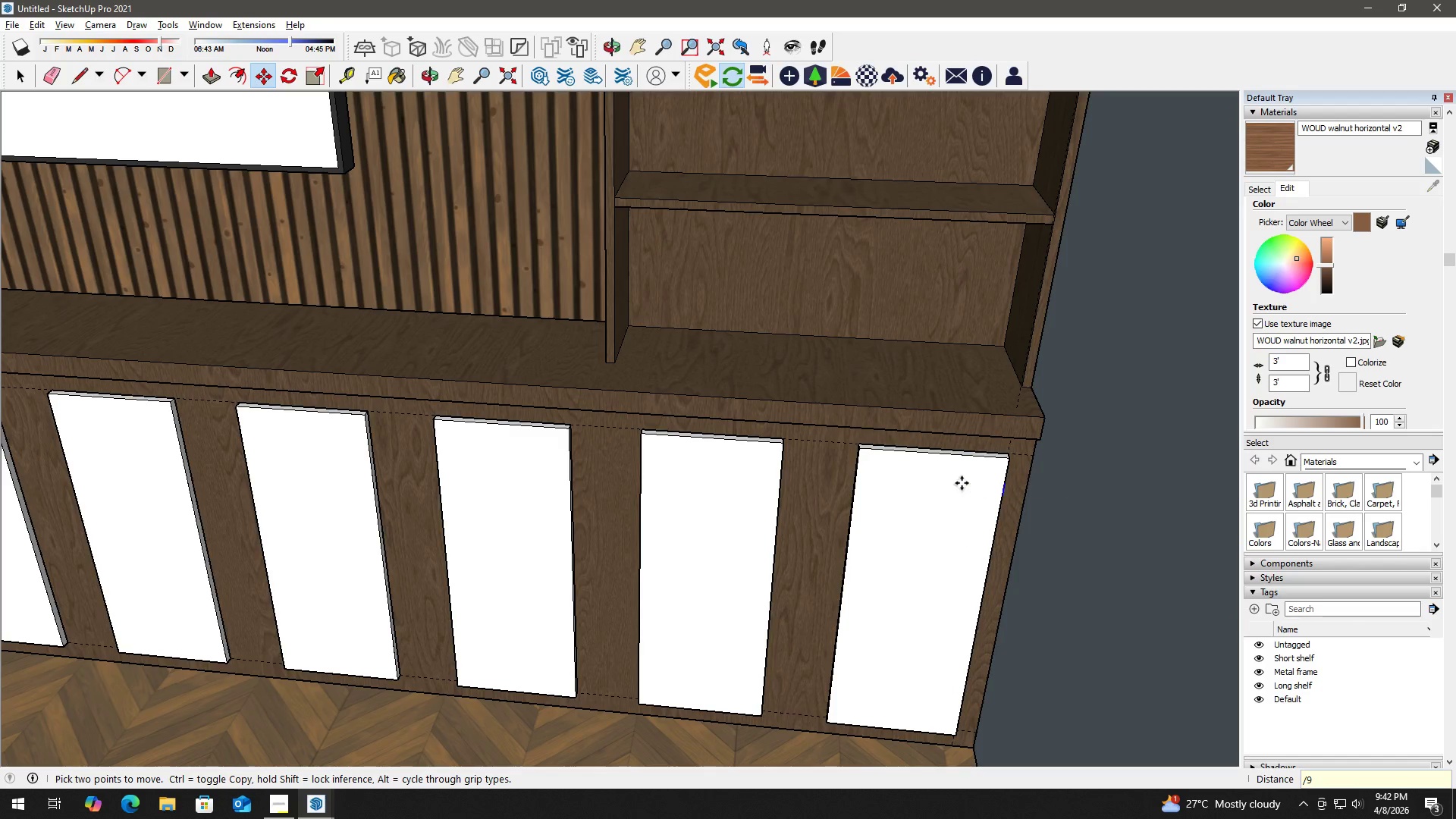 
key(Space)
 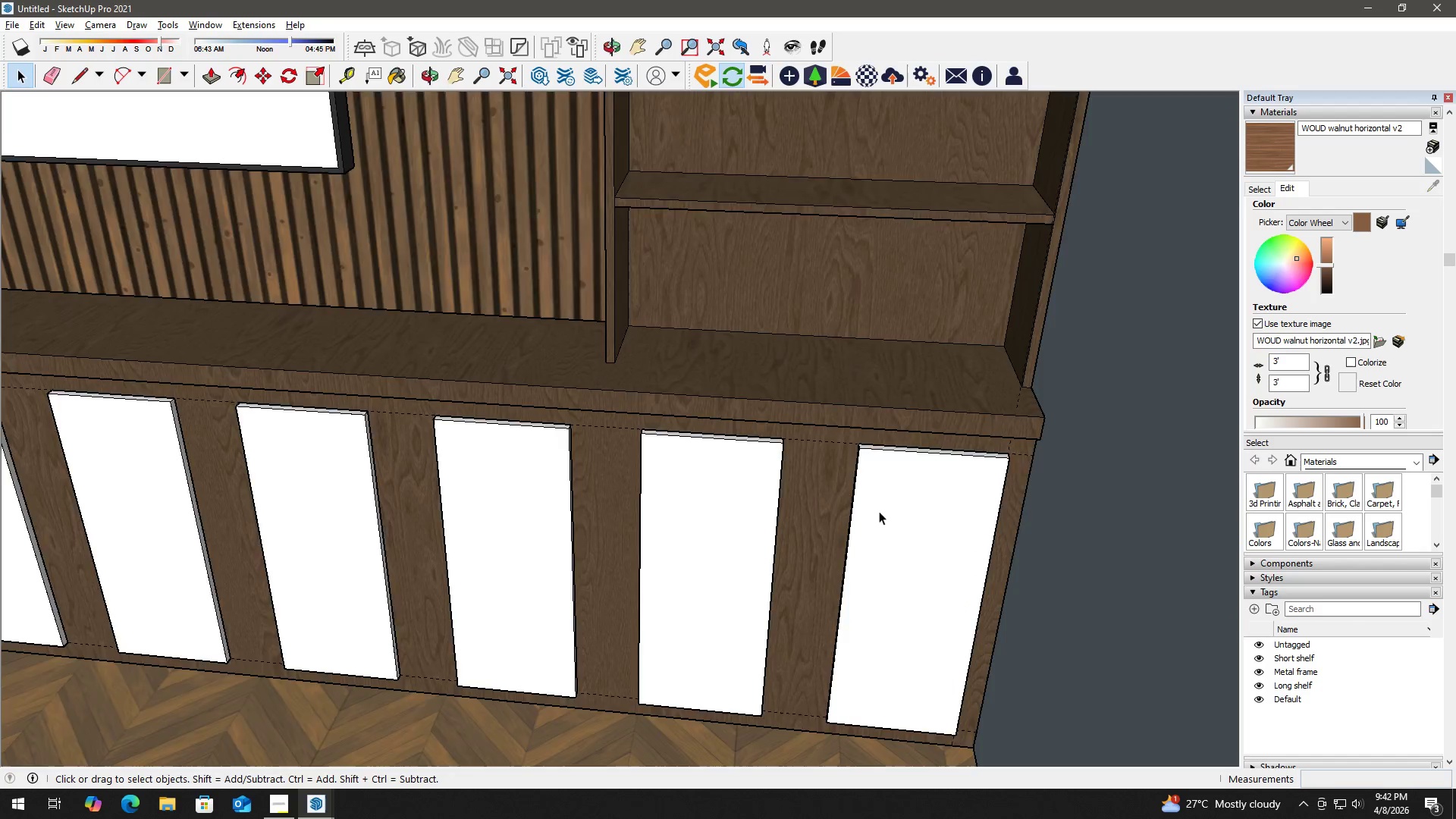 
key(Control+Z)
 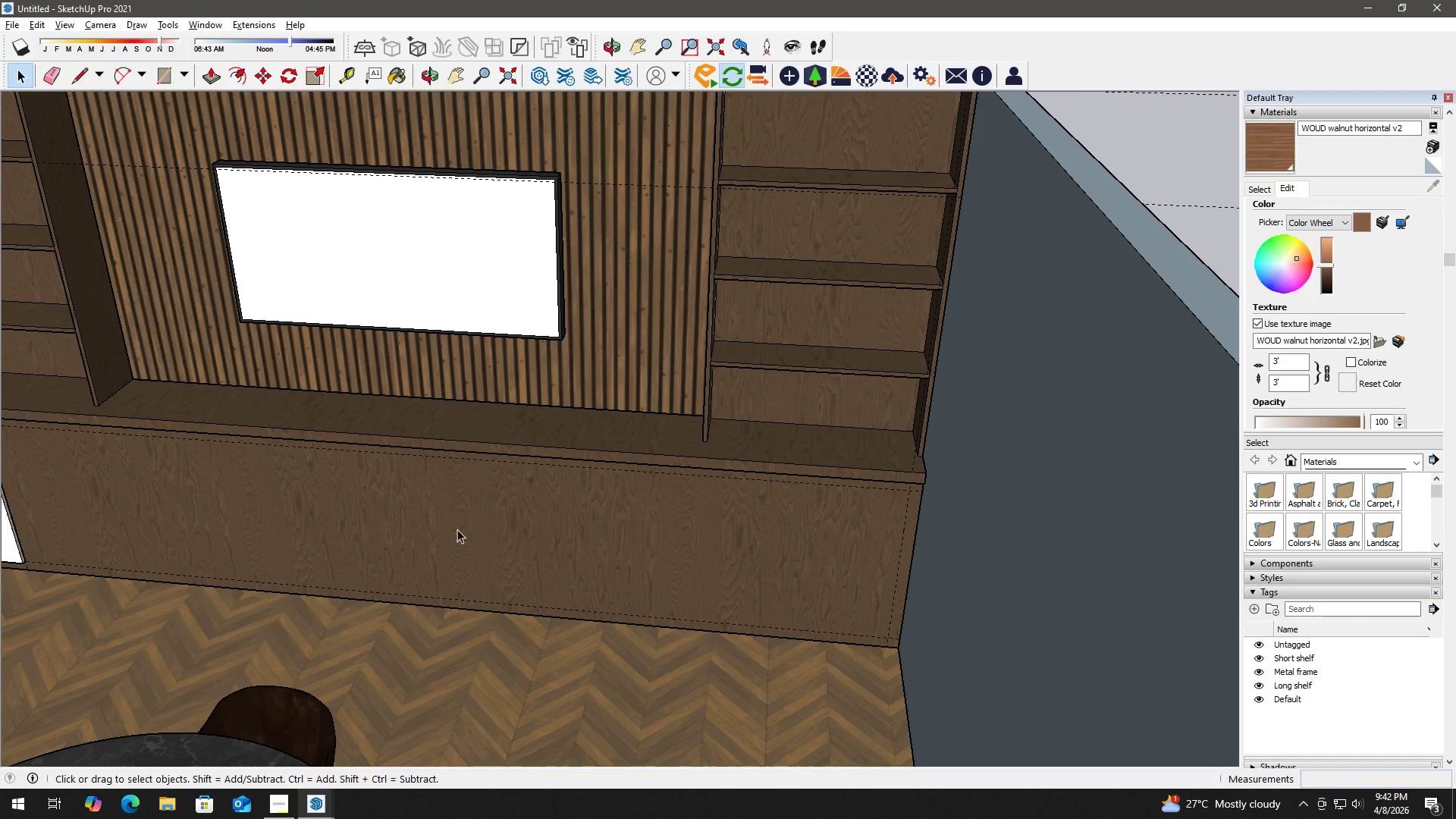 
scroll: coordinate [745, 543], scroll_direction: down, amount: 6.0
 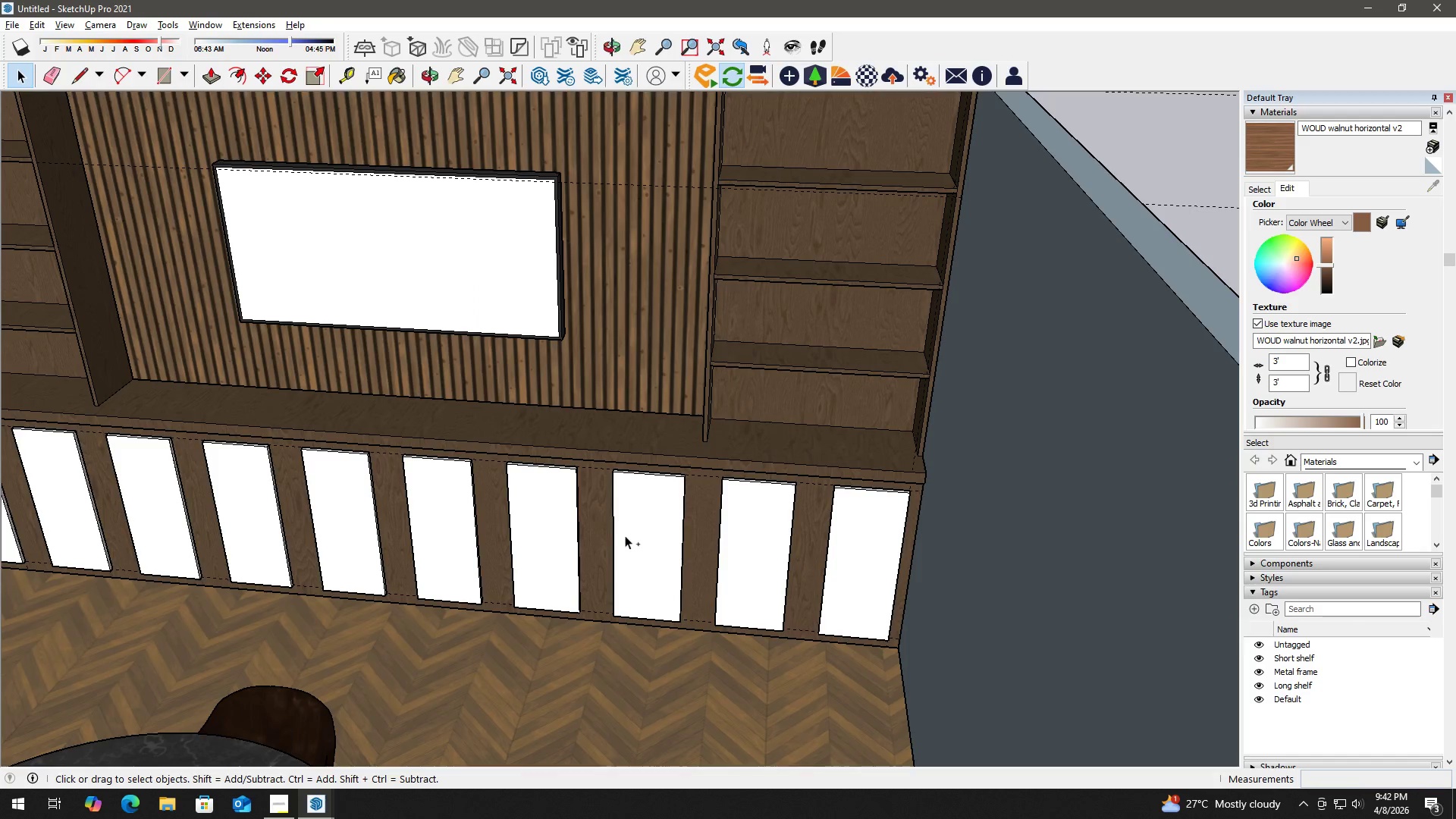 
key(H)
 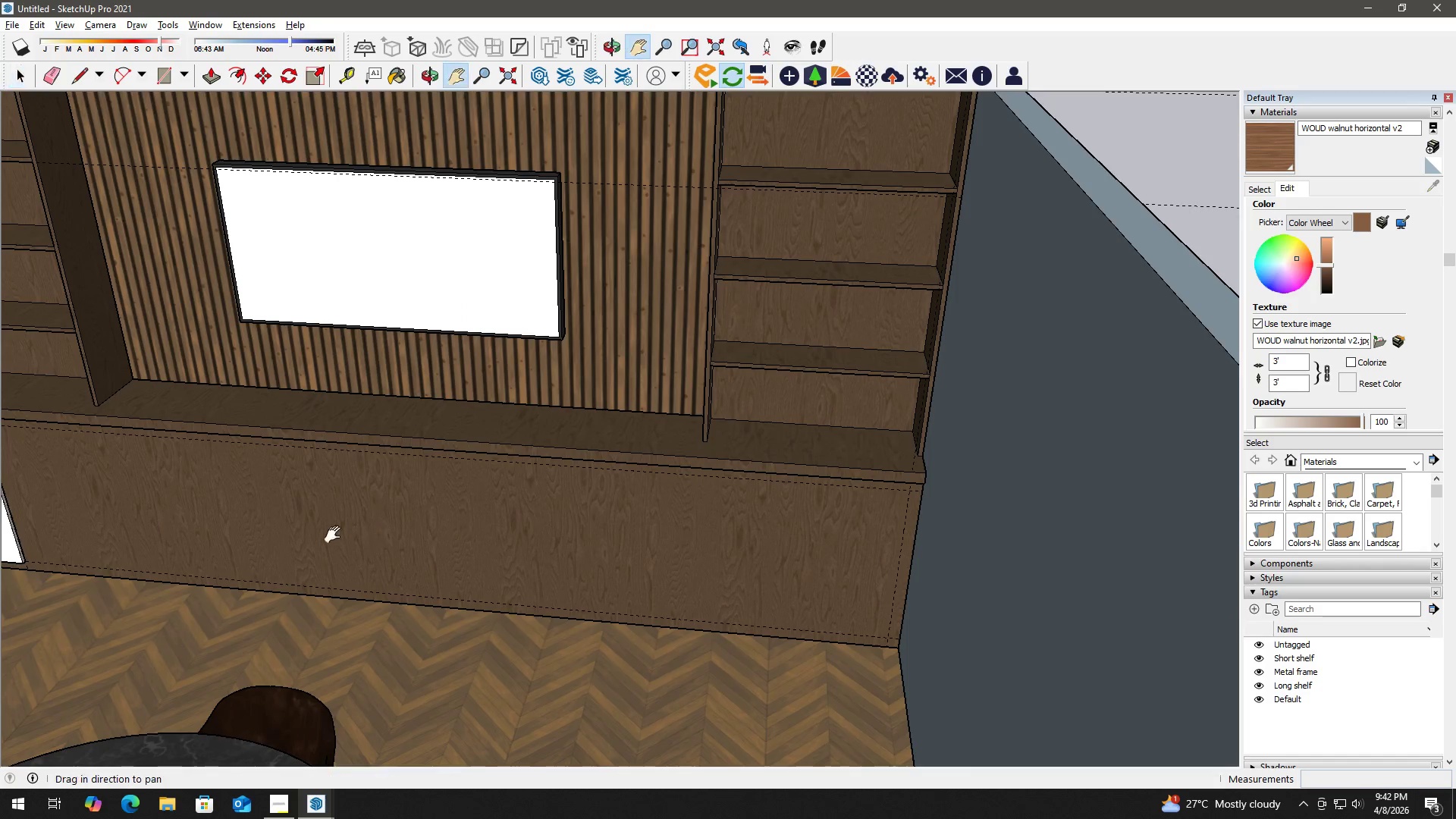 
left_click_drag(start_coordinate=[334, 535], to_coordinate=[808, 528])
 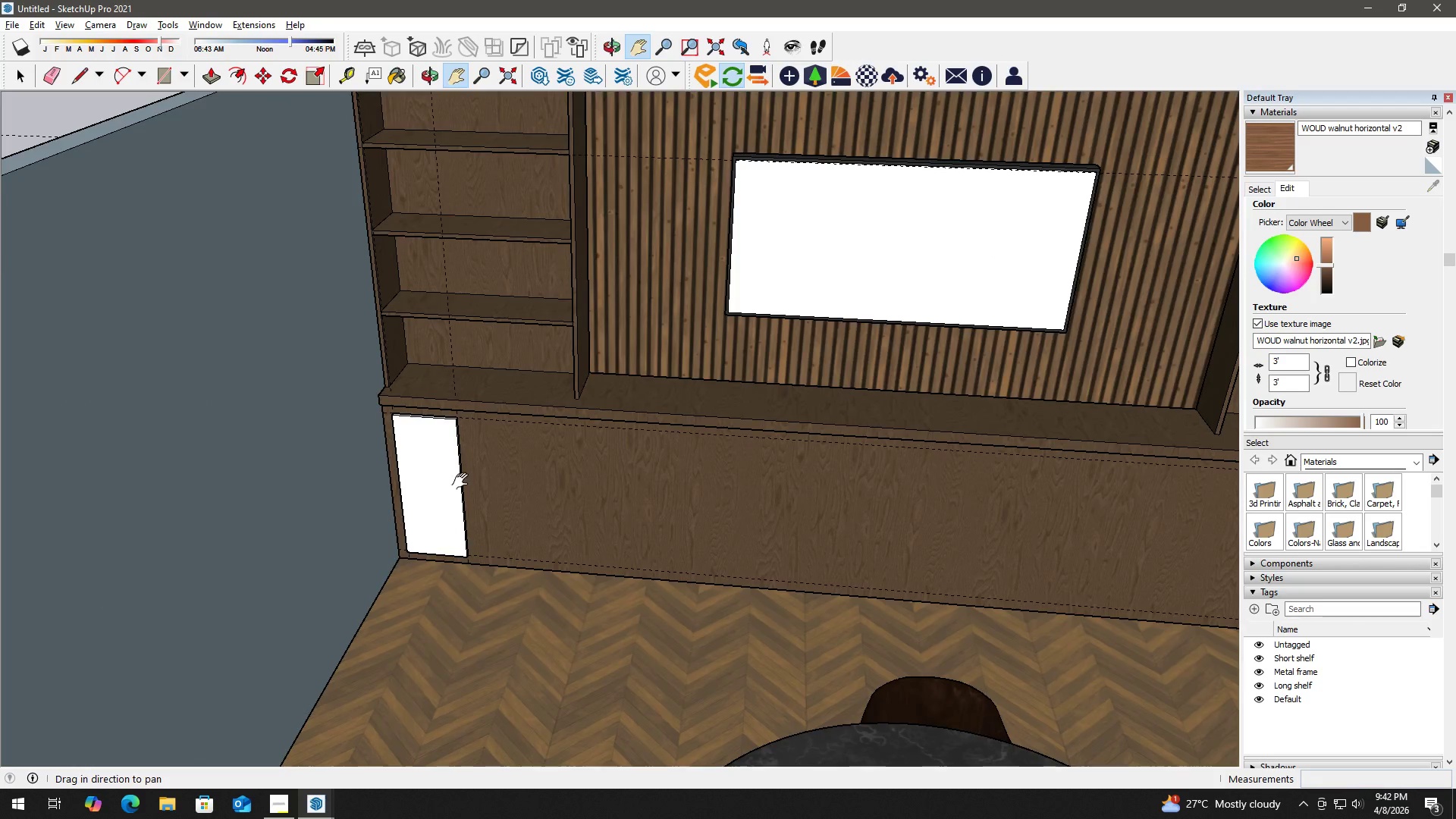 
key(Space)
 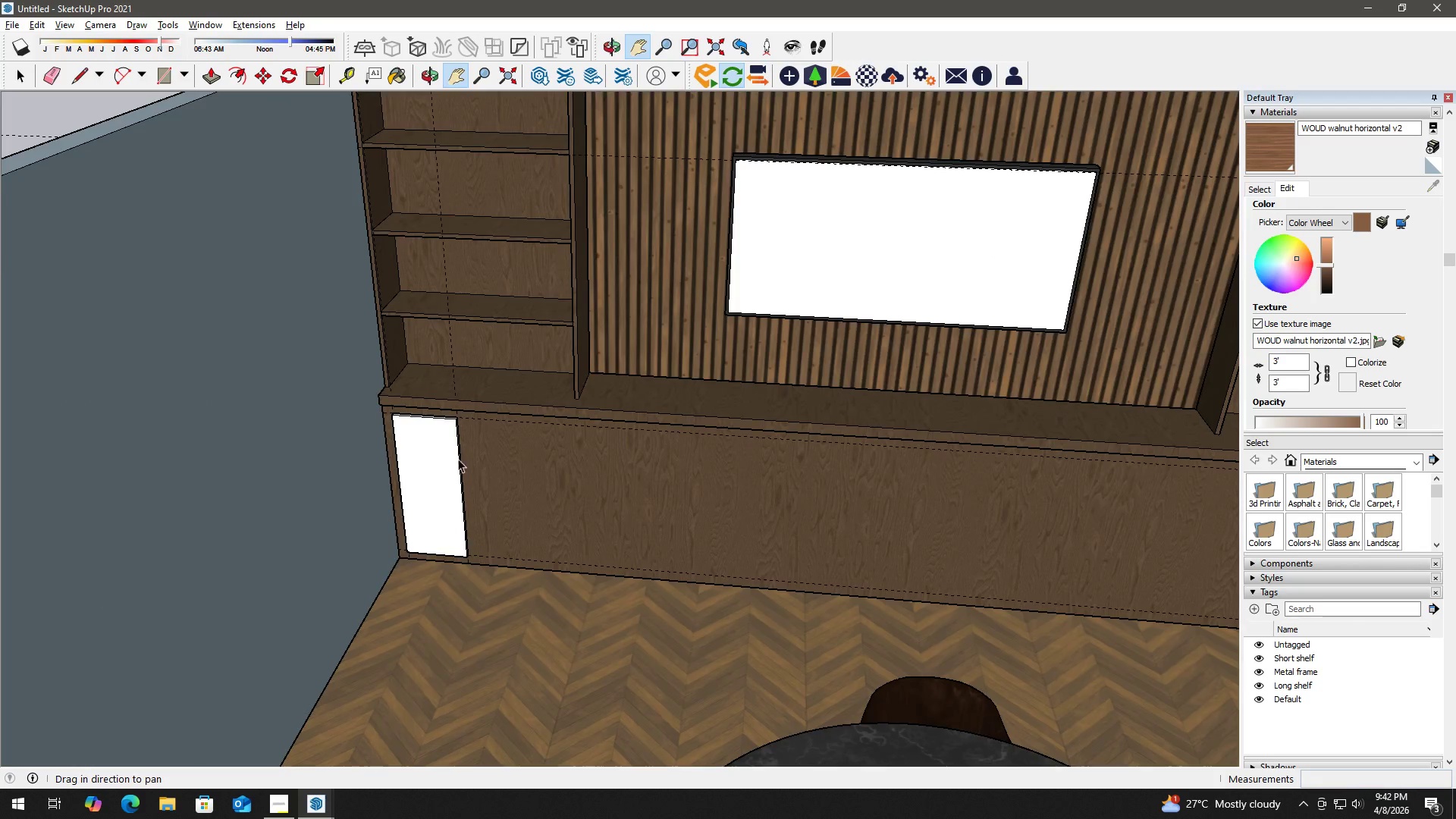 
scroll: coordinate [450, 447], scroll_direction: up, amount: 3.0
 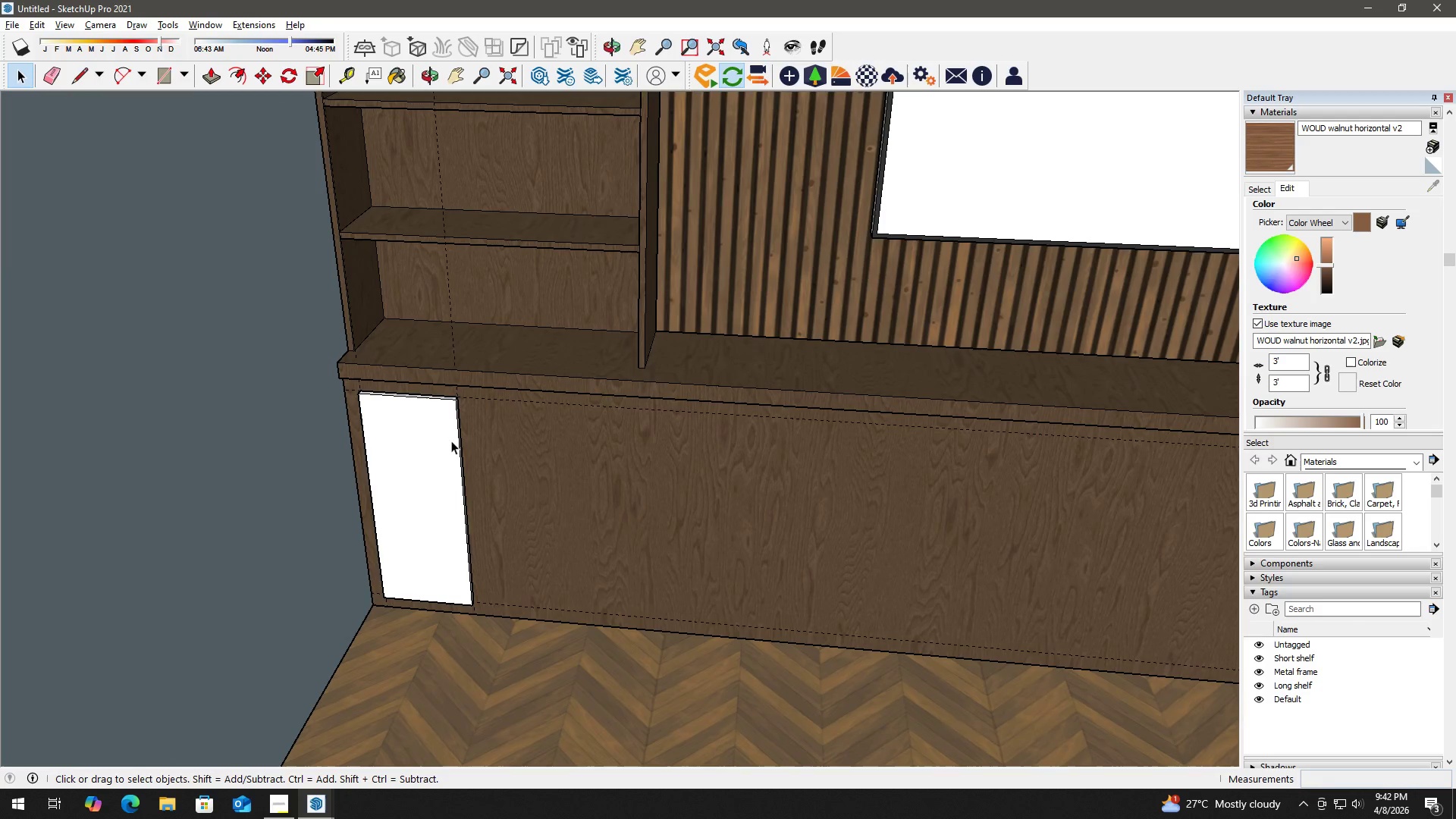 
left_click([448, 441])
 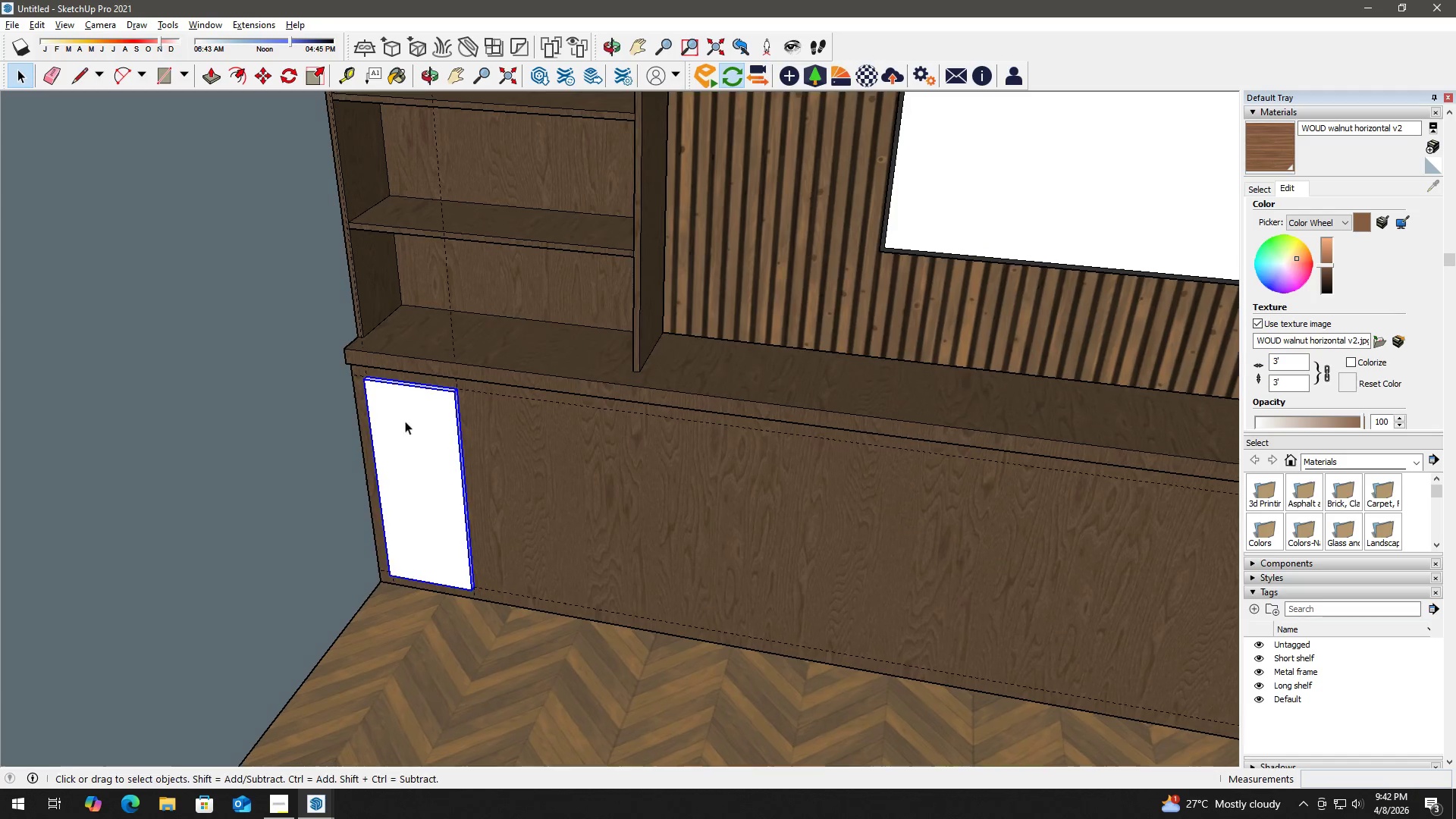 
key(M)
 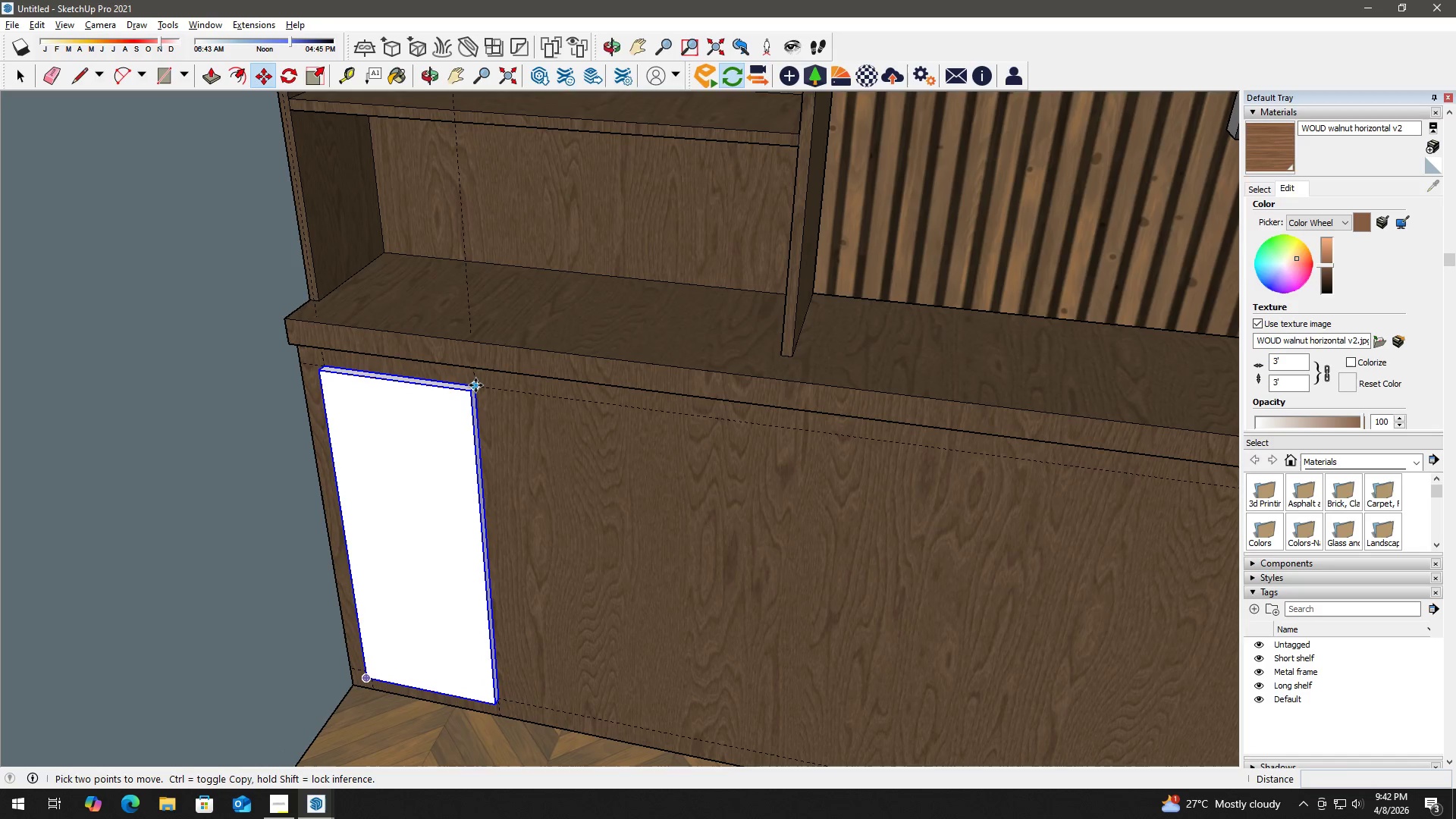 
scroll: coordinate [449, 380], scroll_direction: up, amount: 4.0
 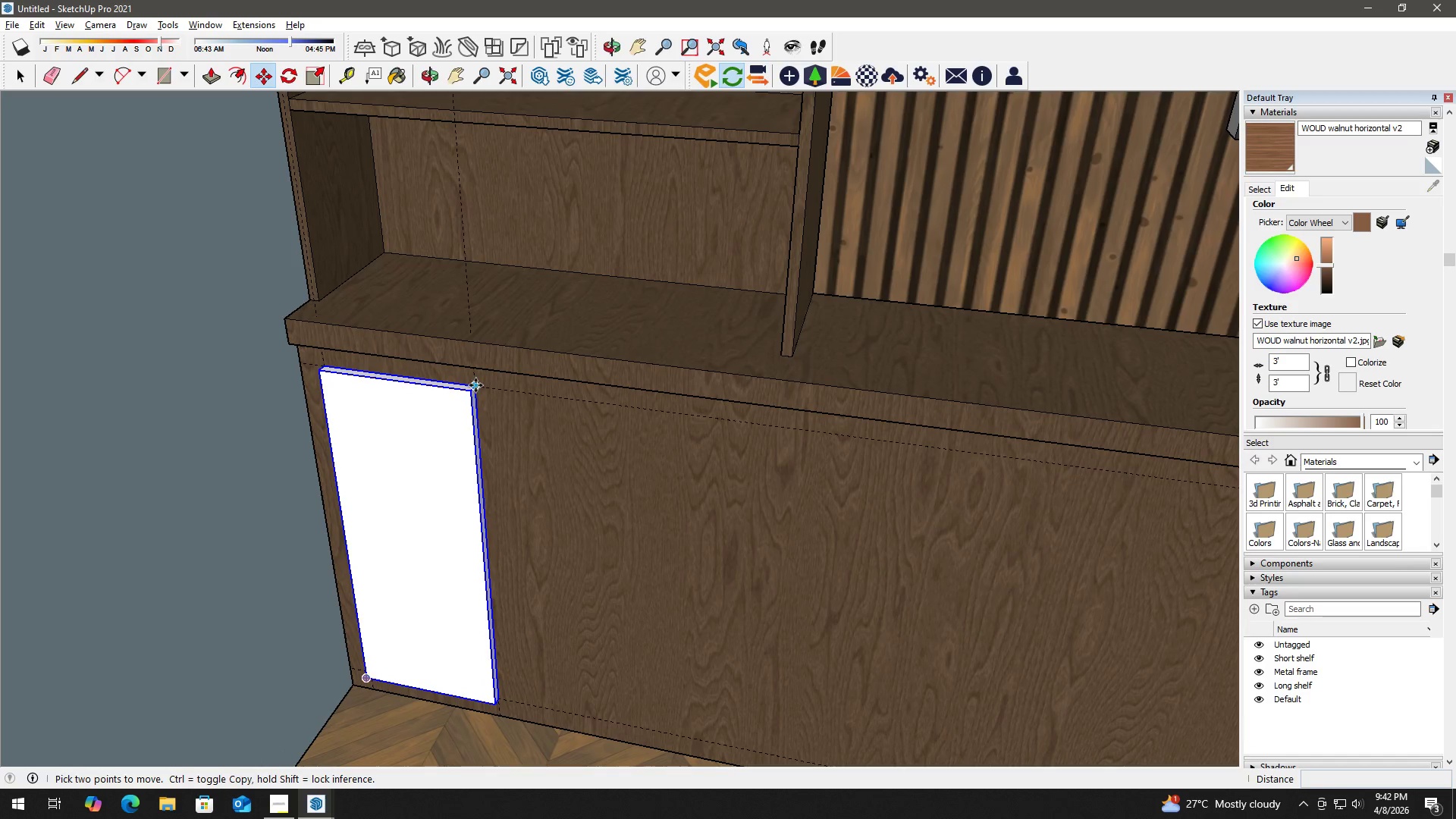 
left_click([475, 385])
 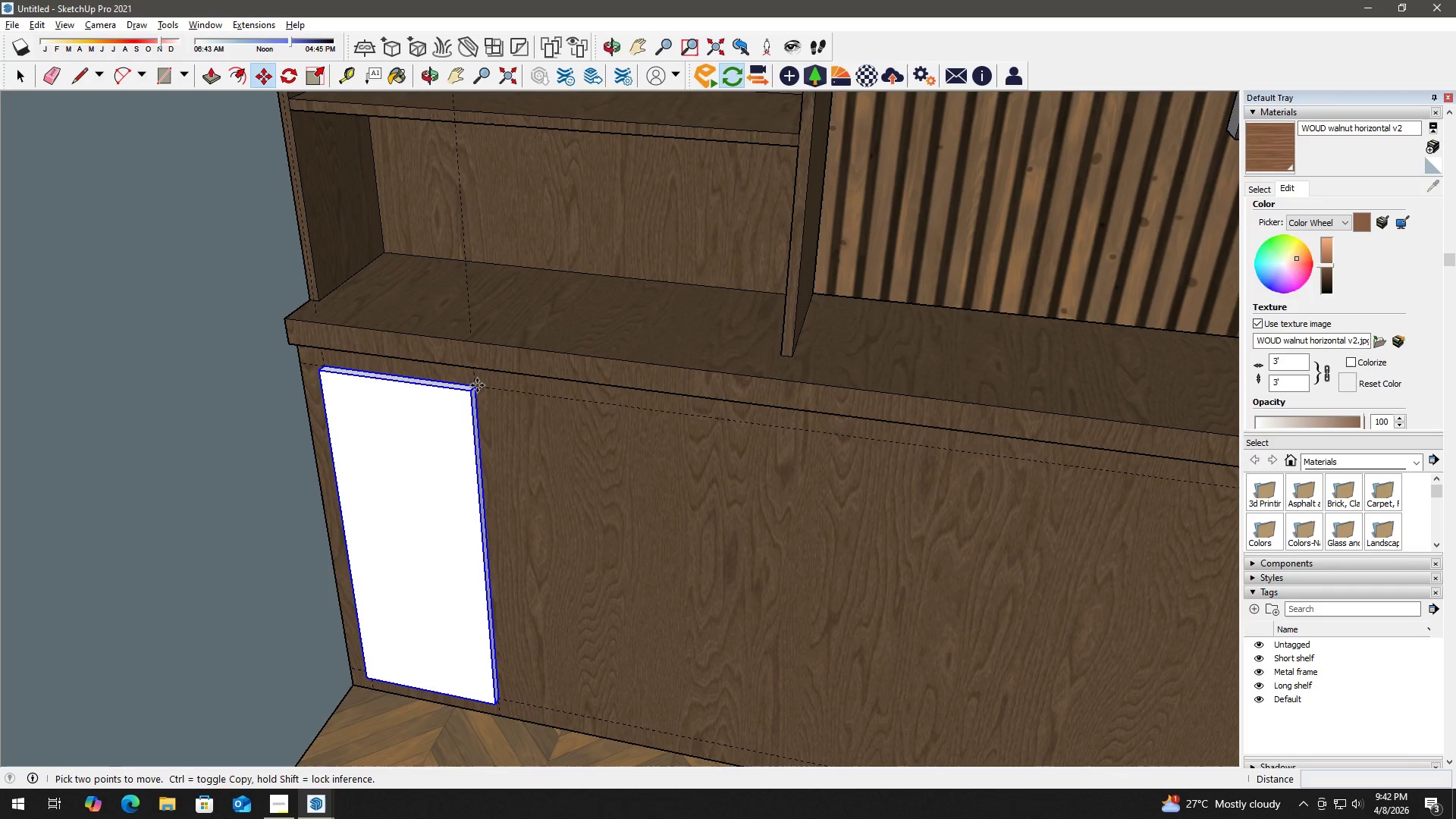 
key(Control+ControlLeft)
 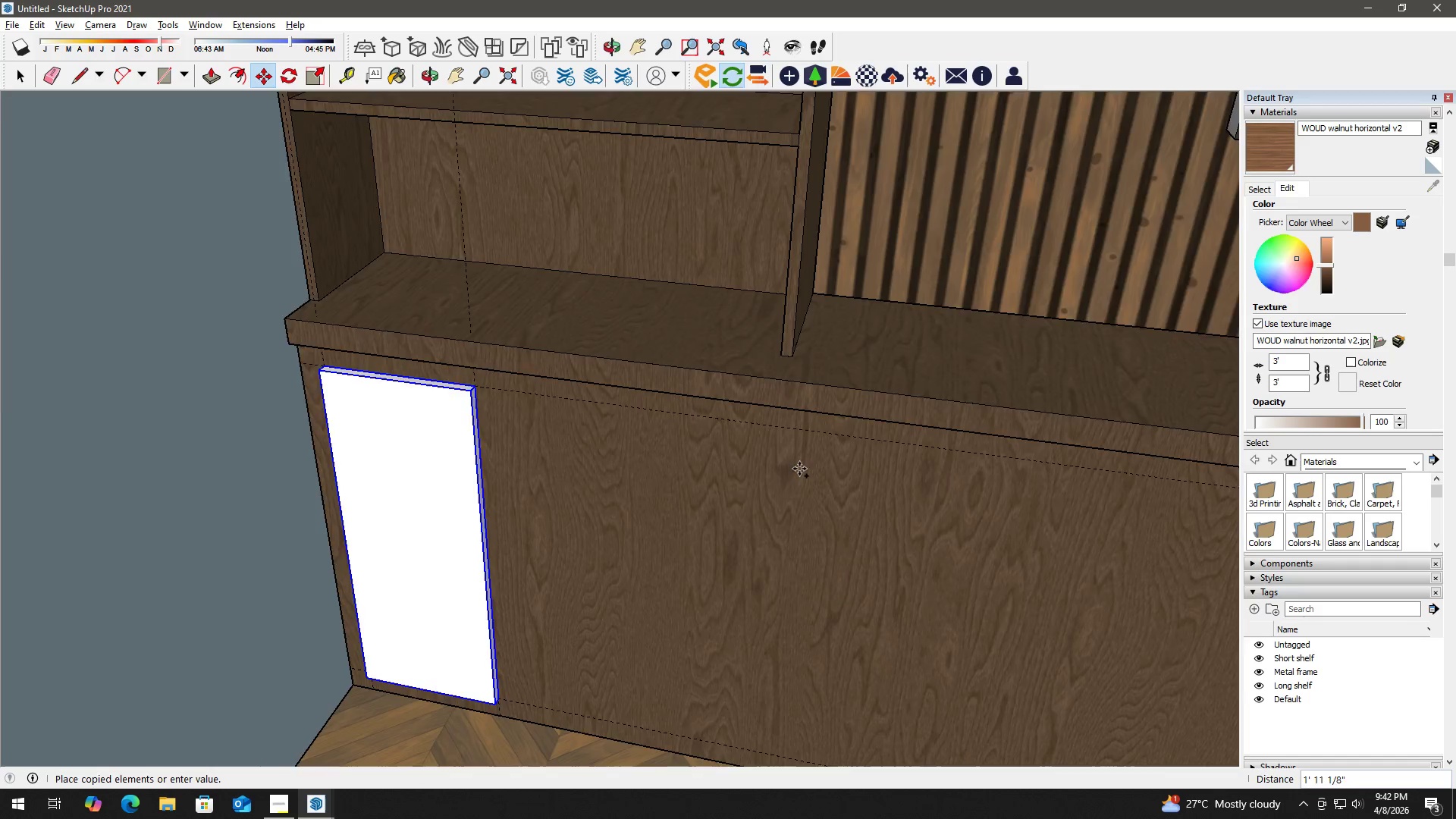 
hold_key(key=ShiftLeft, duration=1.5)
 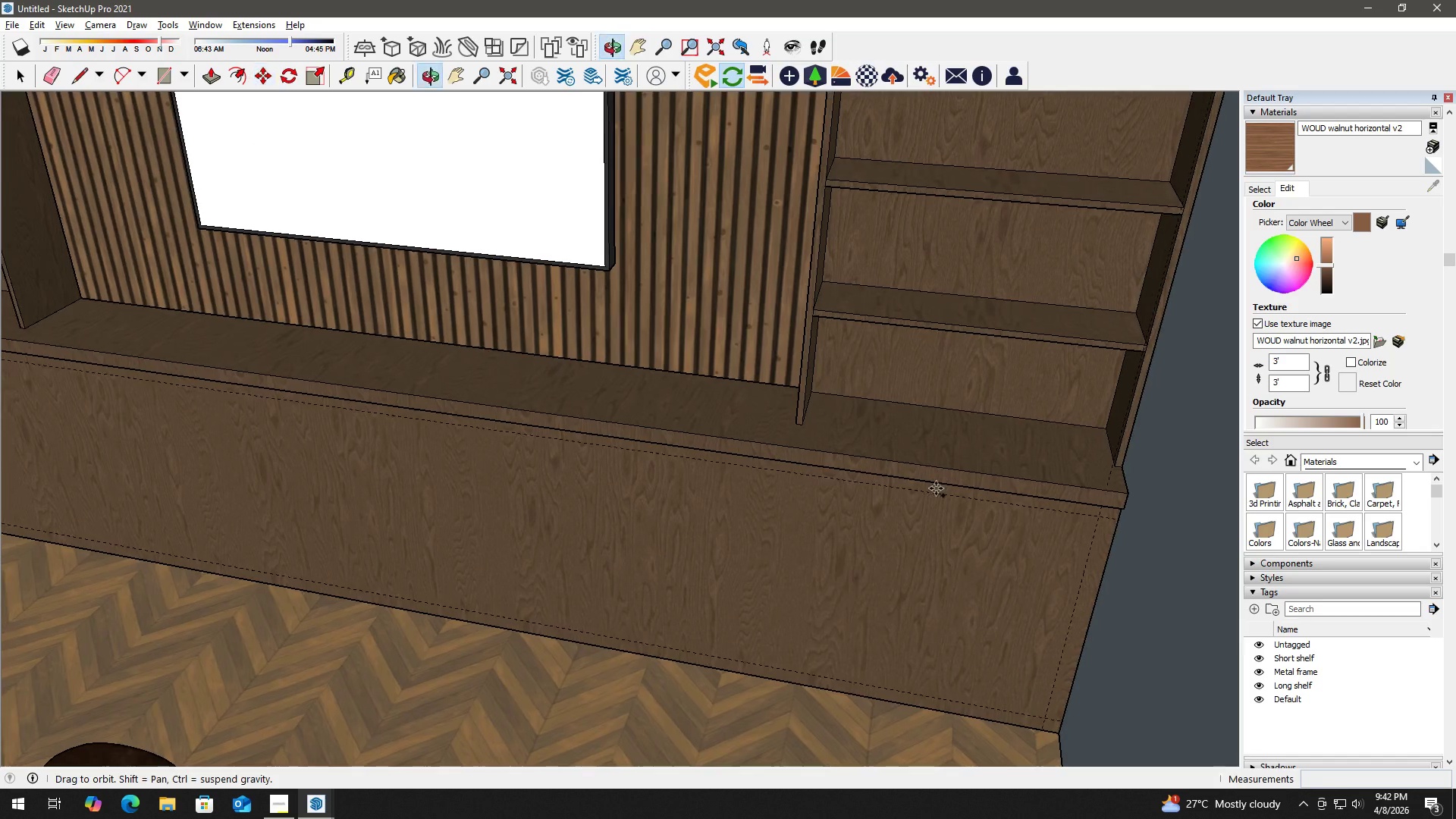 
scroll: coordinate [909, 499], scroll_direction: down, amount: 8.0
 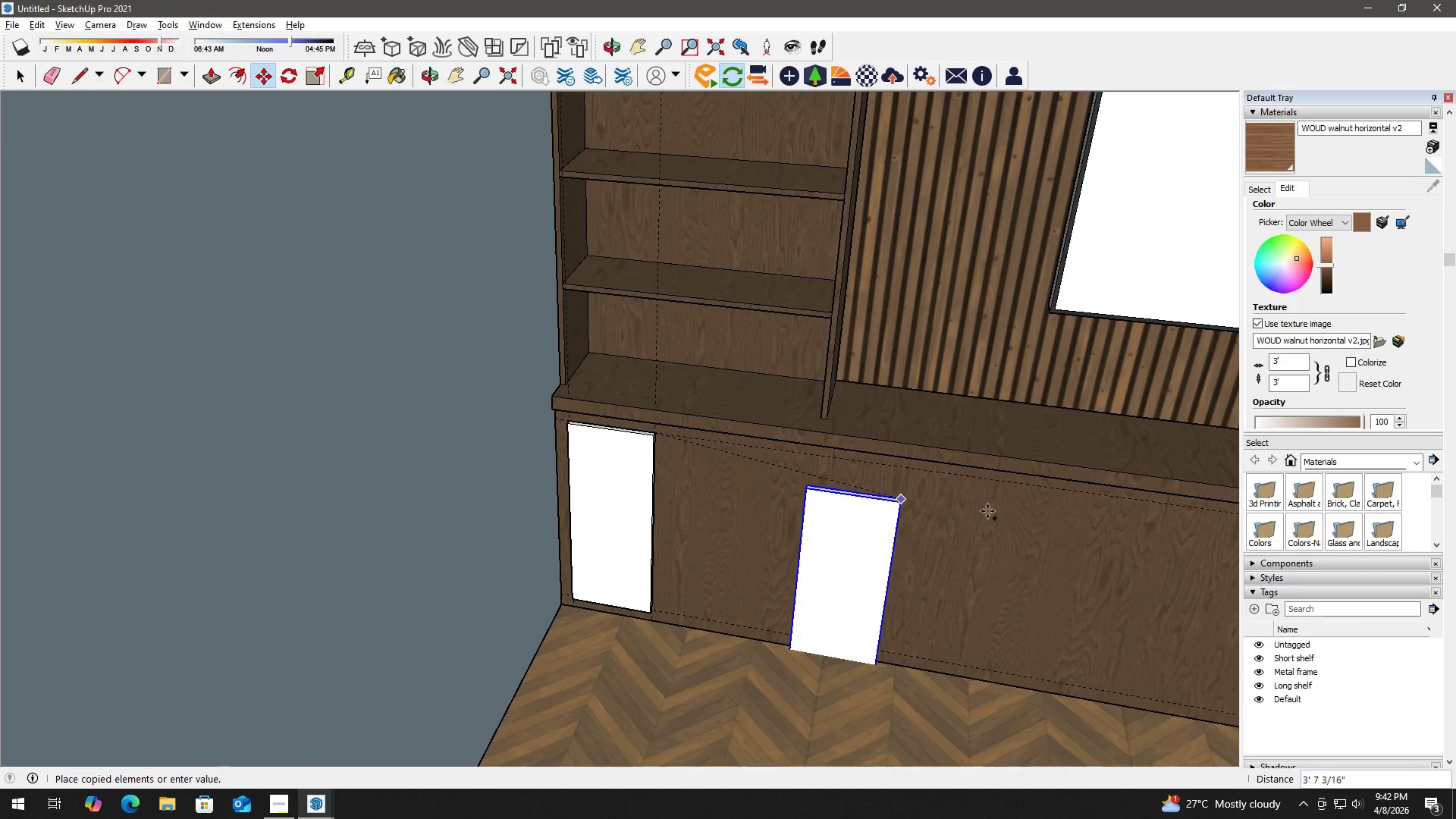 
hold_key(key=ShiftLeft, duration=0.64)
scroll: coordinate [959, 514], scroll_direction: up, amount: 2.0
 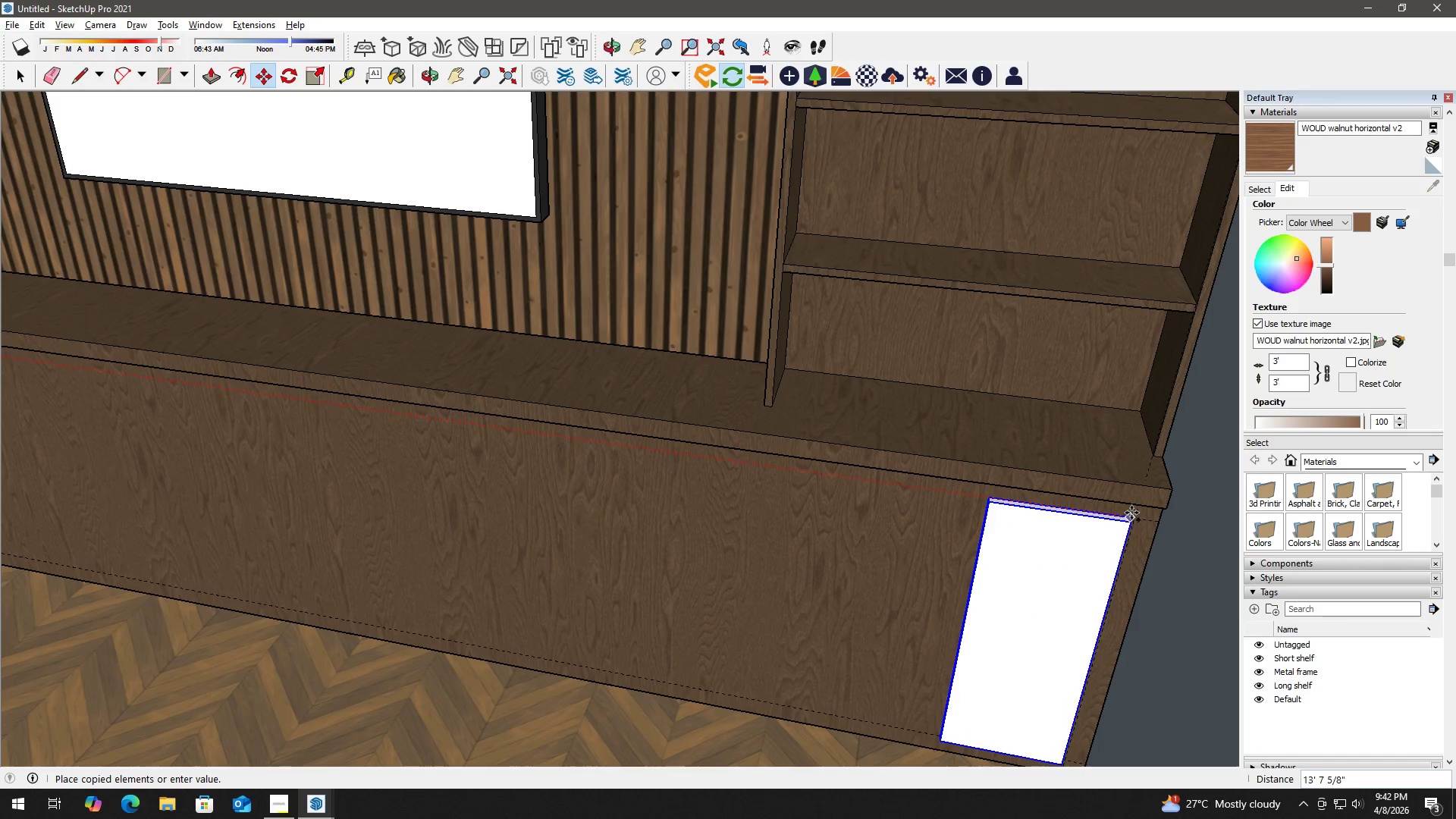 
left_click([1135, 513])
 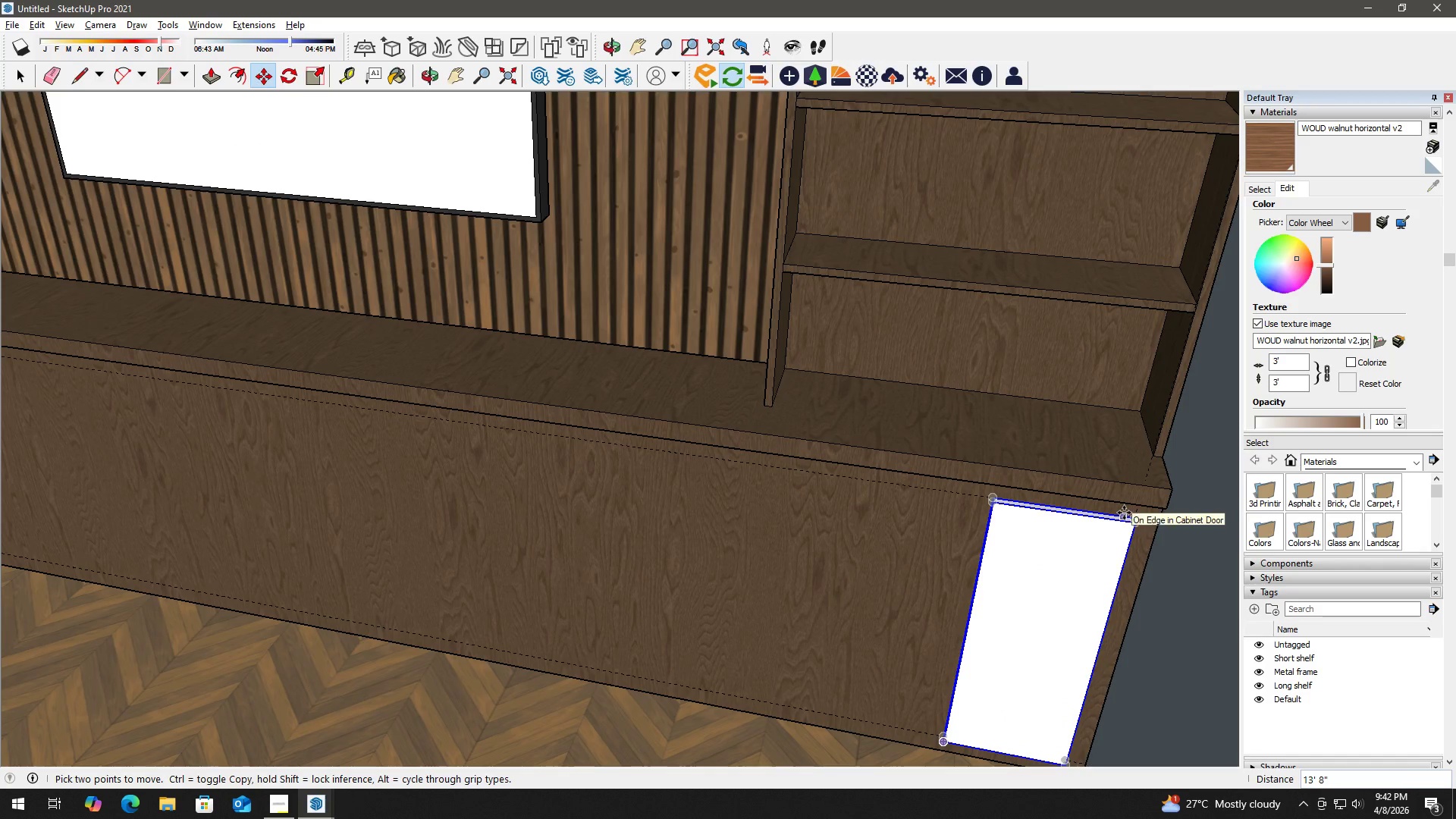 
key(NumpadDivide)
 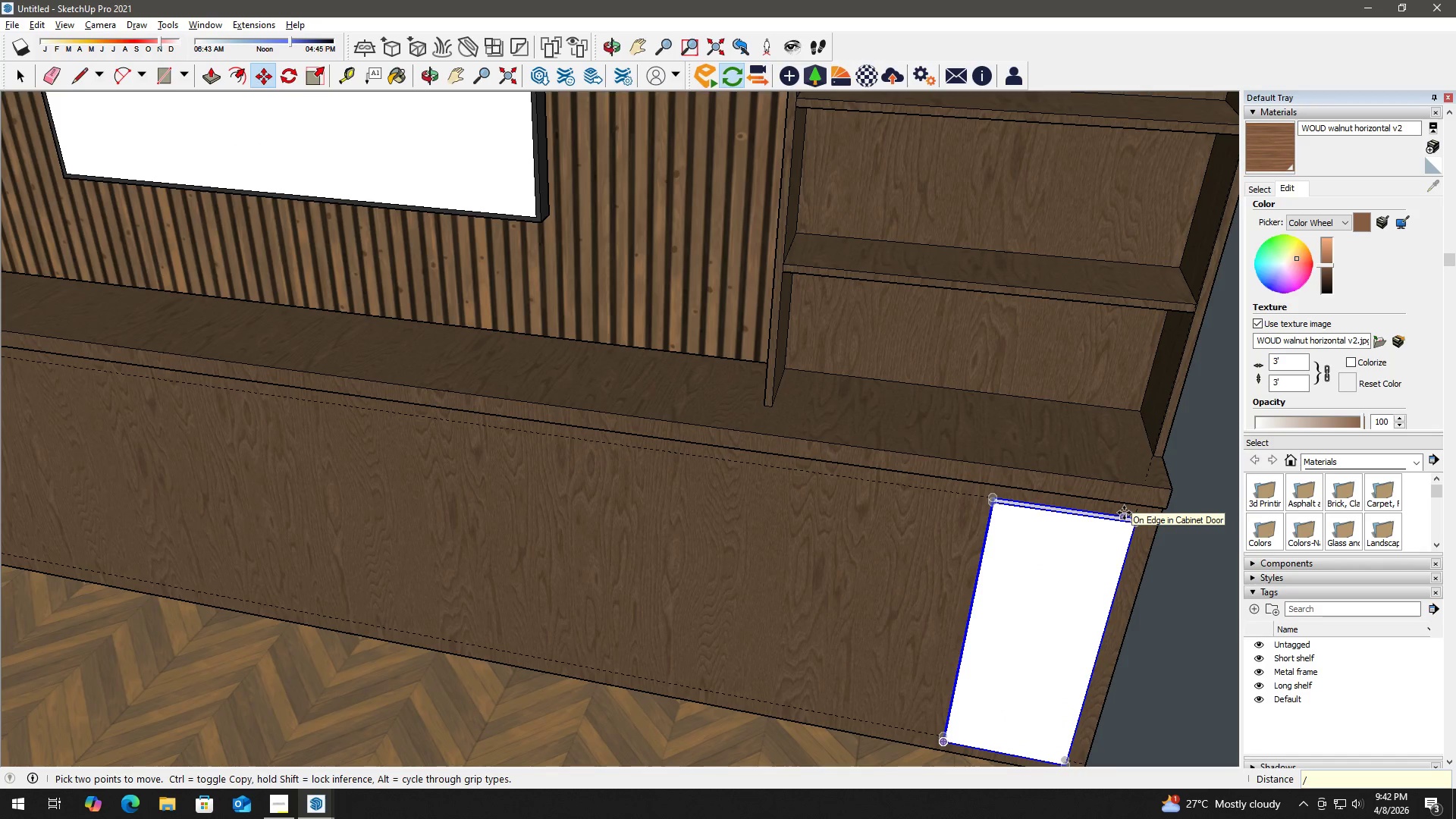 
key(Numpad1)
 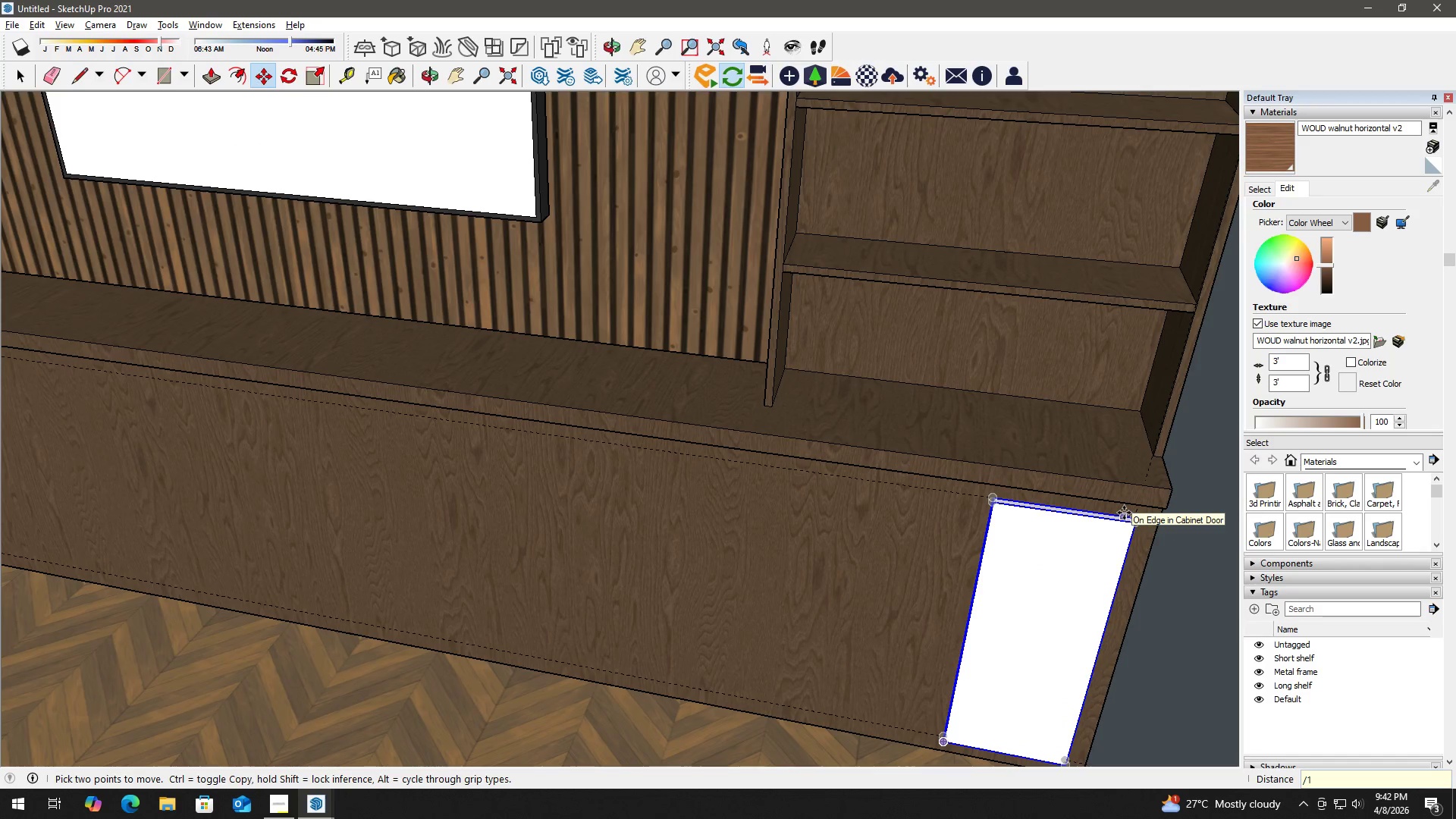 
key(Numpad1)
 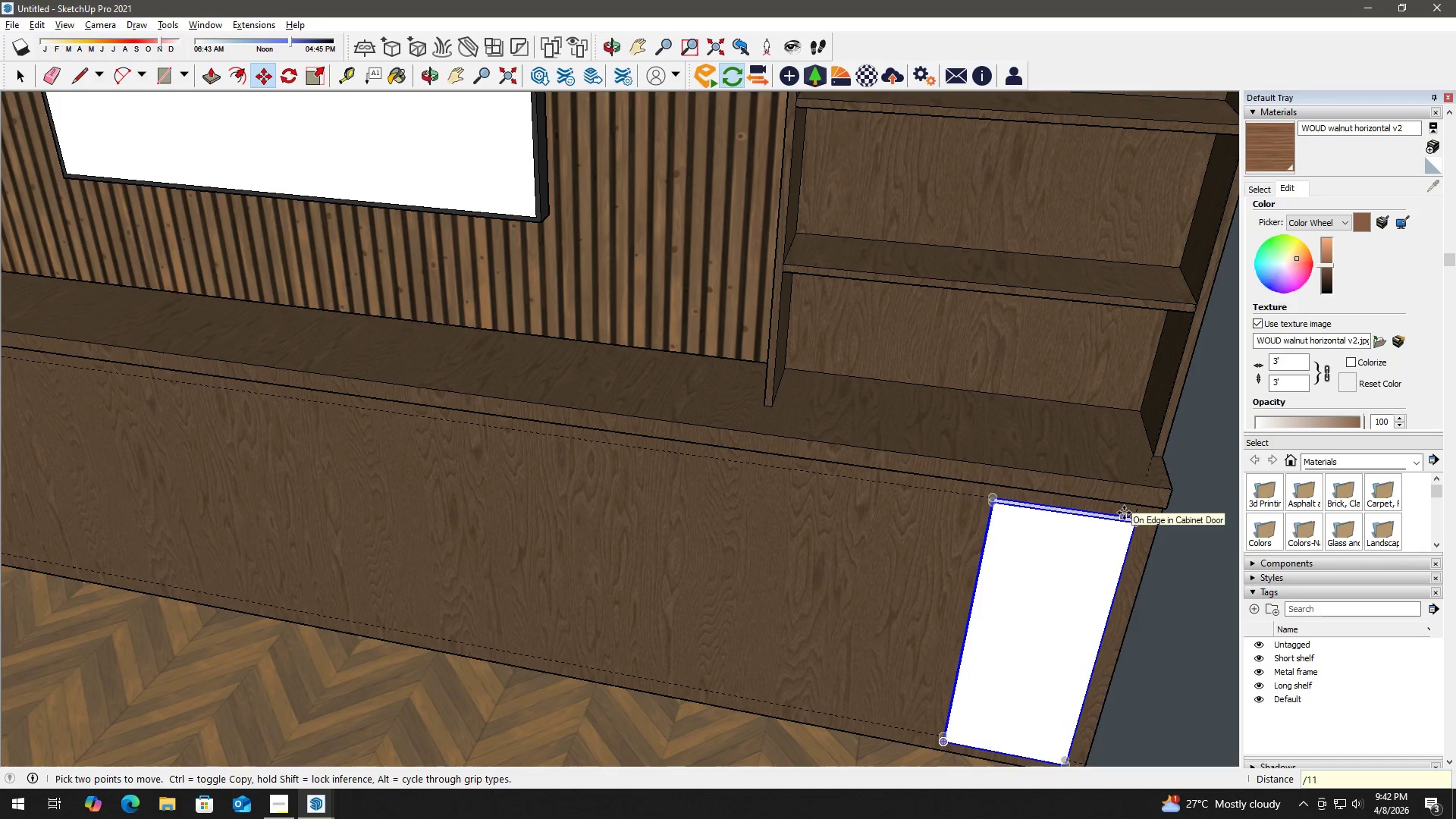 
key(NumpadEnter)
 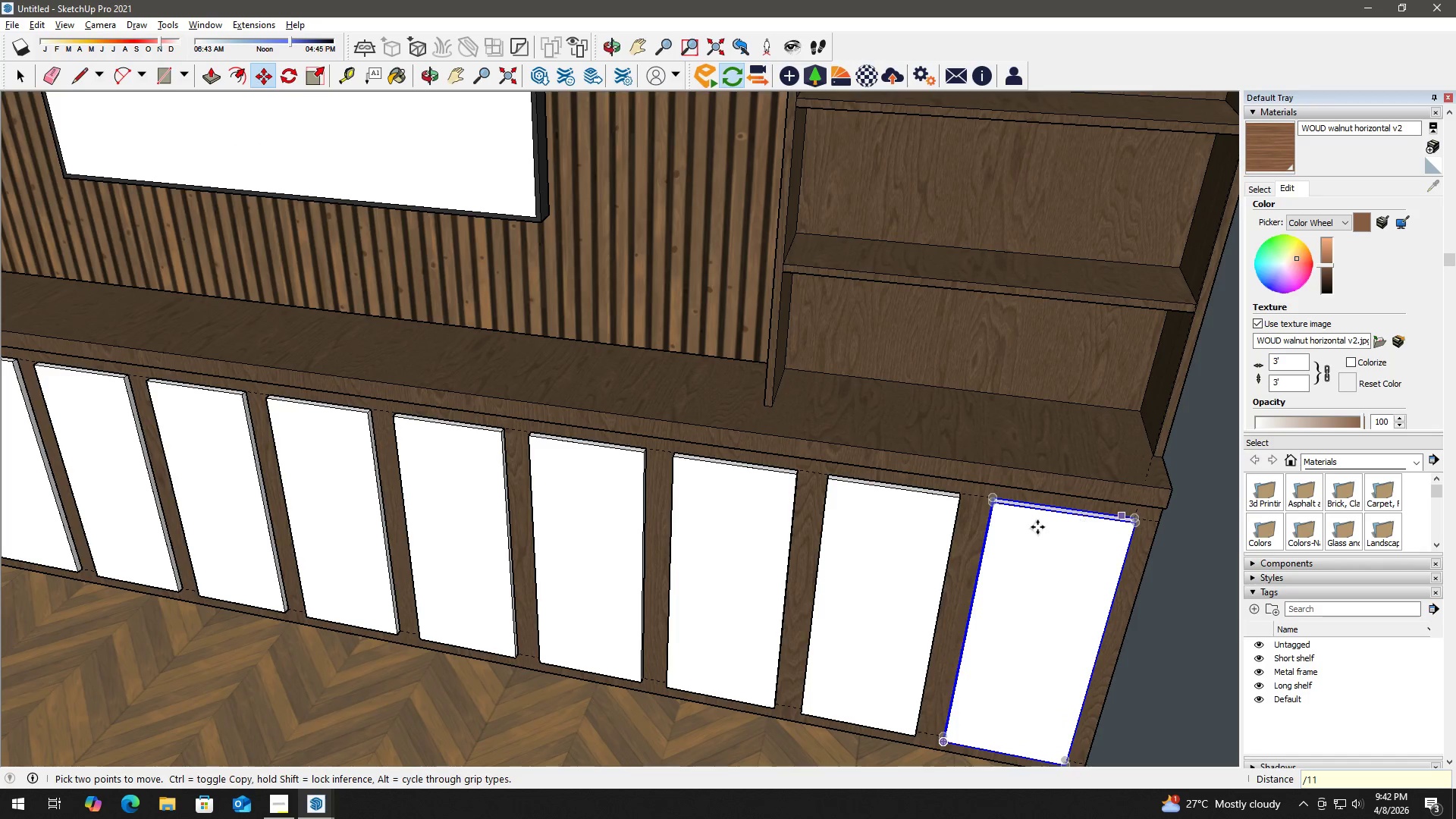 
key(Space)
 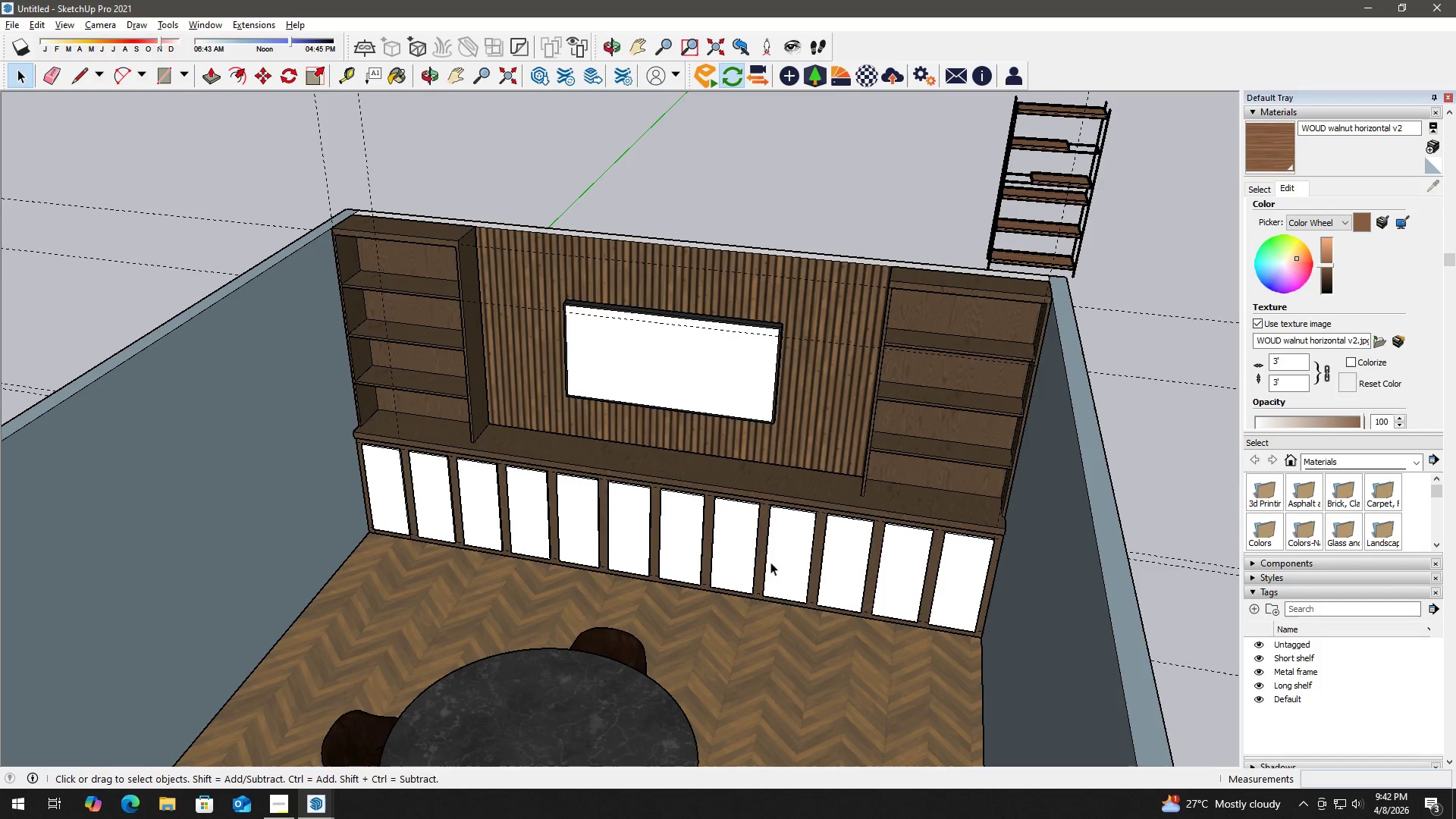 
scroll: coordinate [893, 554], scroll_direction: down, amount: 12.0
 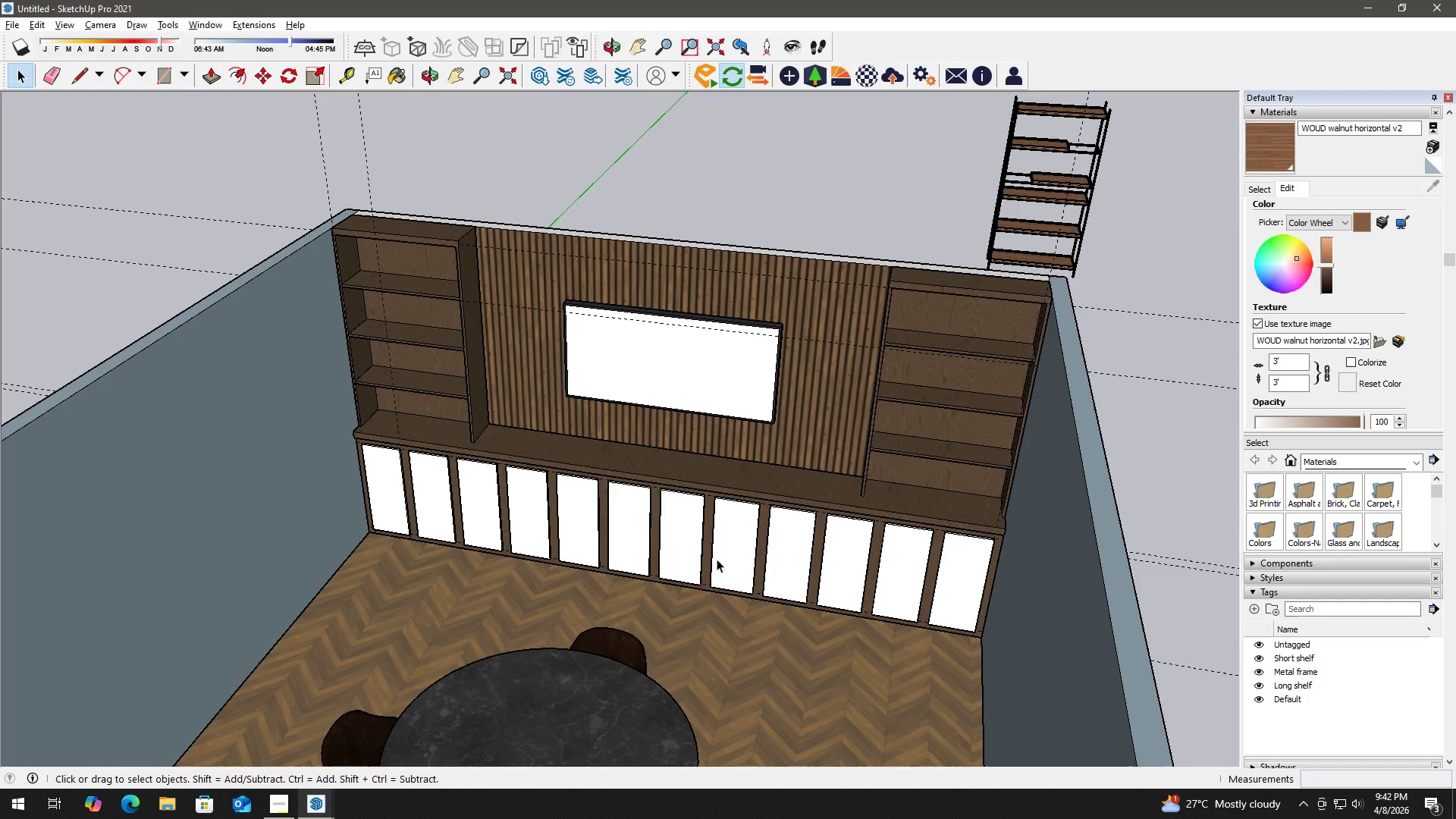 
key(Control+ControlLeft)
 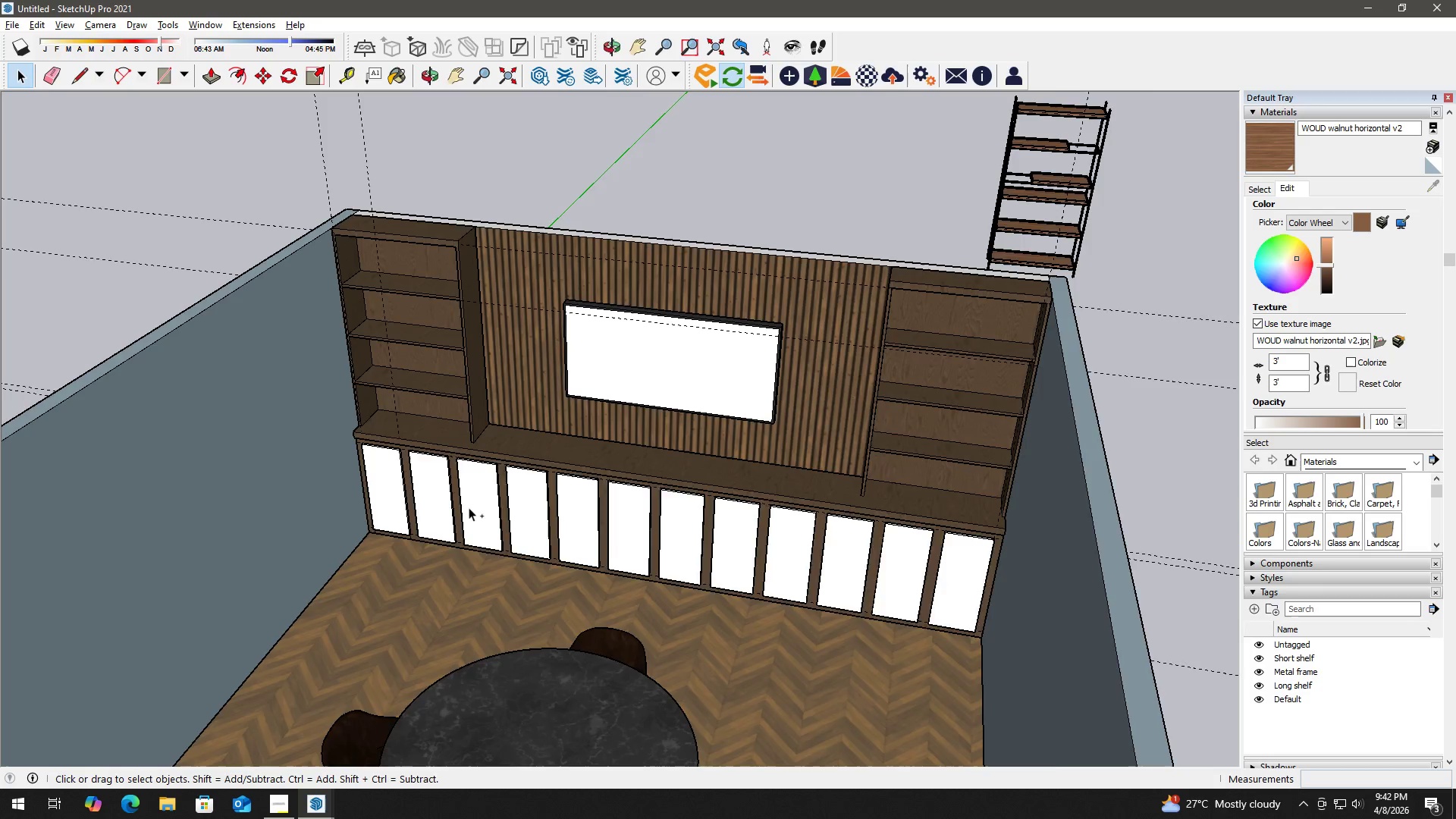 
key(Control+Z)
 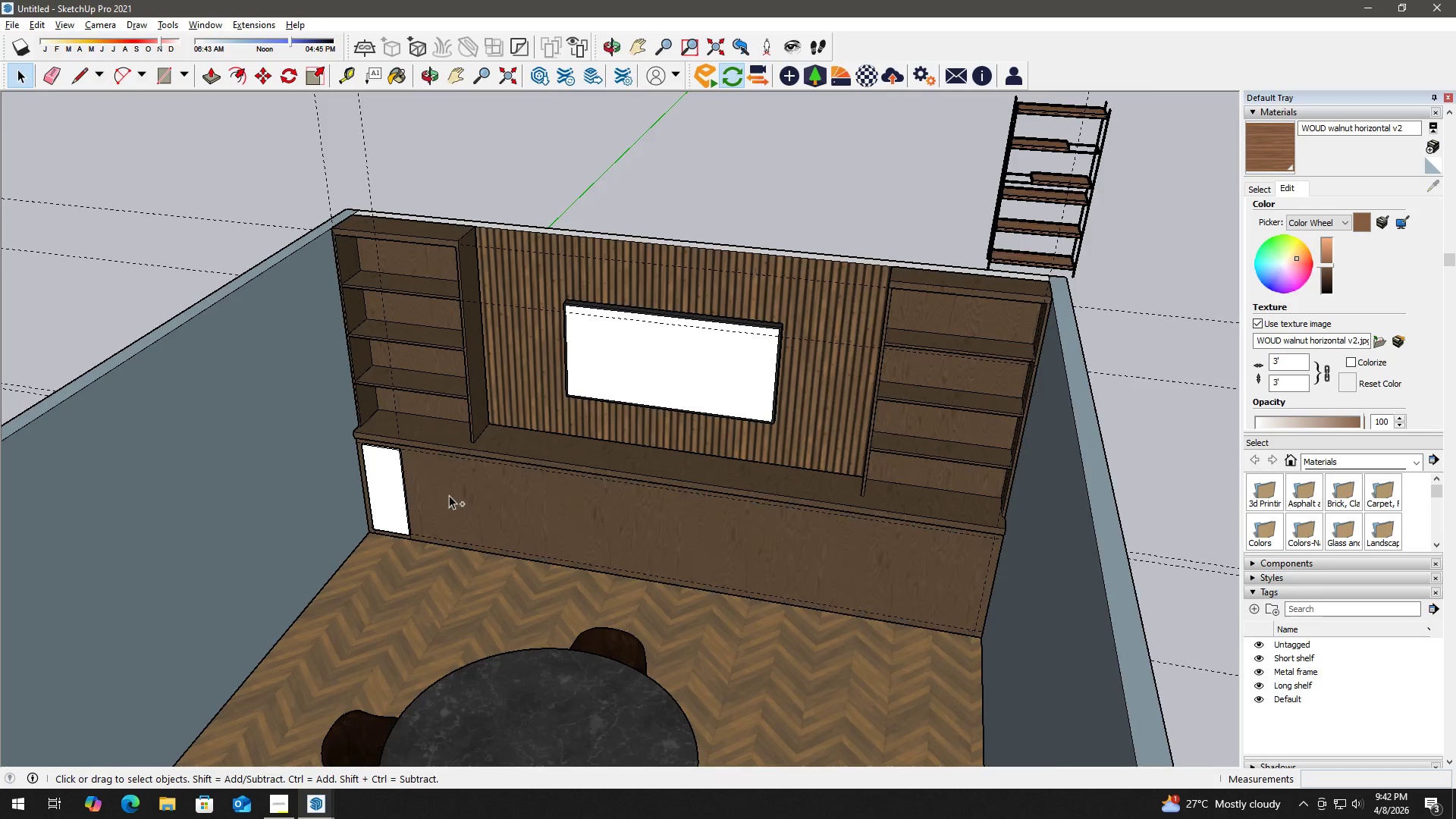 
left_click([359, 434])
 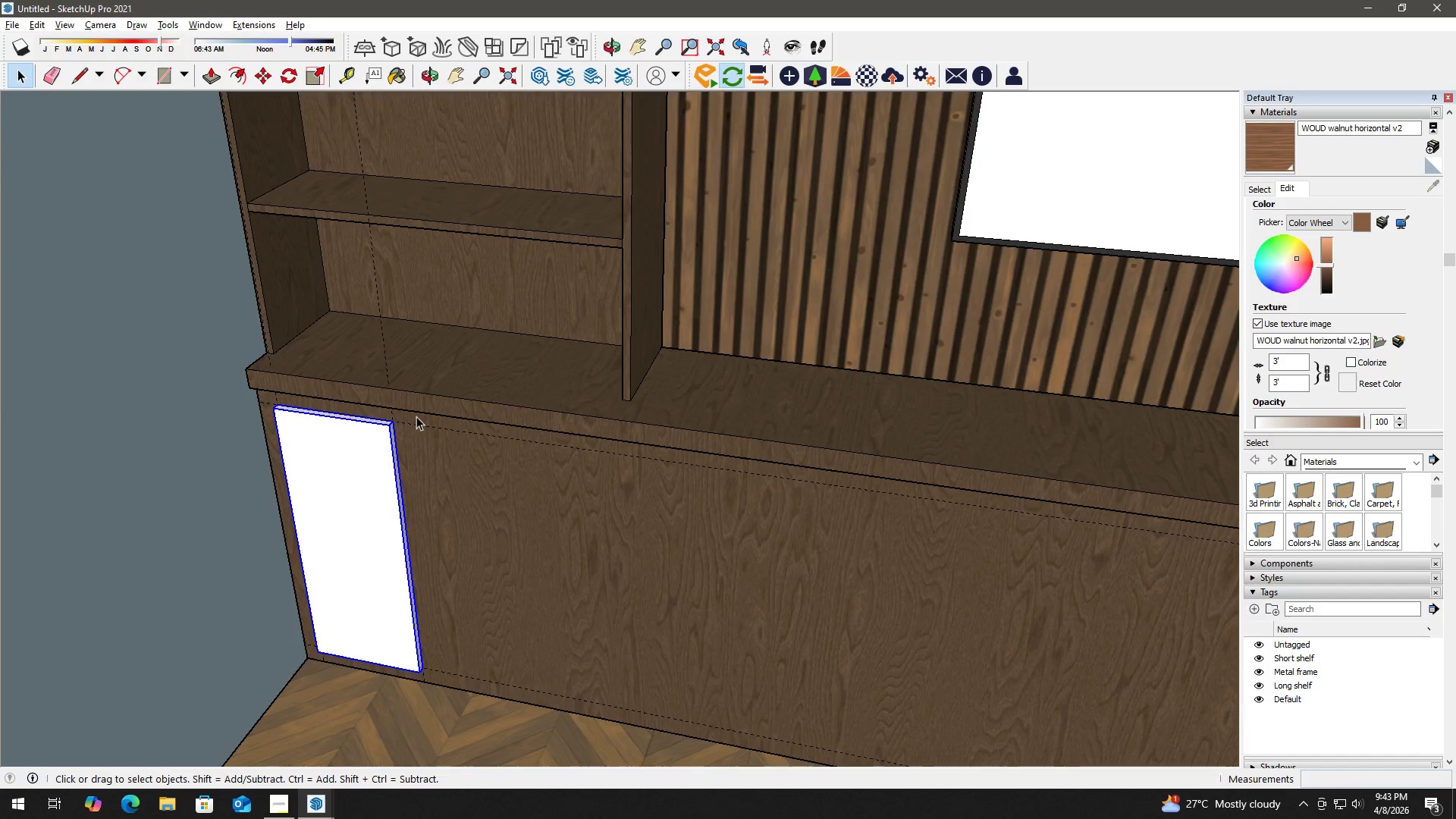 
key(M)
 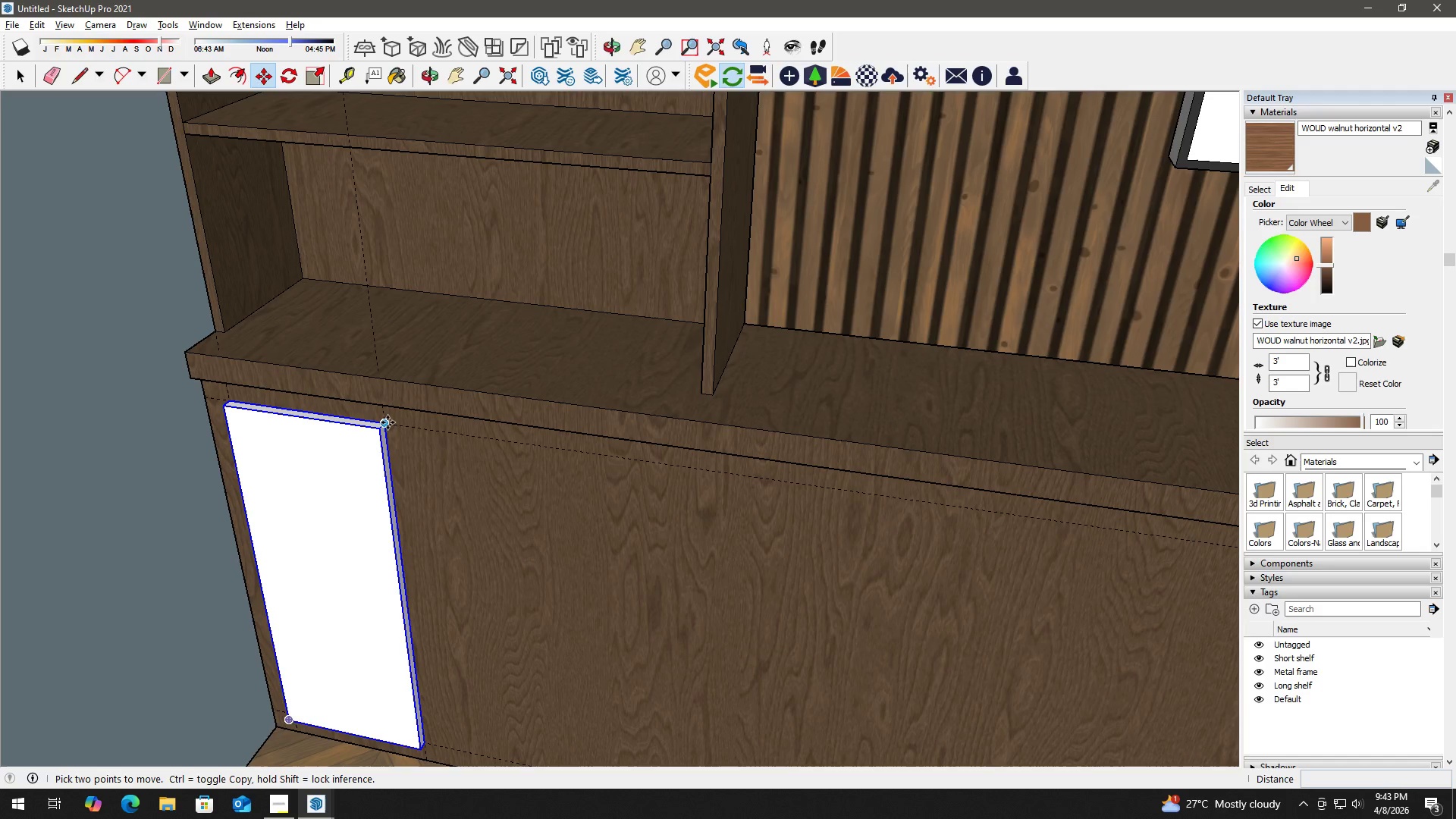 
scroll: coordinate [418, 416], scroll_direction: up, amount: 13.0
 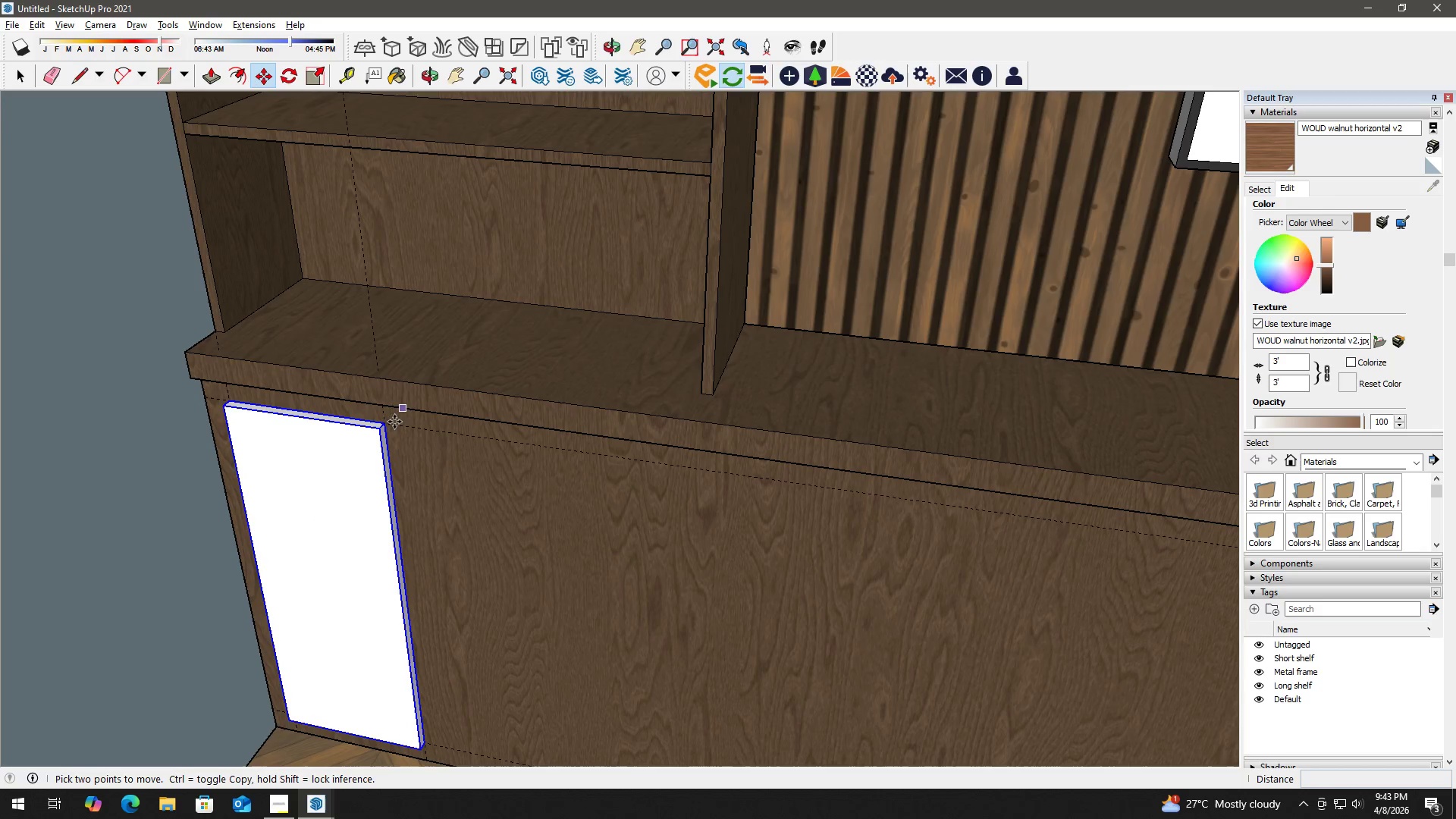 
left_click([388, 422])
 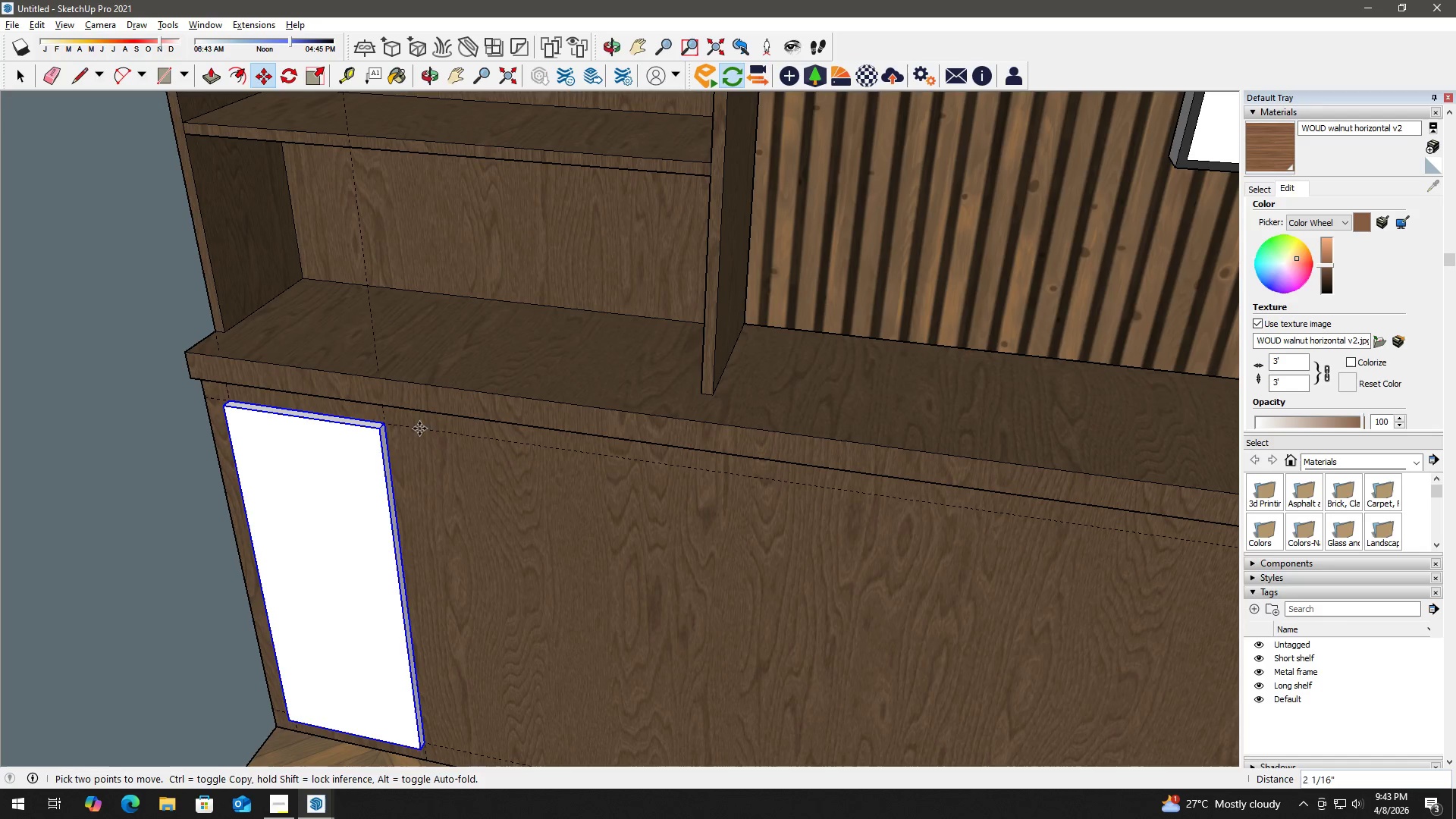 
key(Control+ControlLeft)
 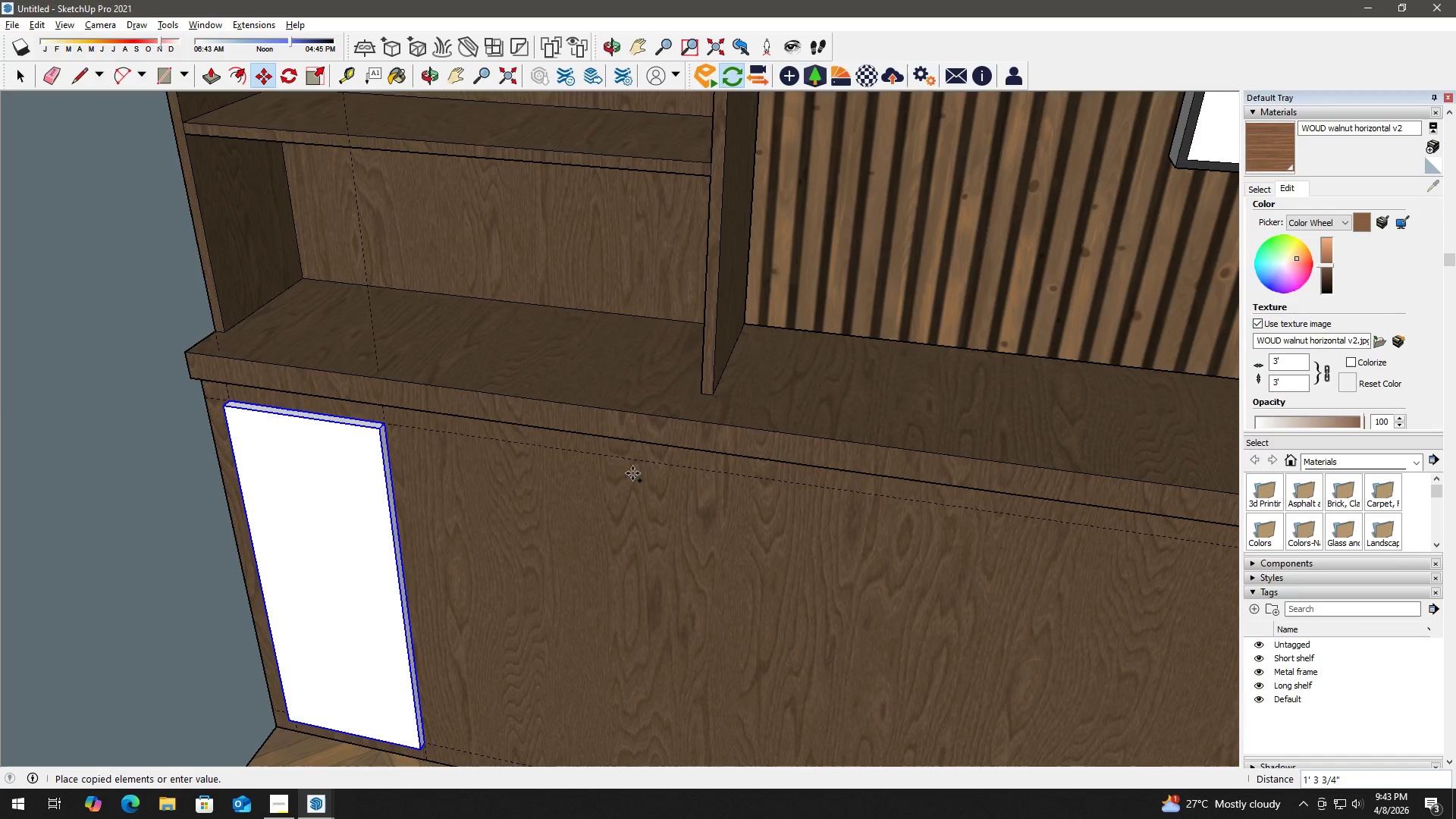 
hold_key(key=ShiftLeft, duration=0.77)
scroll: coordinate [921, 520], scroll_direction: down, amount: 10.0
 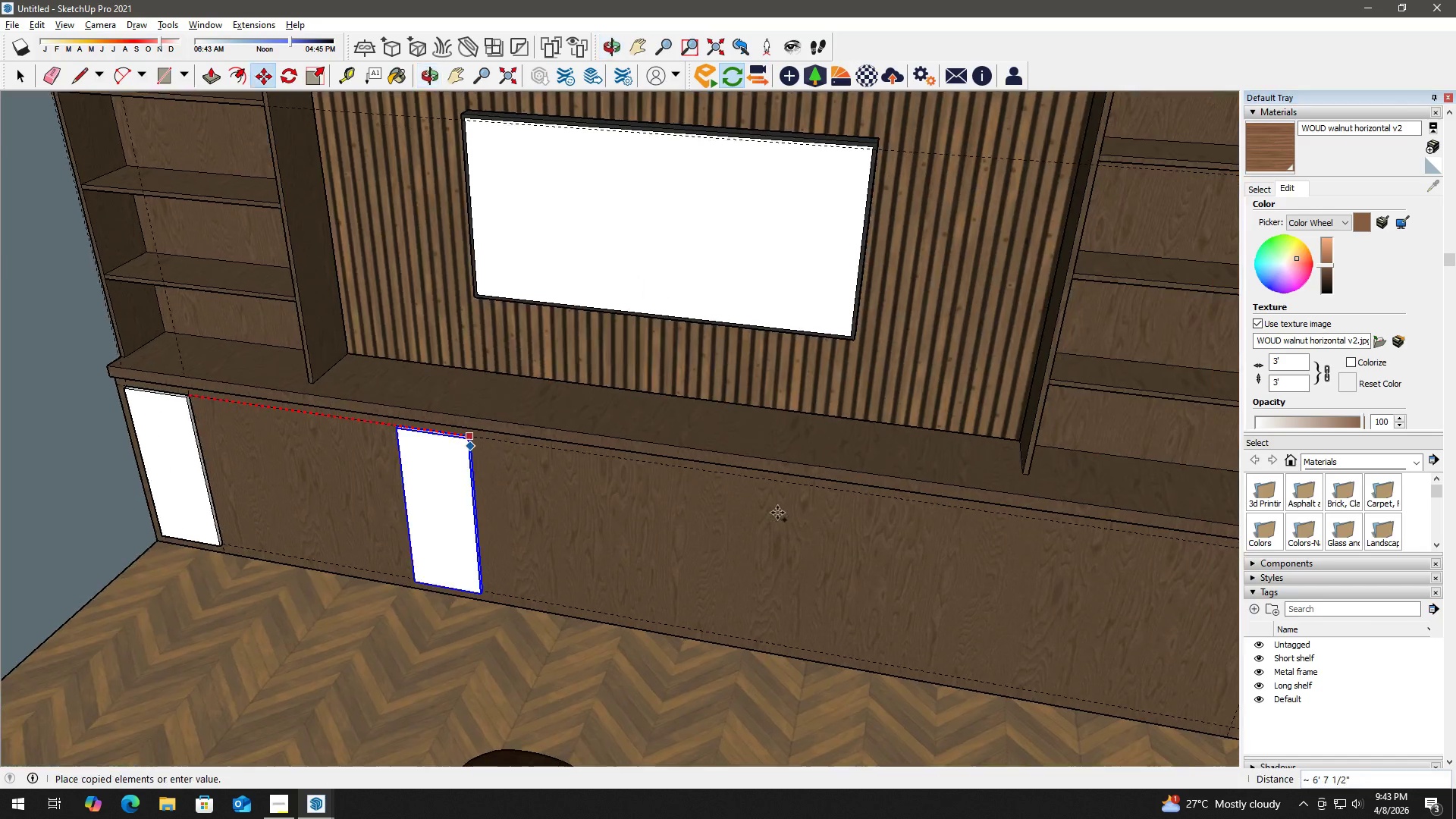 
hold_key(key=ShiftLeft, duration=0.42)
 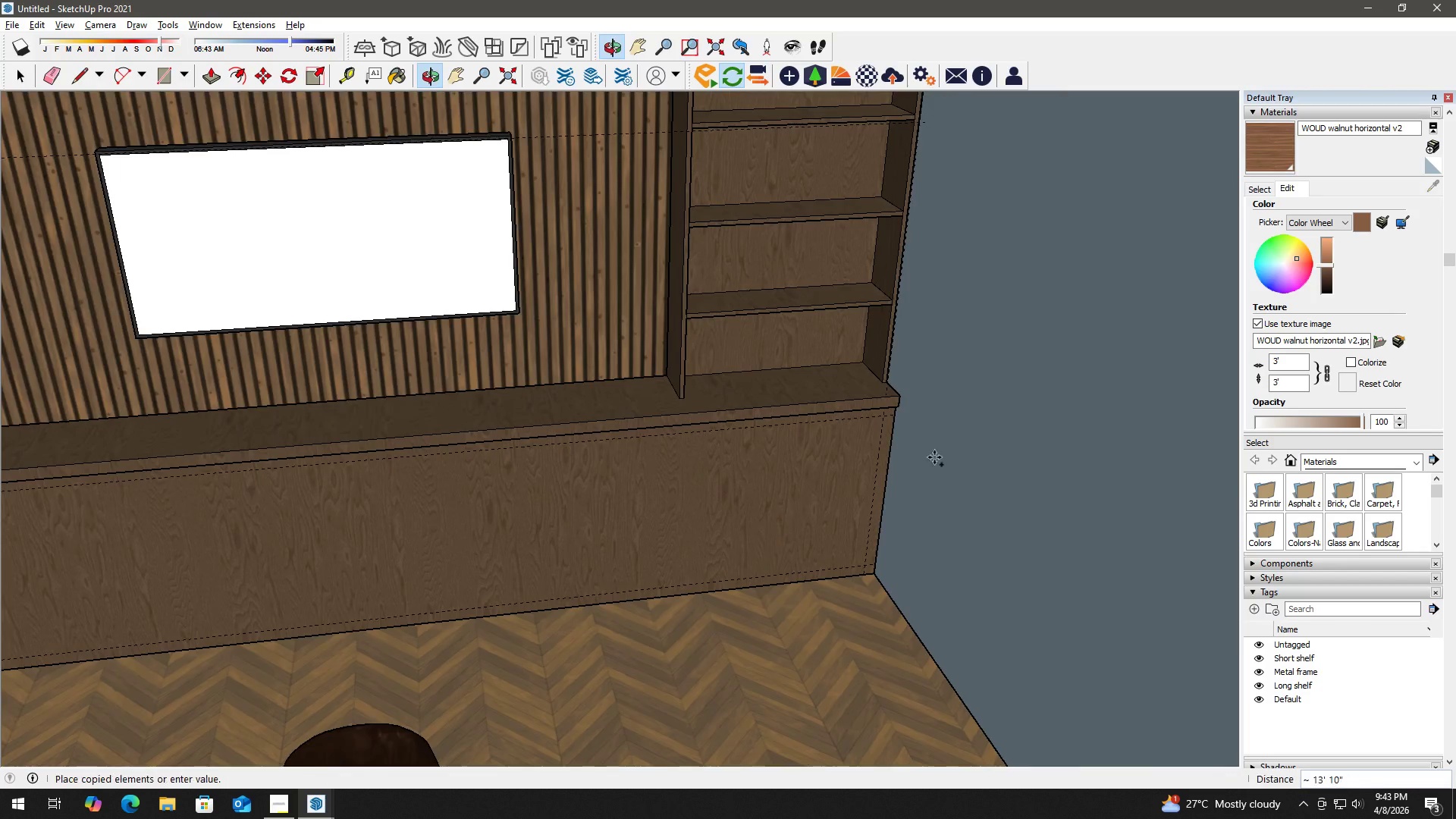 
scroll: coordinate [875, 424], scroll_direction: up, amount: 4.0
 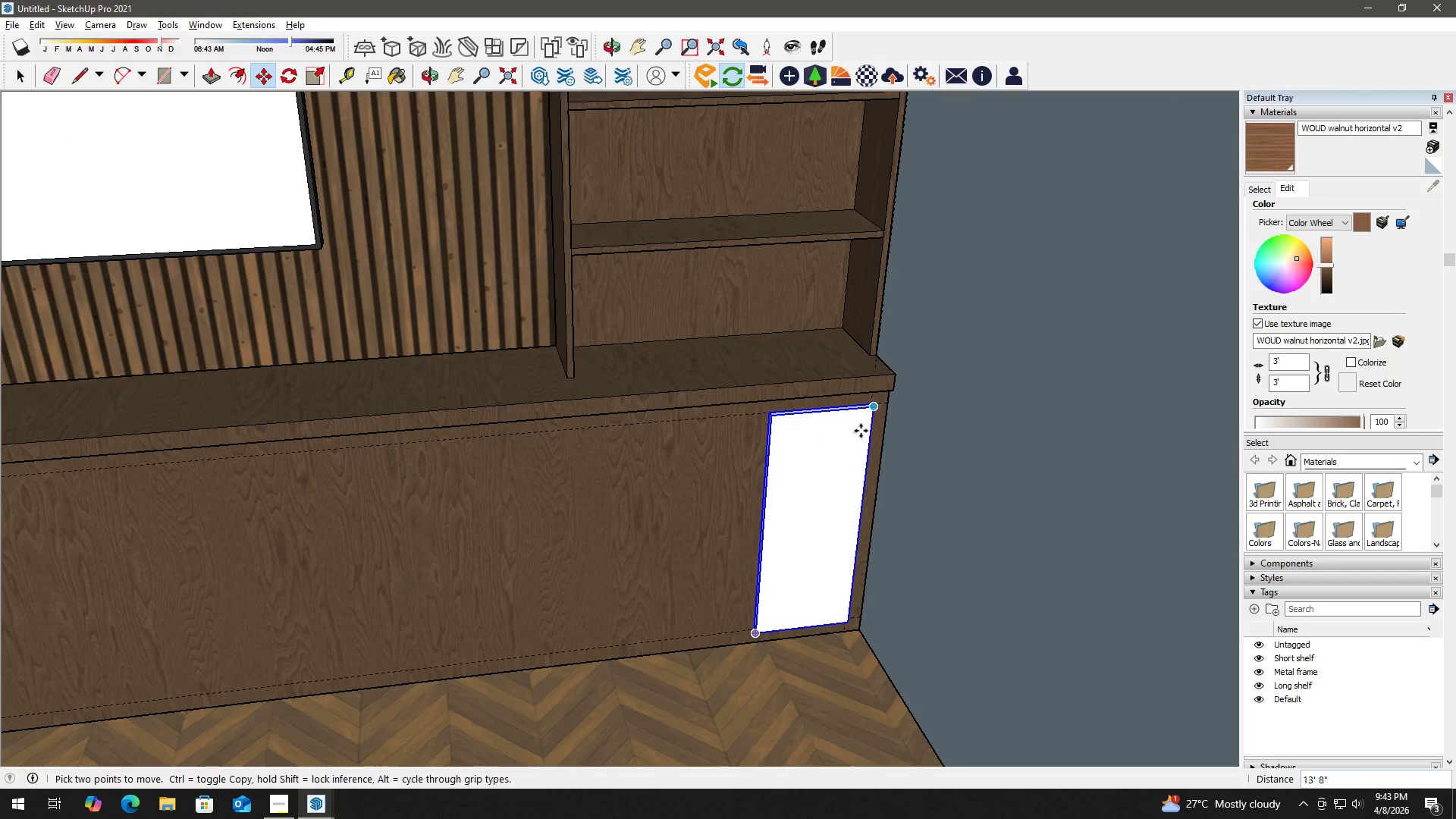 
key(NumpadDivide)
 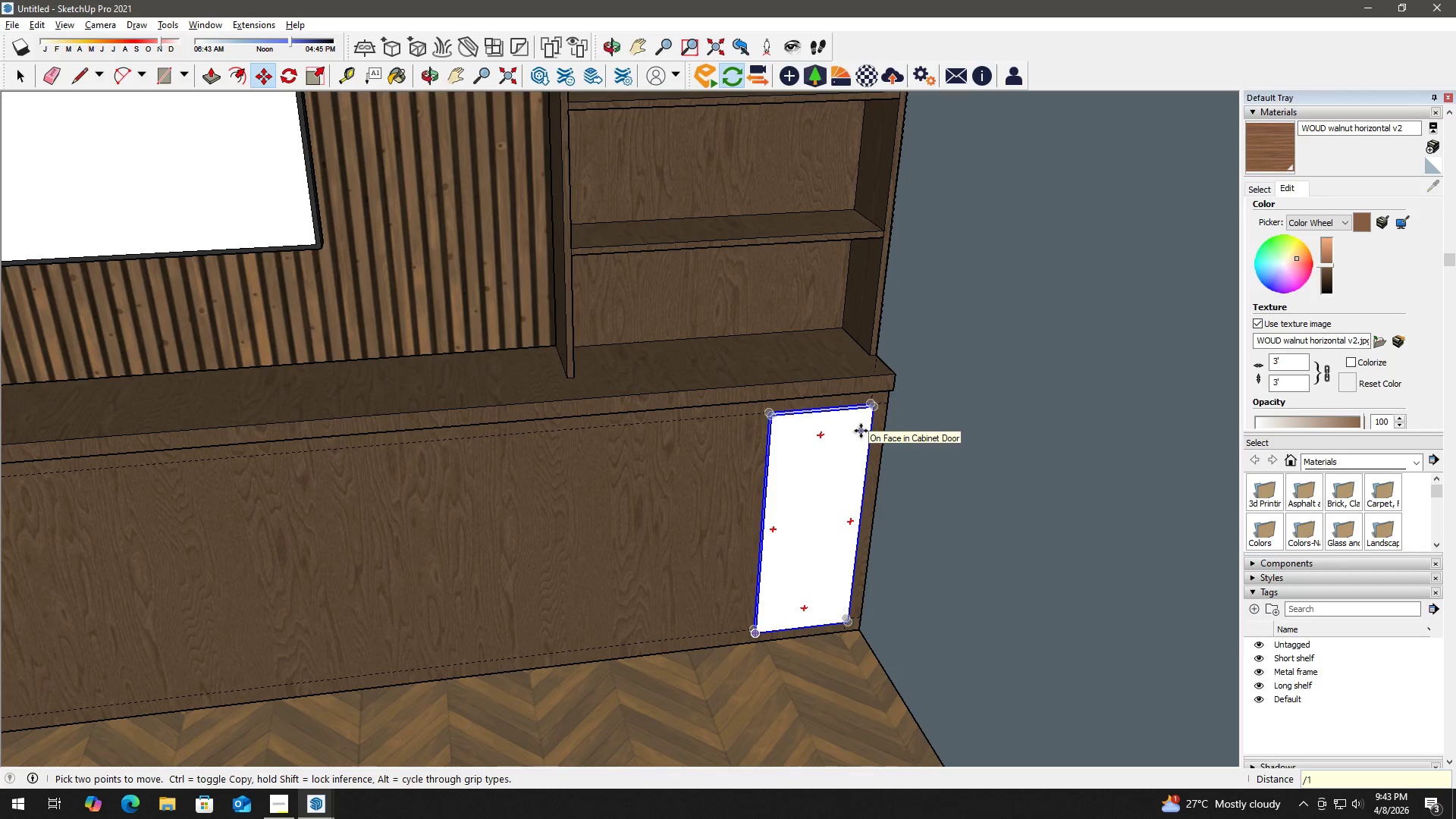 
key(Numpad1)
 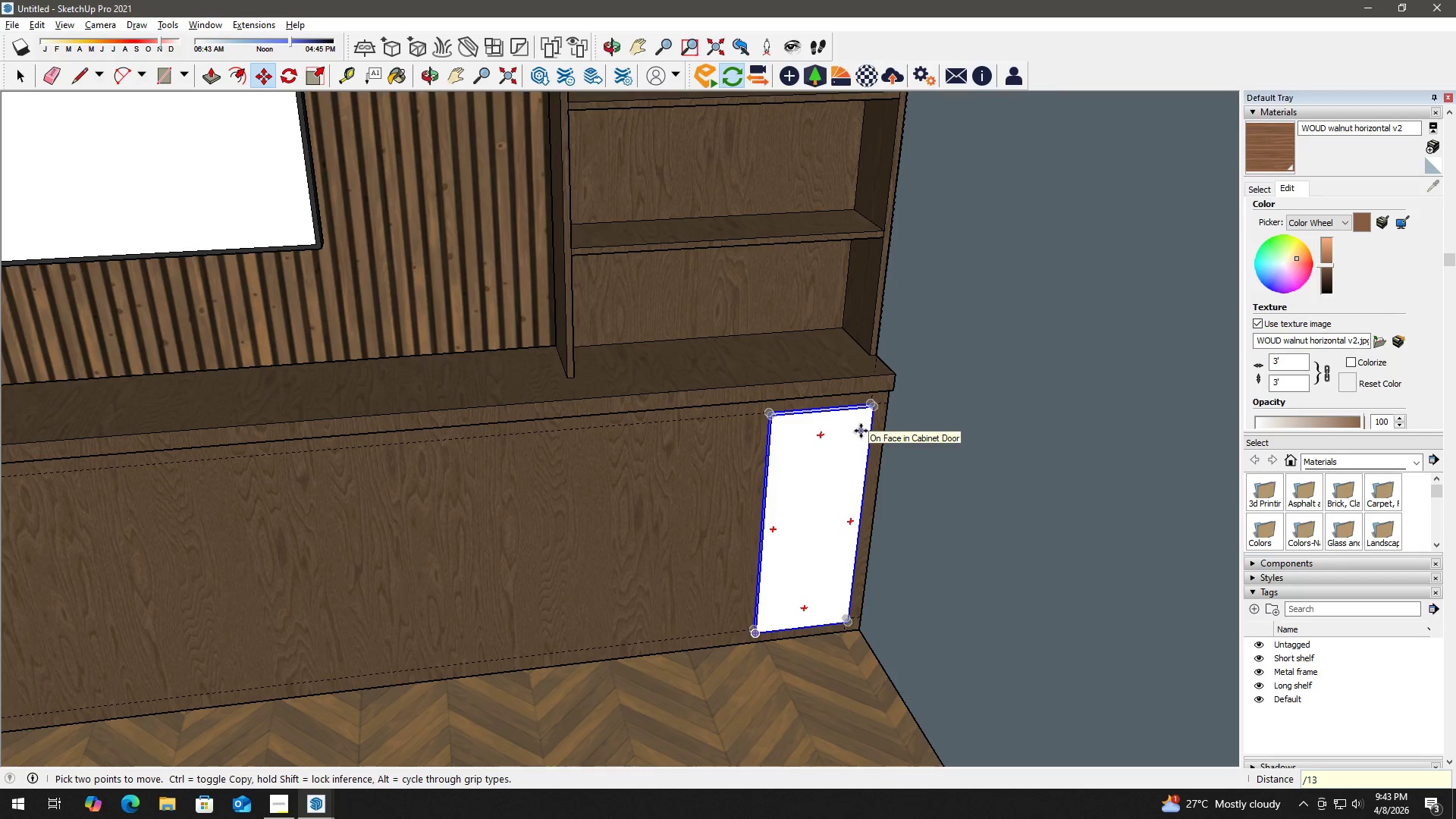 
key(Numpad3)
 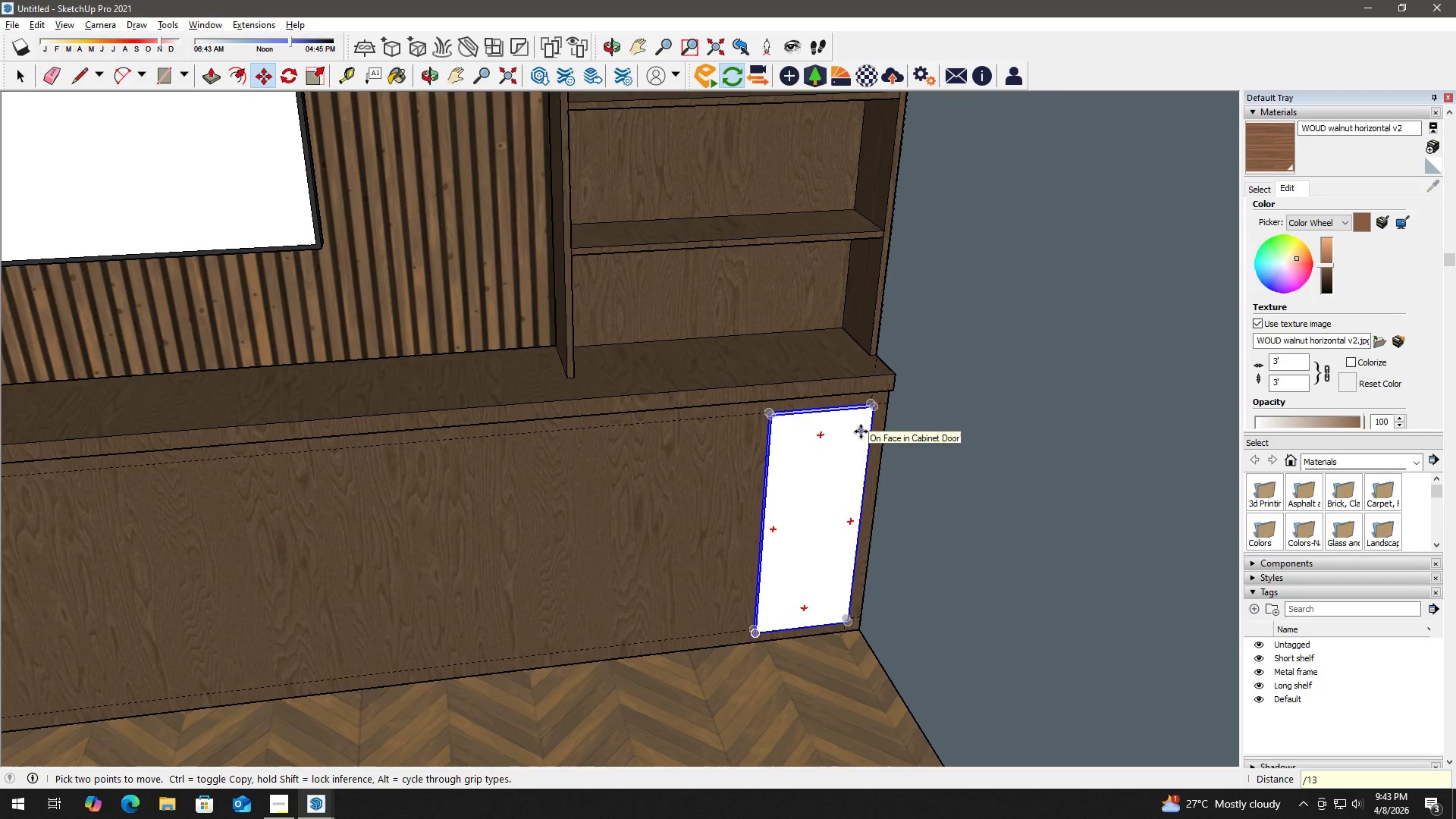 
key(NumpadEnter)
 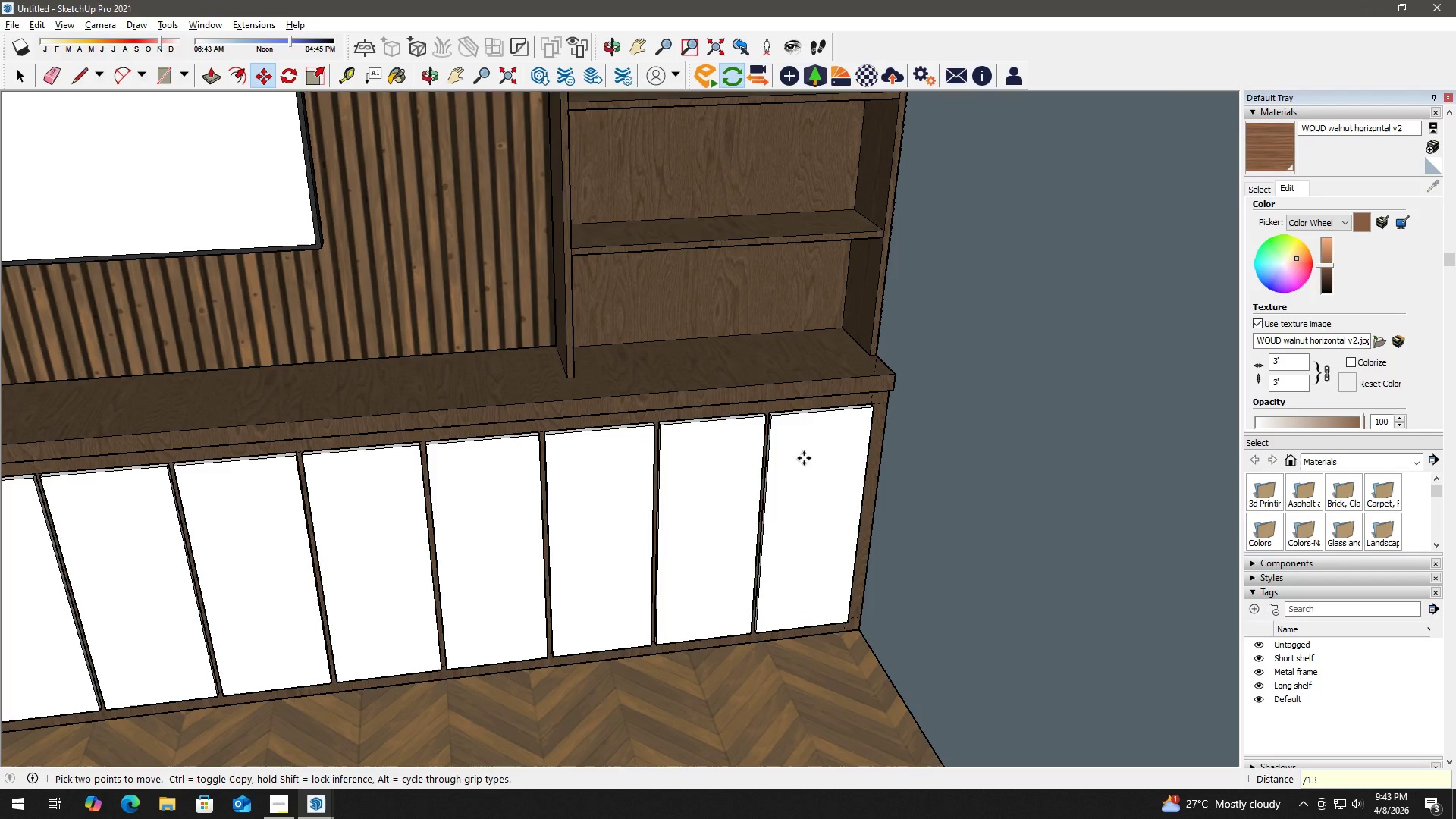 
key(Space)
 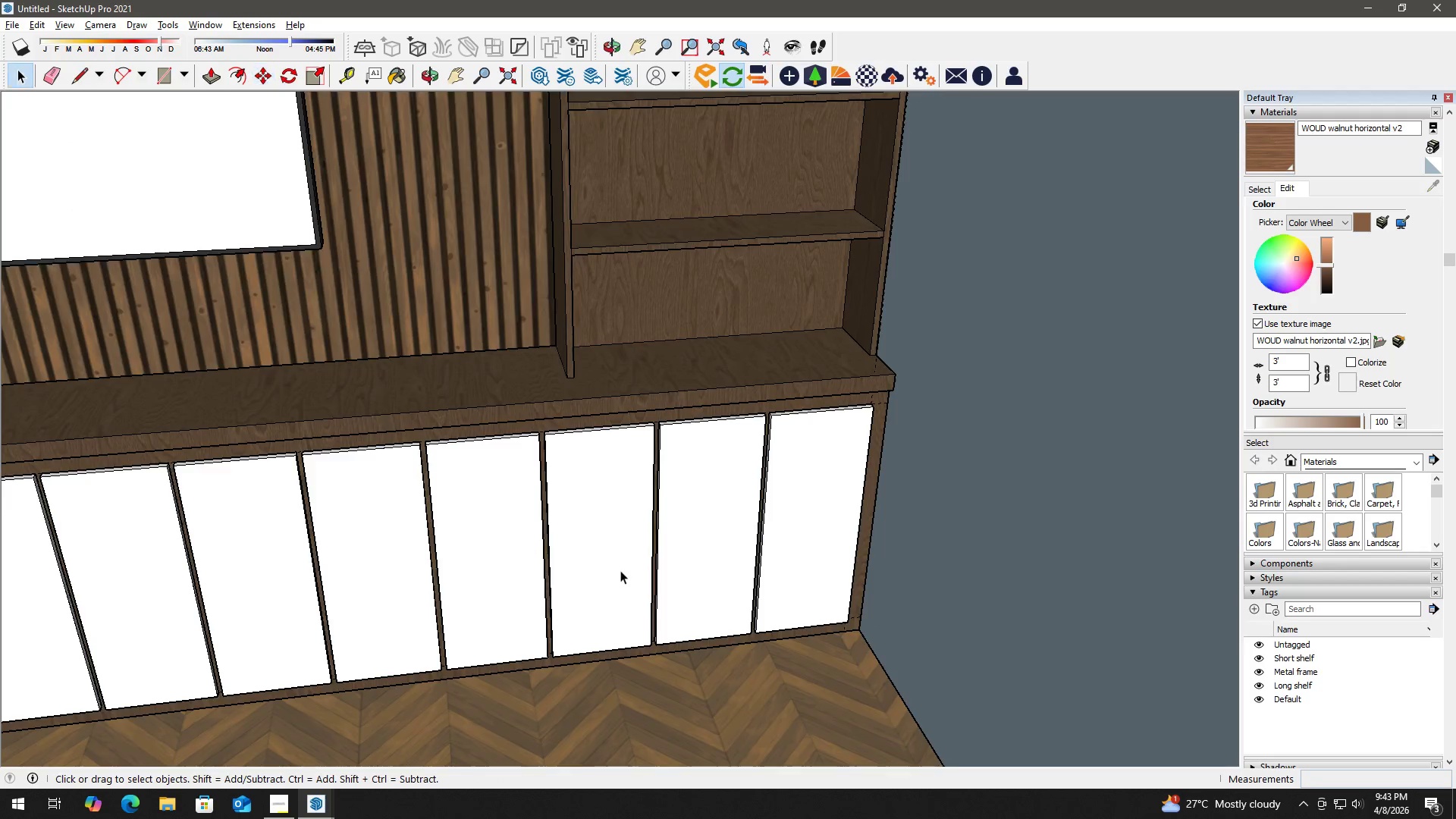 
key(H)
 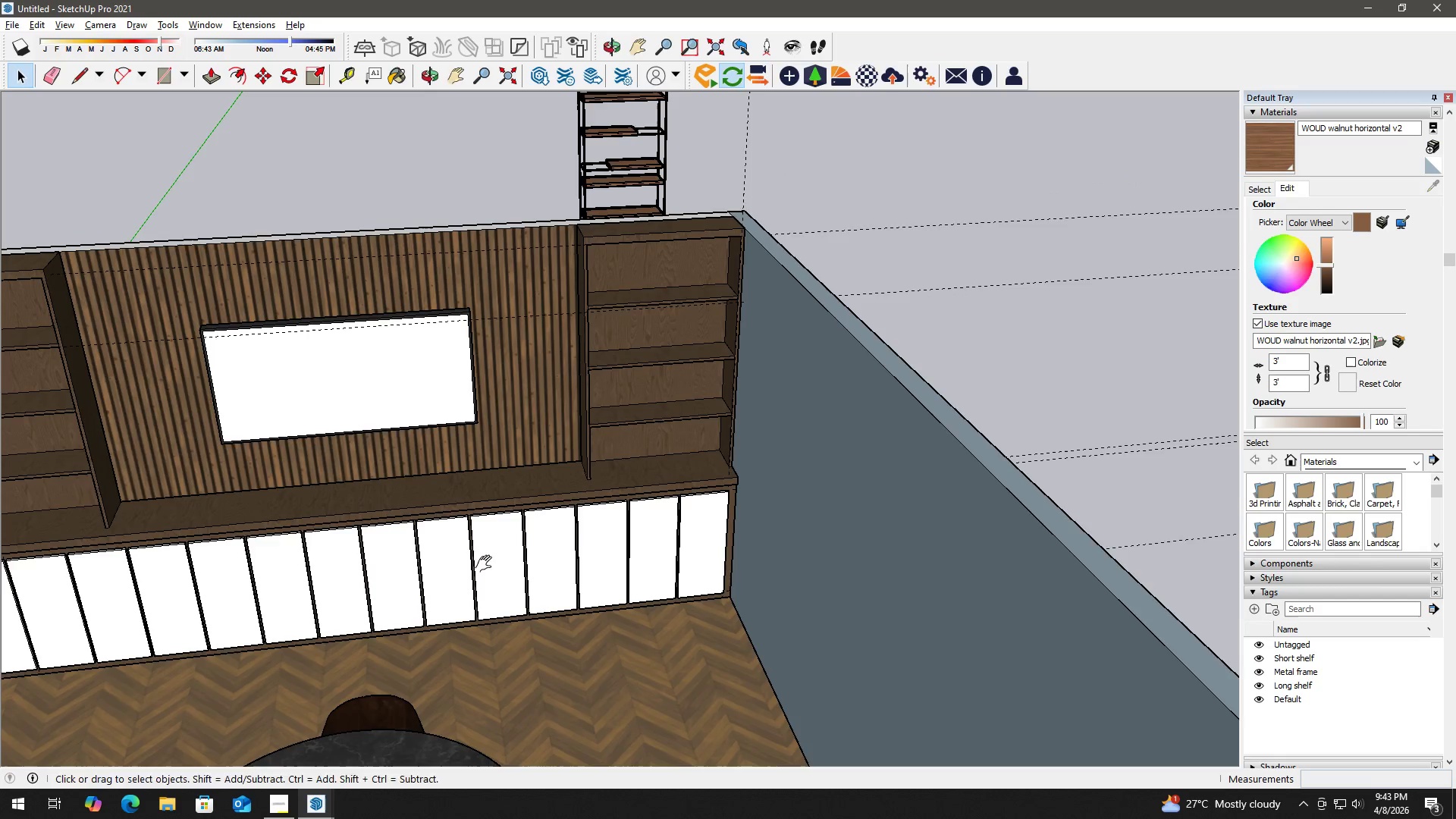 
left_click_drag(start_coordinate=[485, 563], to_coordinate=[729, 482])
 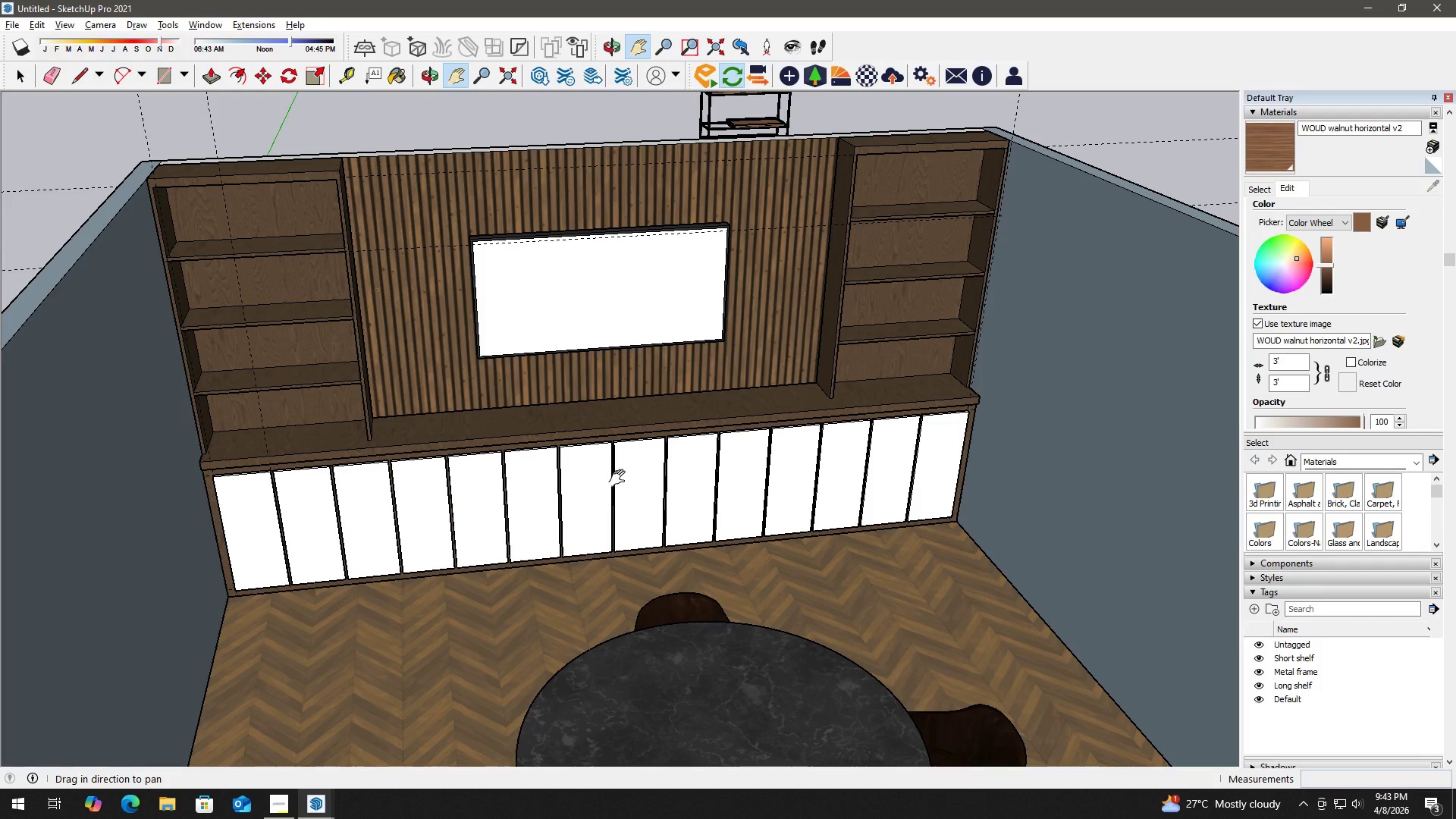 
scroll: coordinate [577, 563], scroll_direction: down, amount: 8.0
 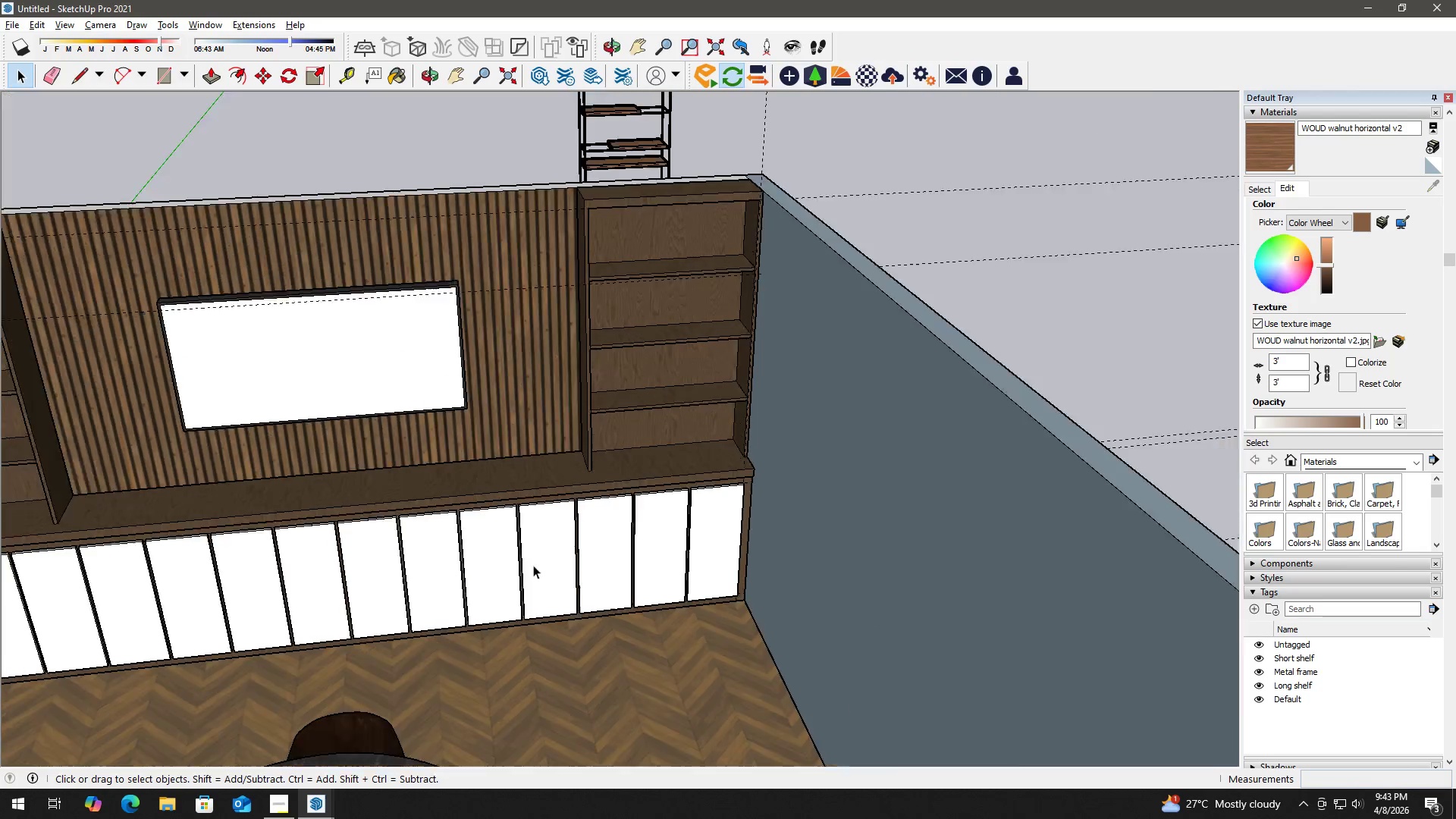 
key(Space)
 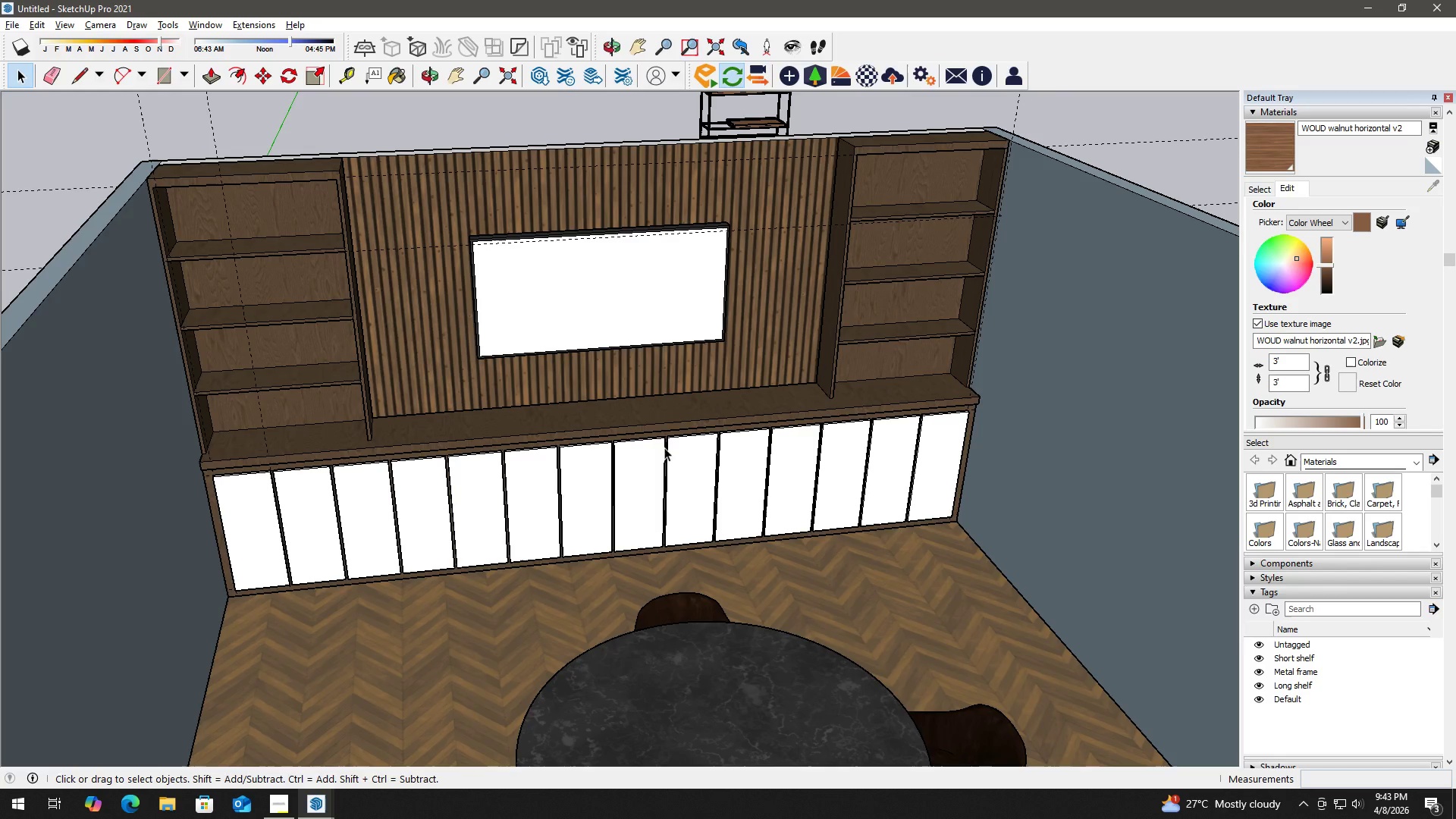 
key(B)
 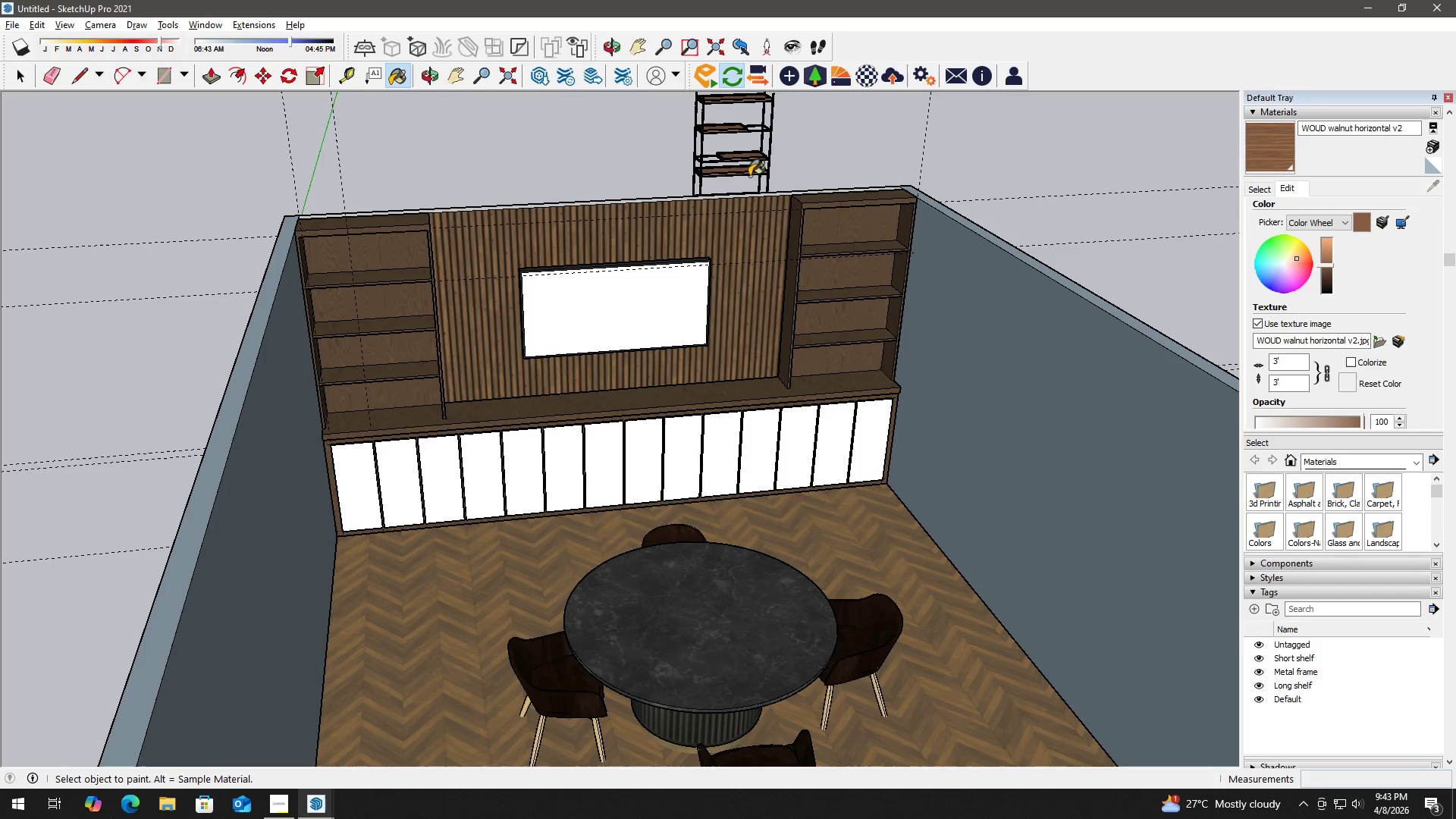 
scroll: coordinate [667, 332], scroll_direction: down, amount: 3.0
 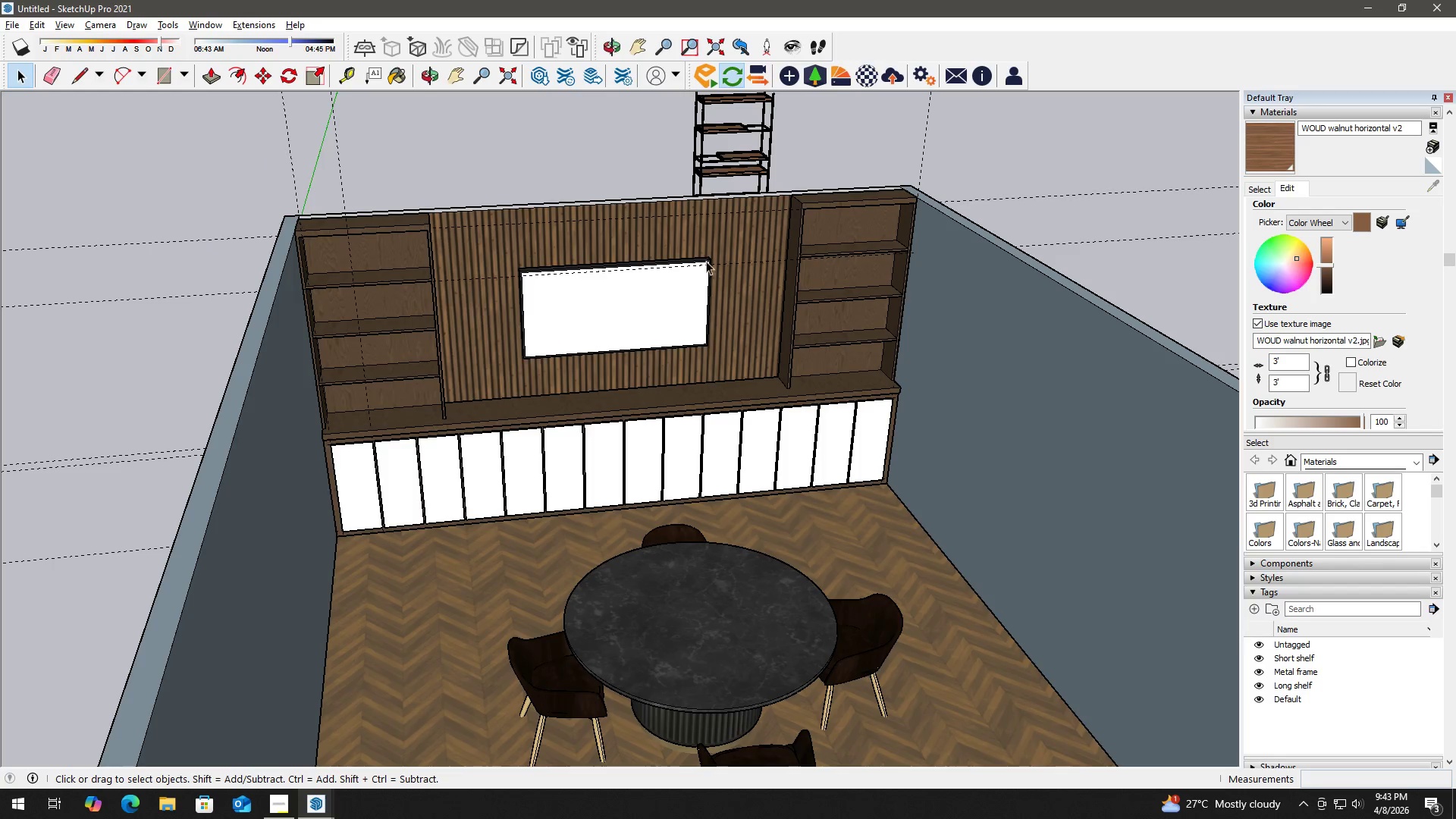 
hold_key(key=AltLeft, duration=0.53)
left_click([748, 165])
 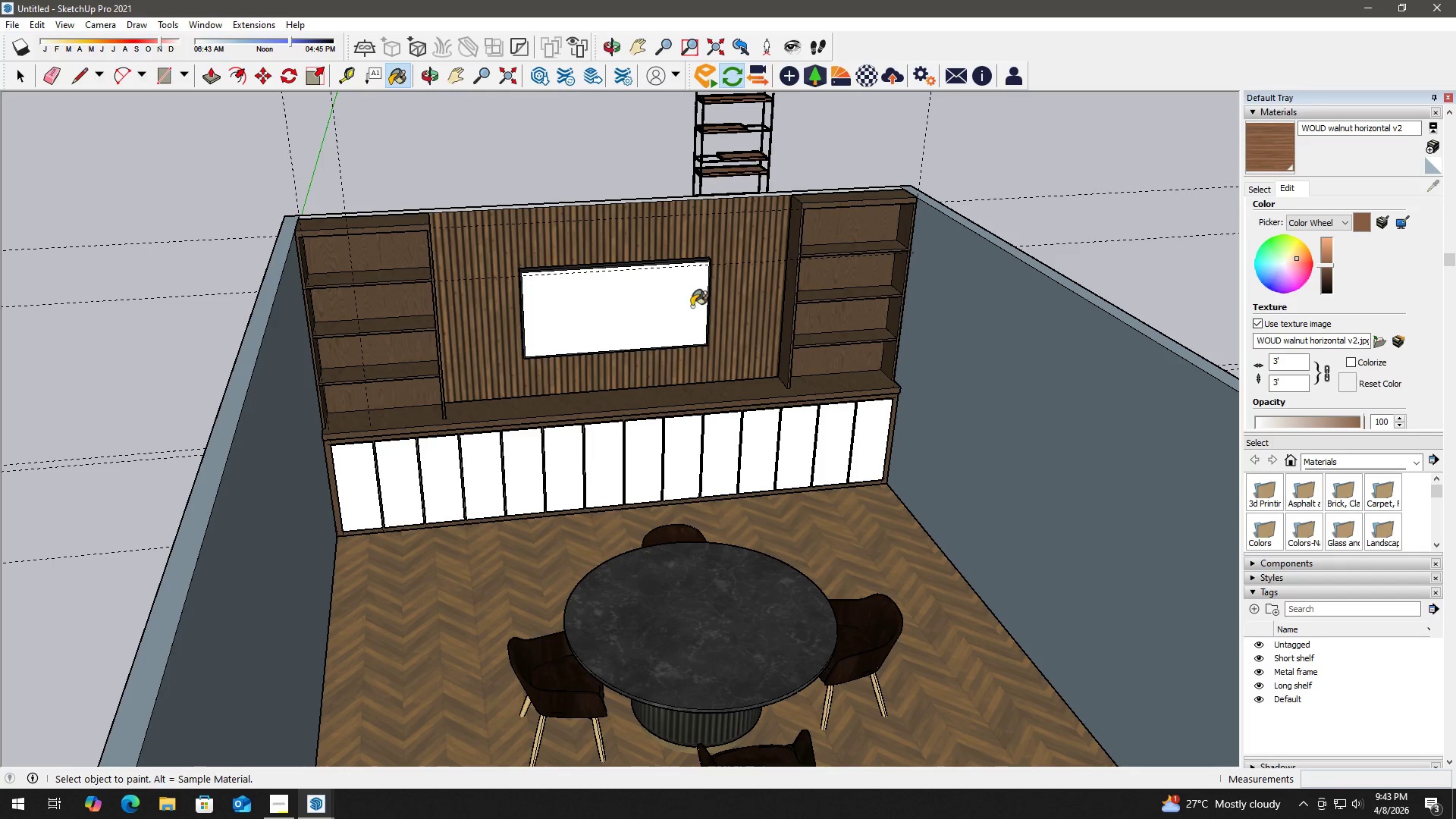 
key(Space)
 